 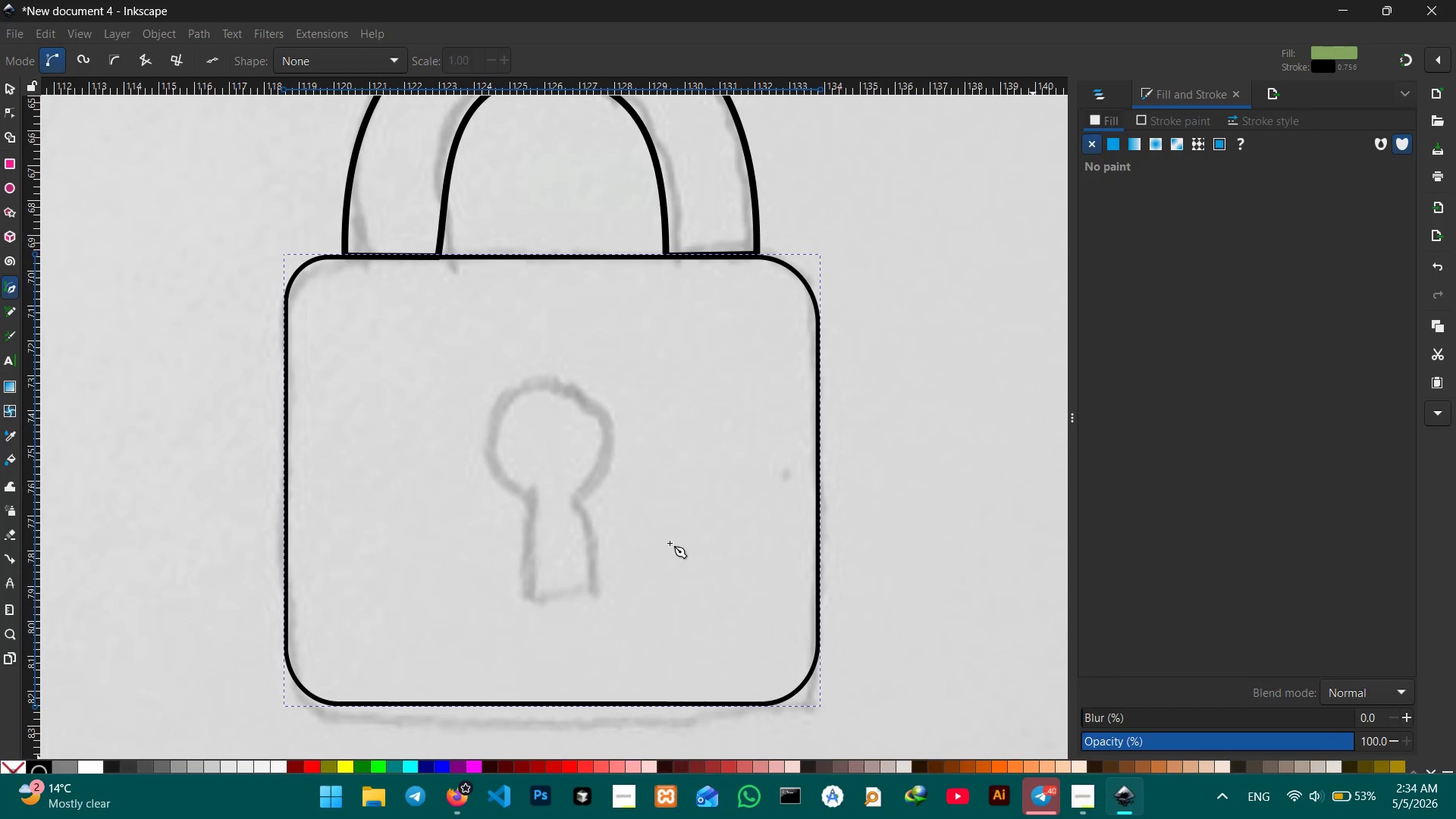 
key(Control+Z)
 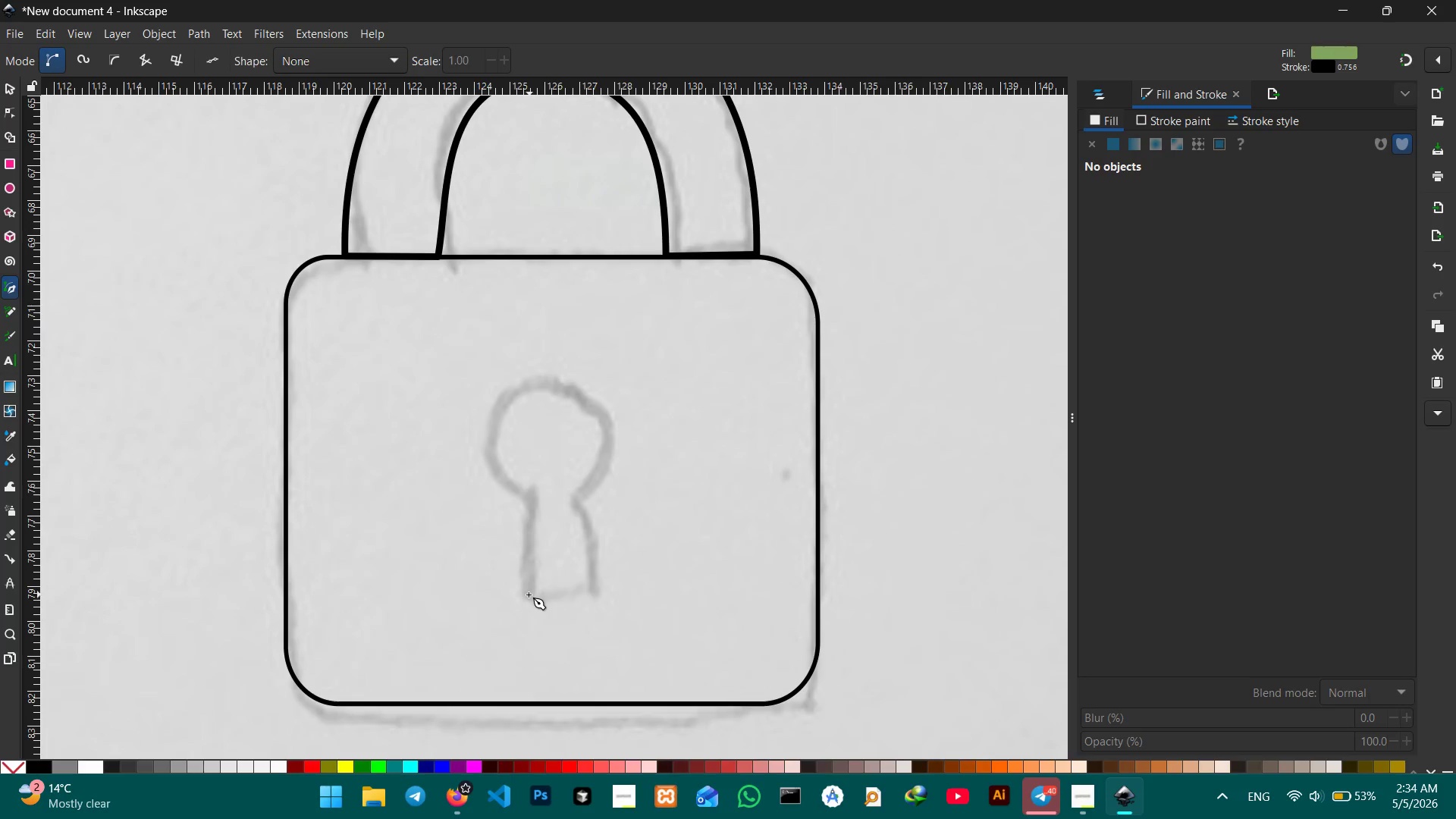 
left_click([526, 595])
 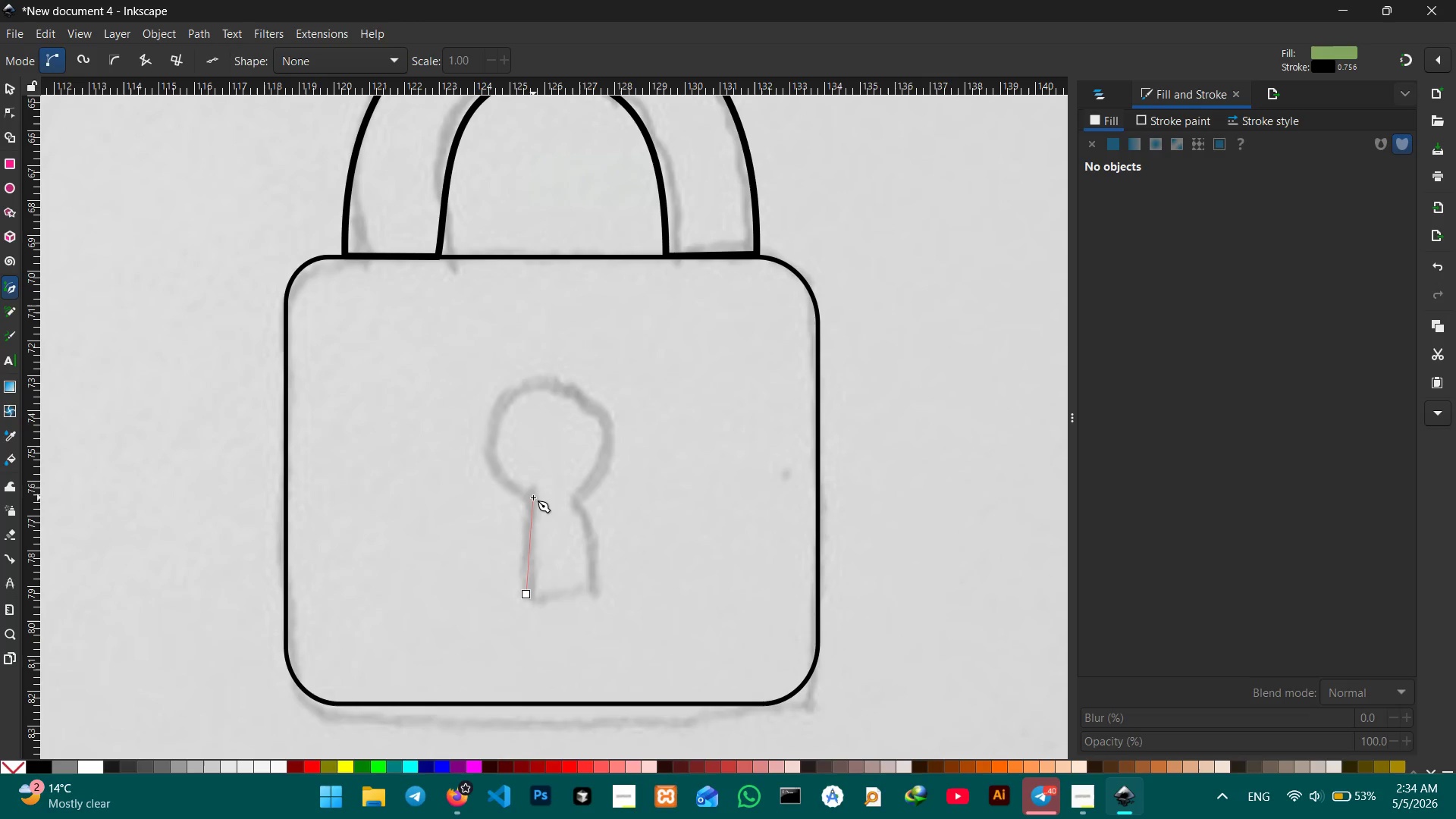 
left_click([533, 494])
 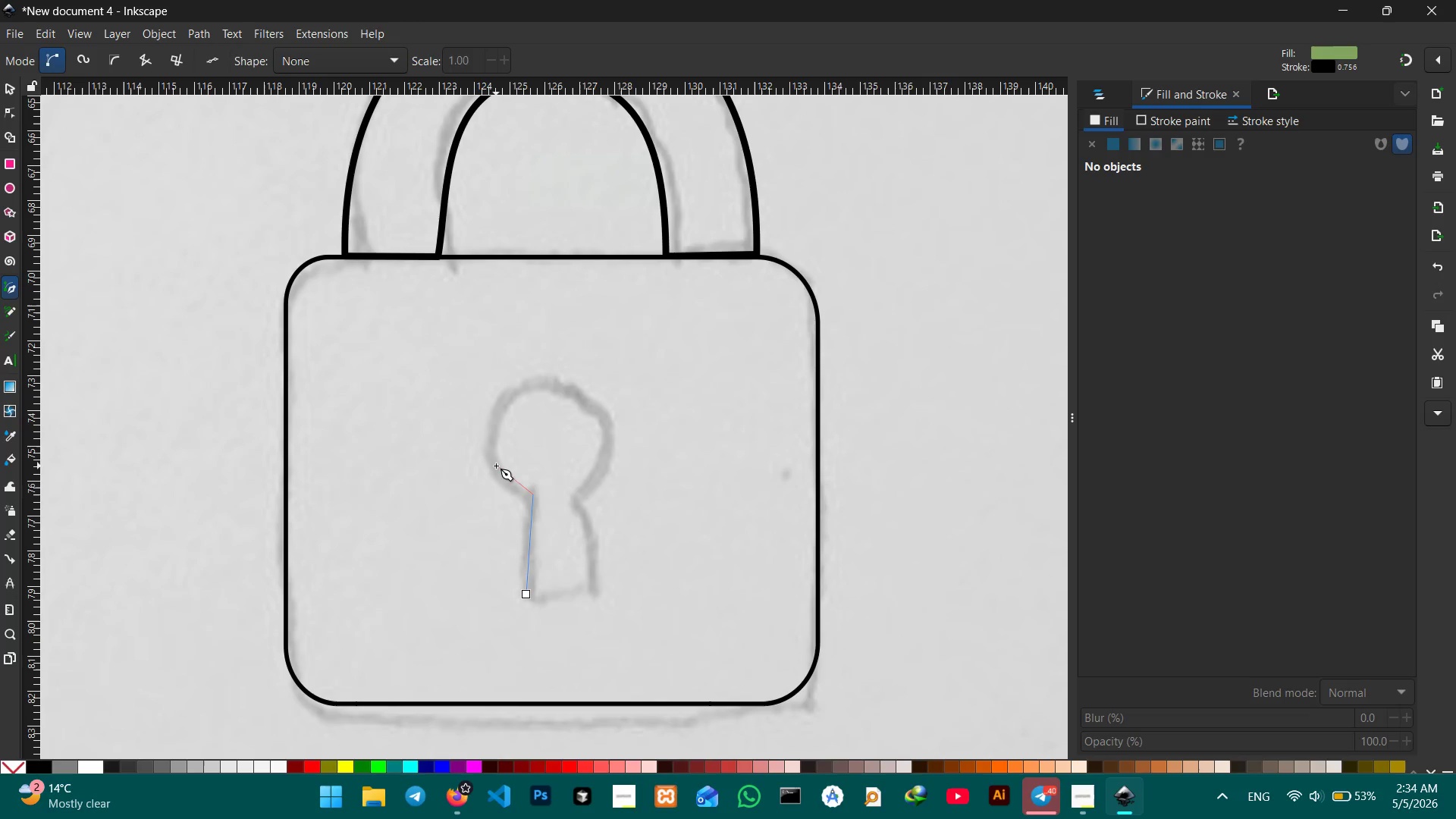 
double_click([505, 399])
 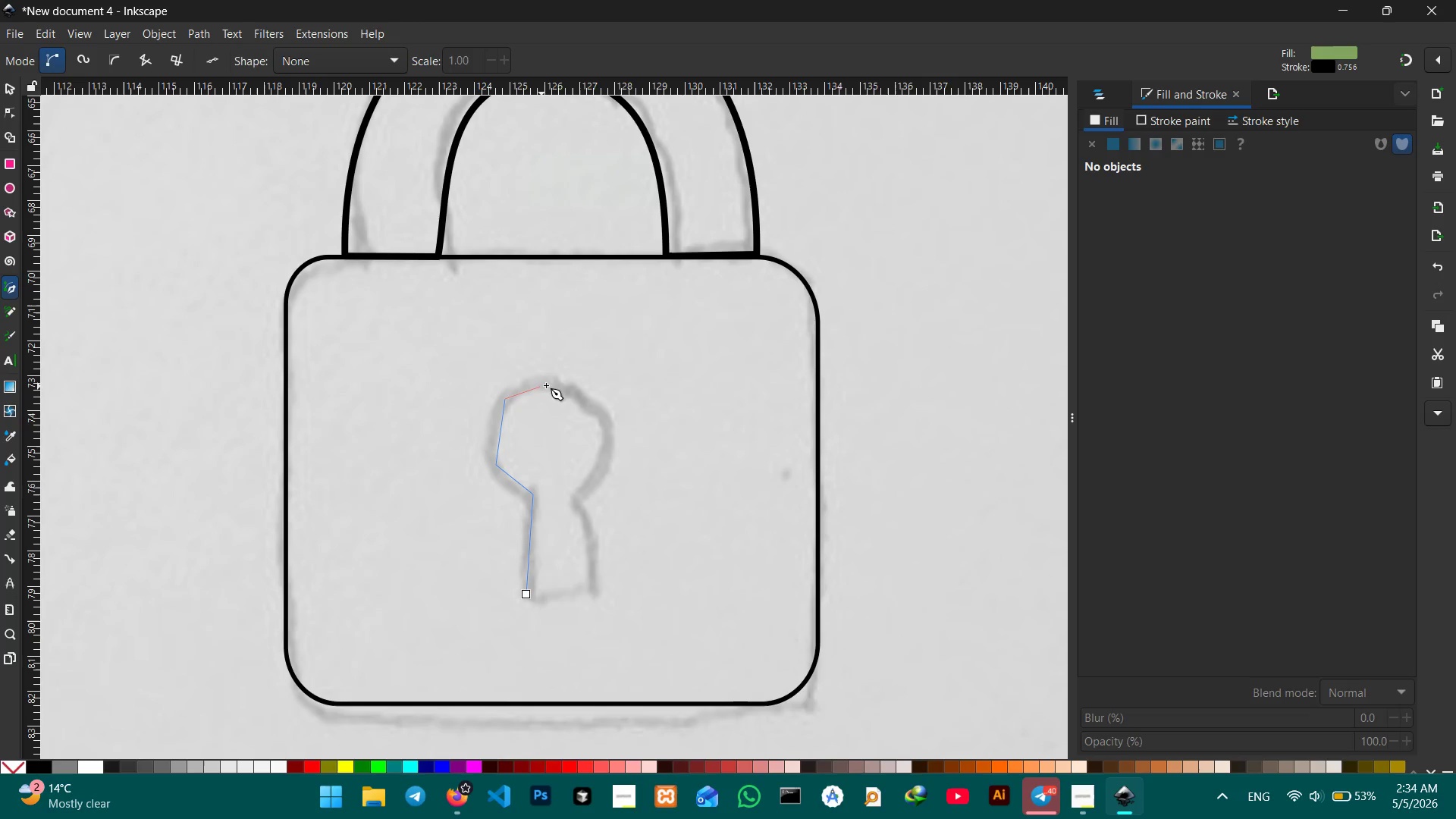 
triple_click([556, 384])
 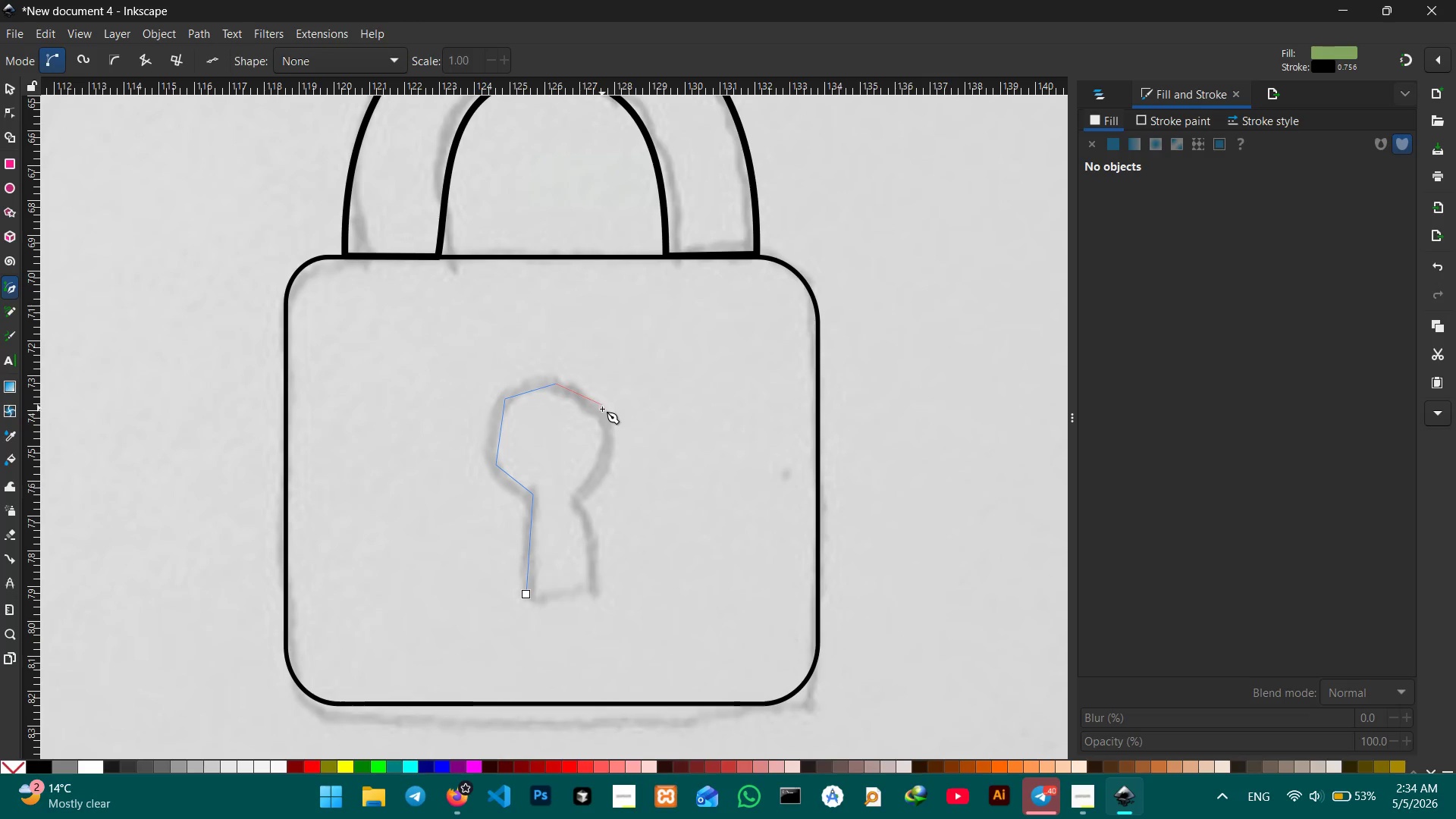 
triple_click([602, 409])
 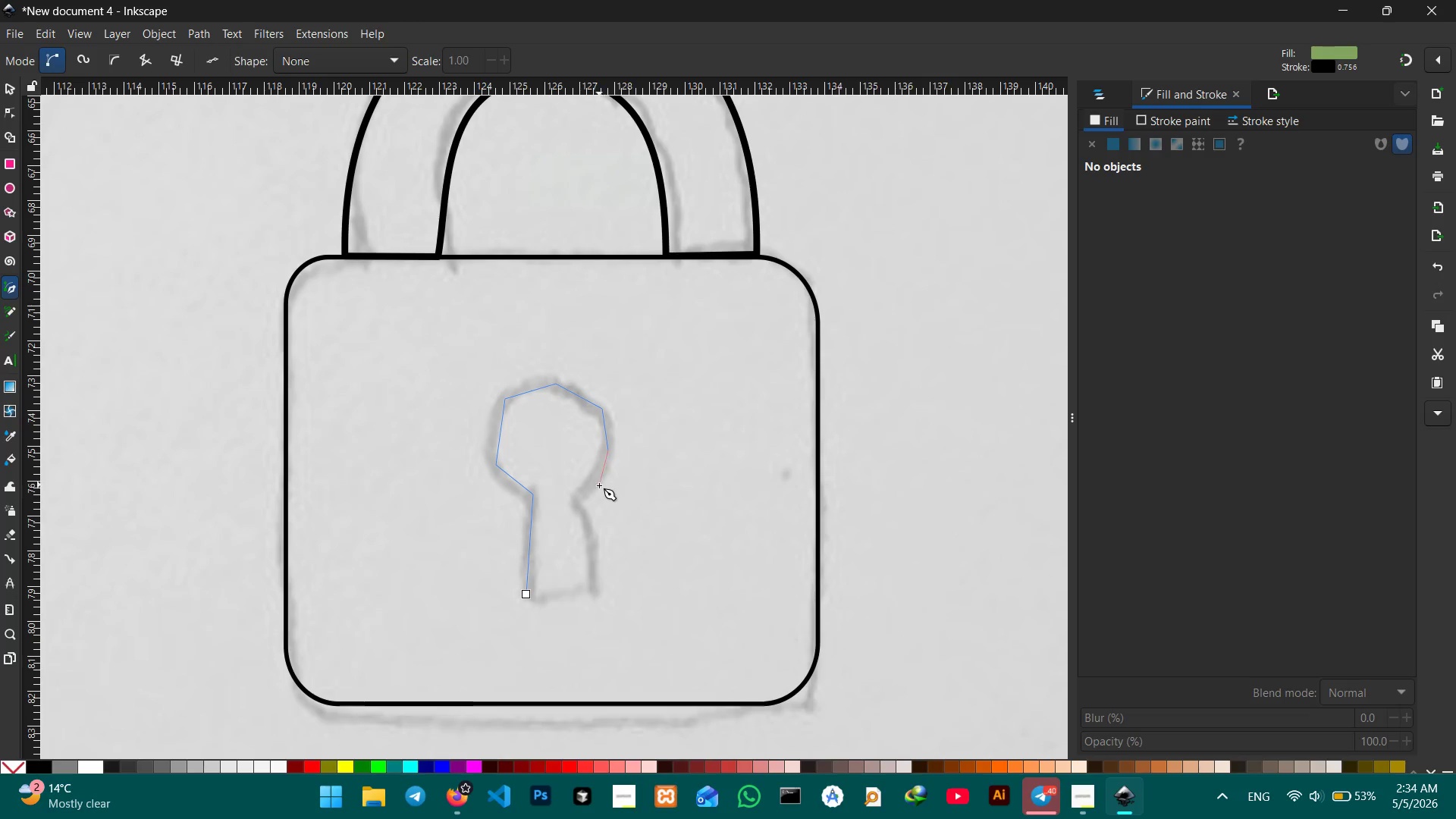 
left_click([597, 482])
 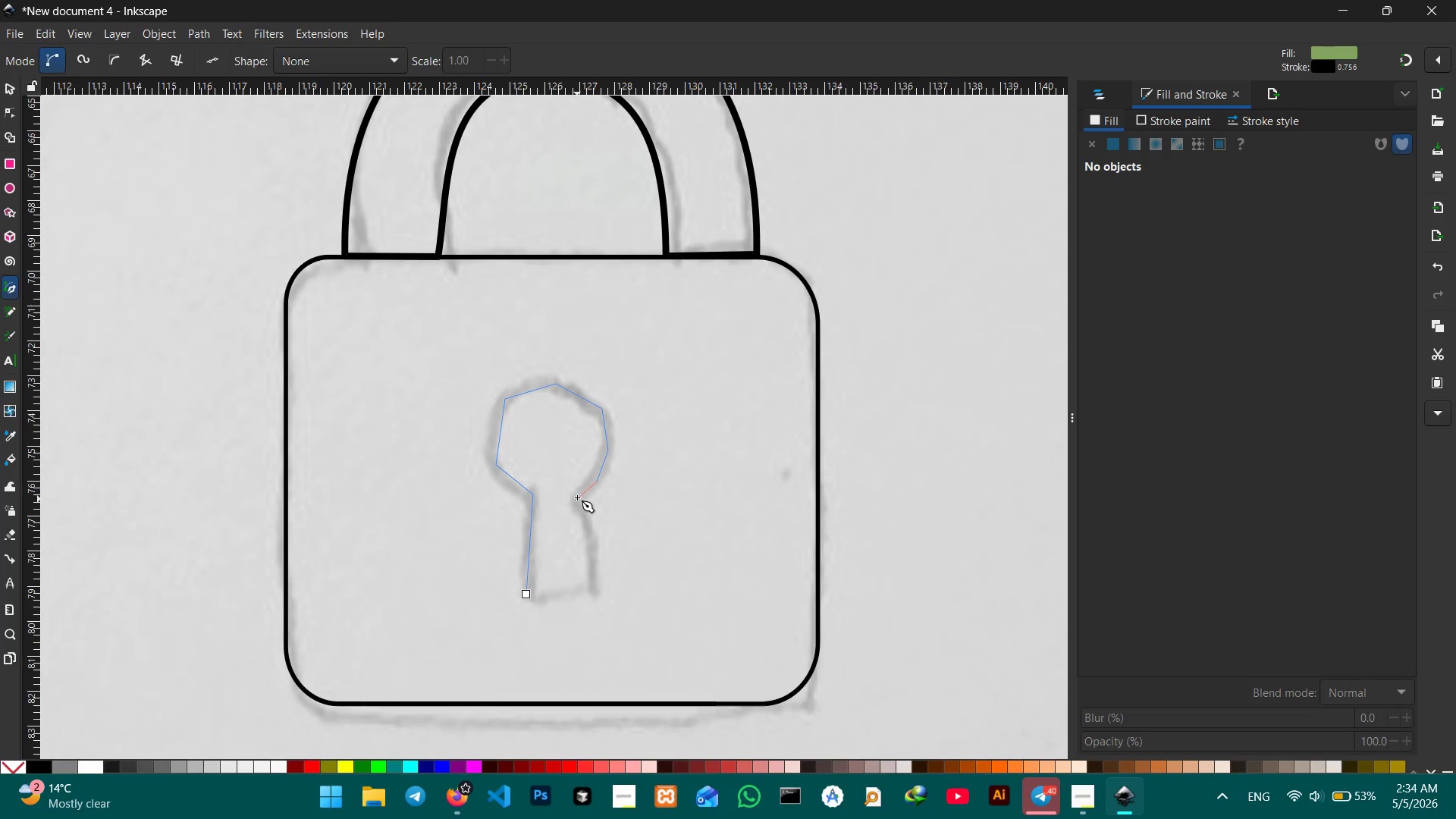 
left_click([576, 494])
 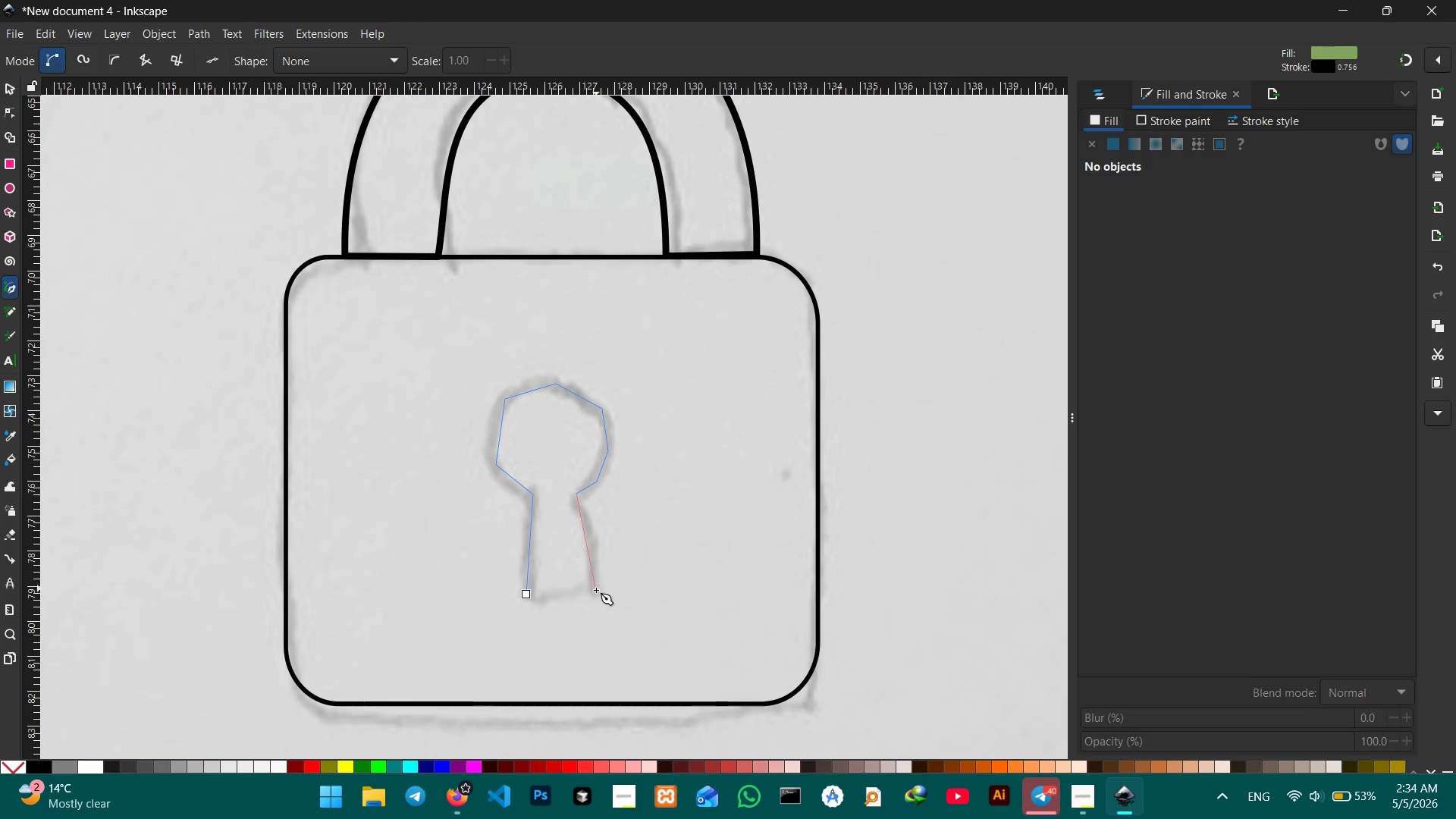 
left_click([596, 592])
 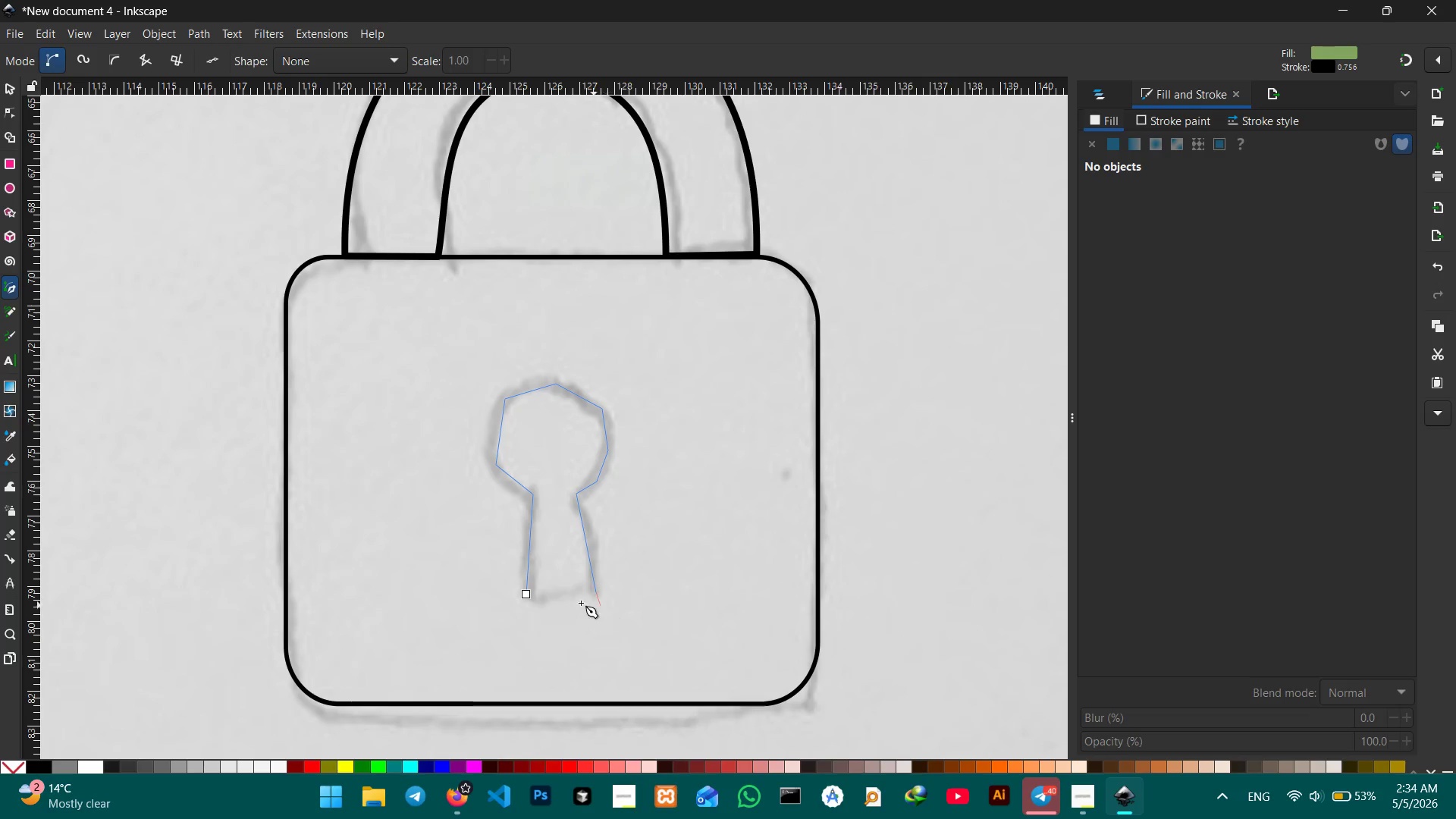 
left_click([529, 596])
 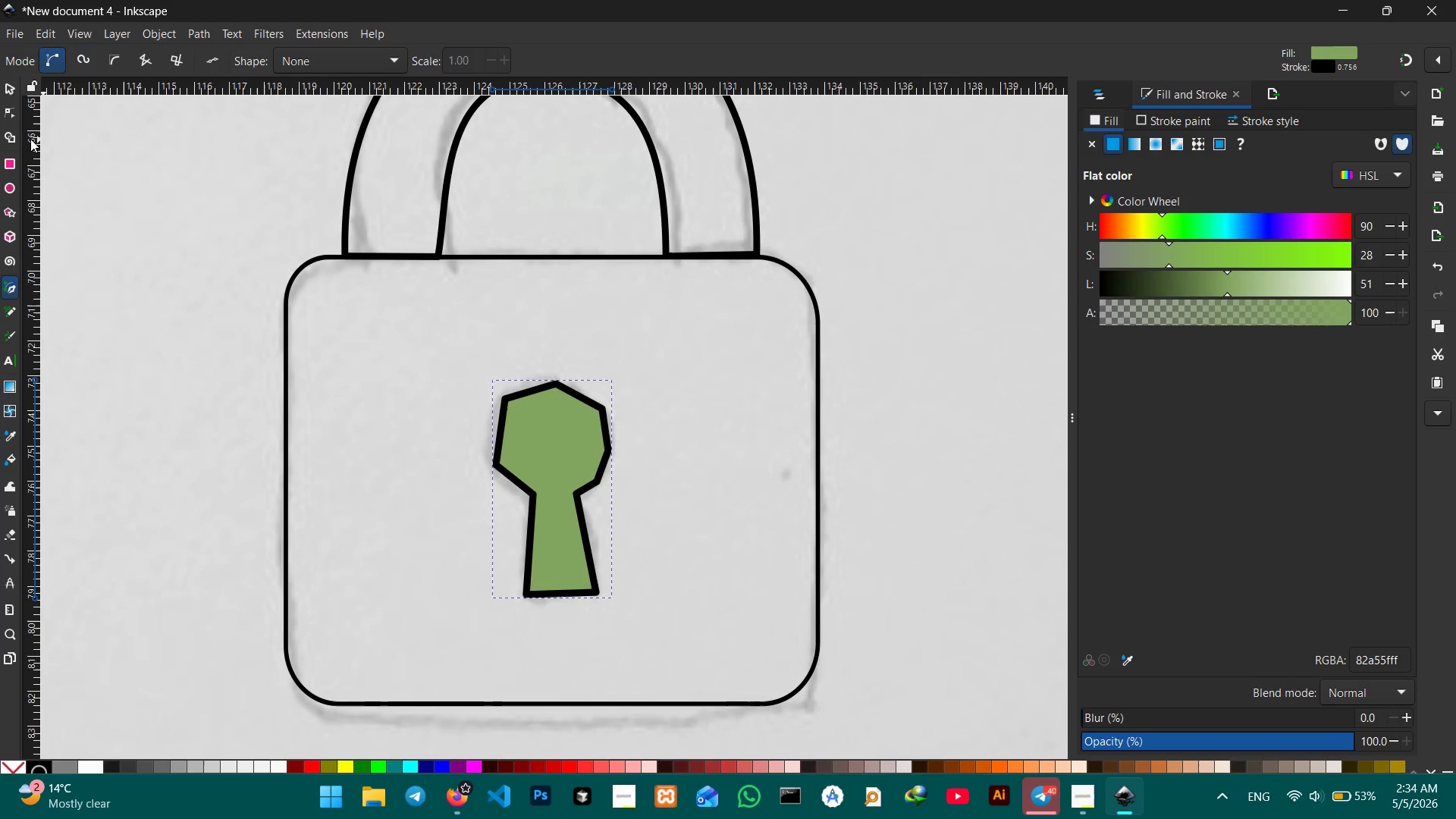 
left_click([6, 107])
 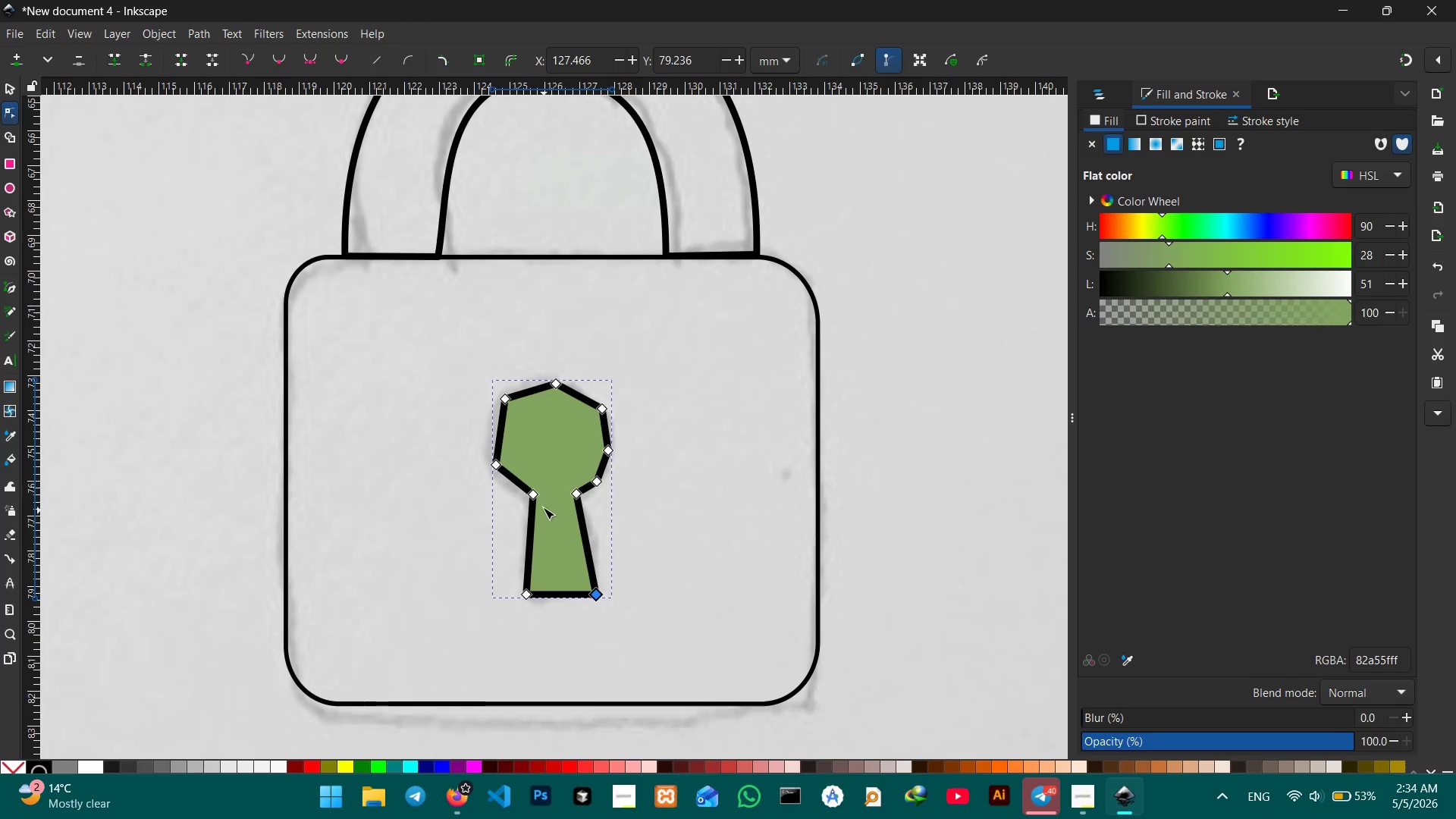 
wait(5.47)
 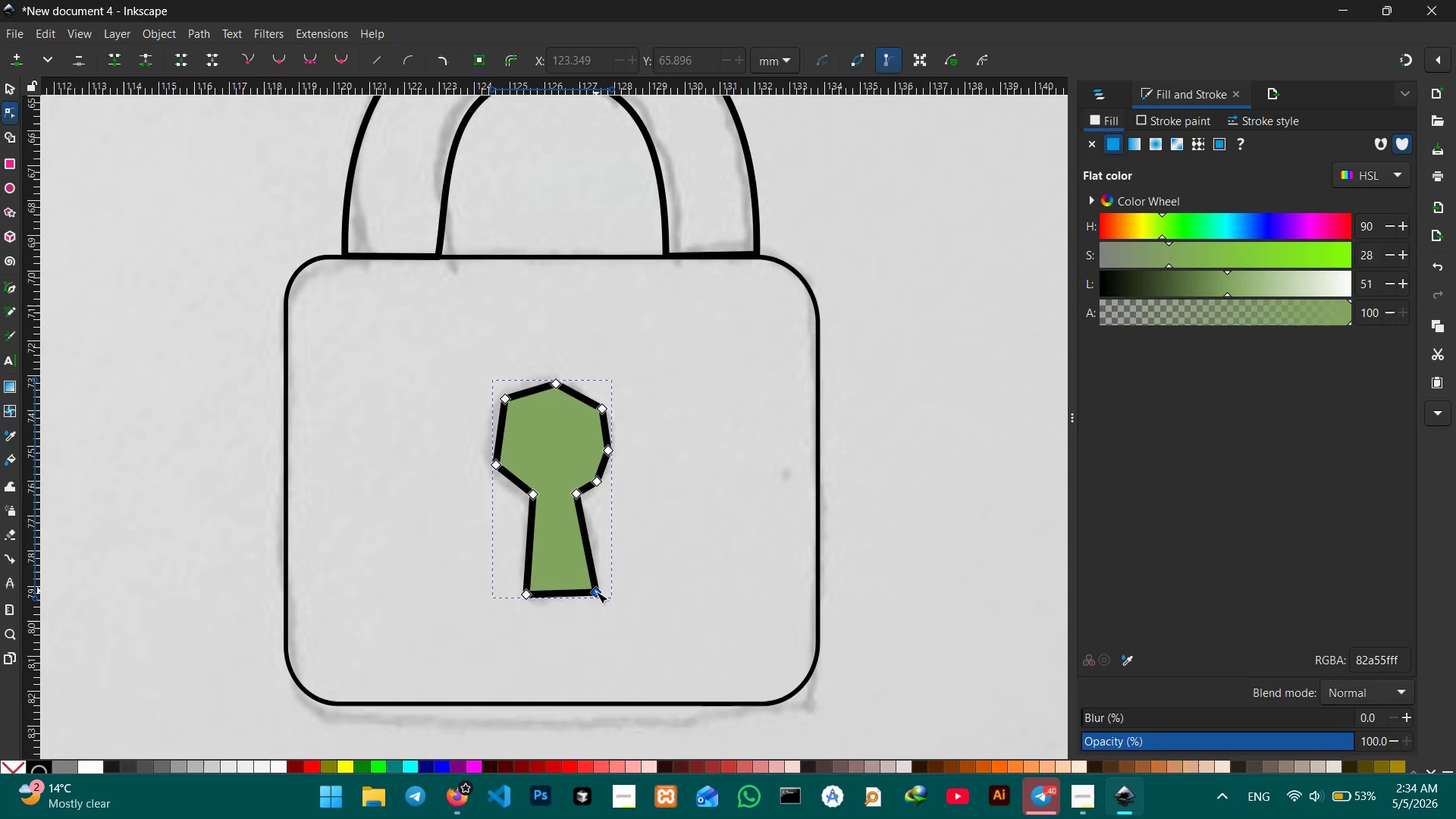 
left_click([498, 466])
 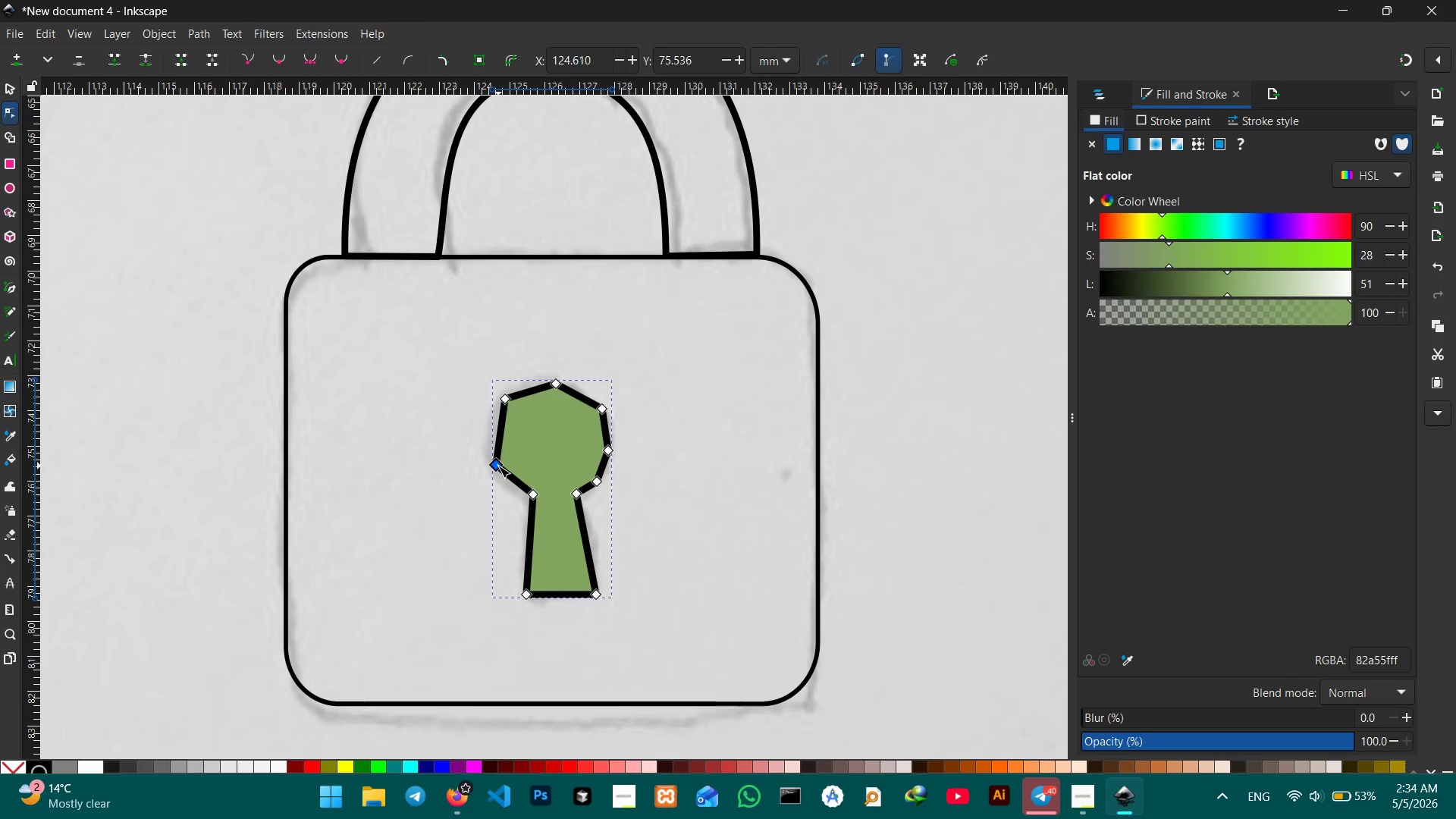 
key(Backspace)
 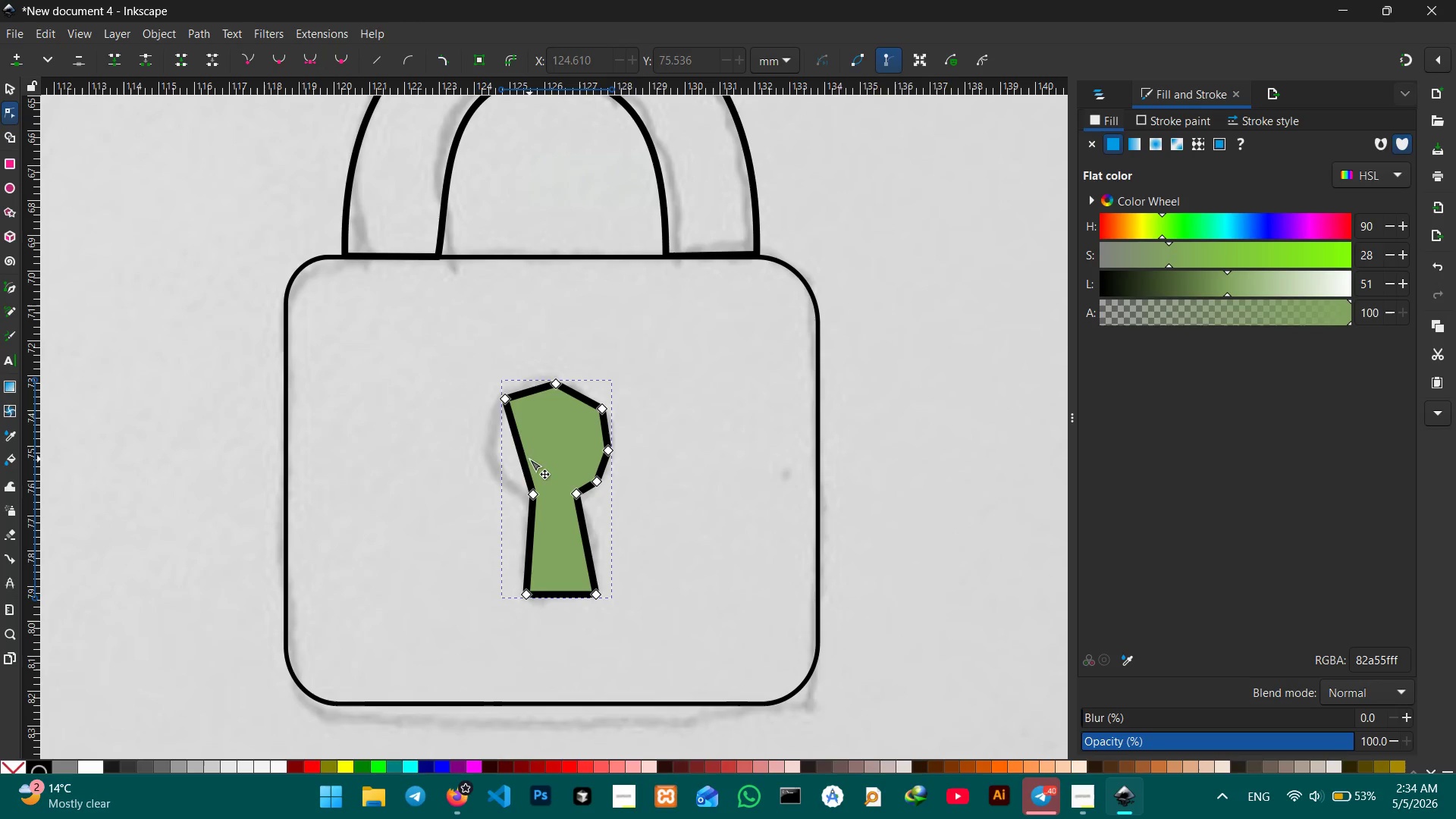 
left_click_drag(start_coordinate=[522, 458], to_coordinate=[491, 459])
 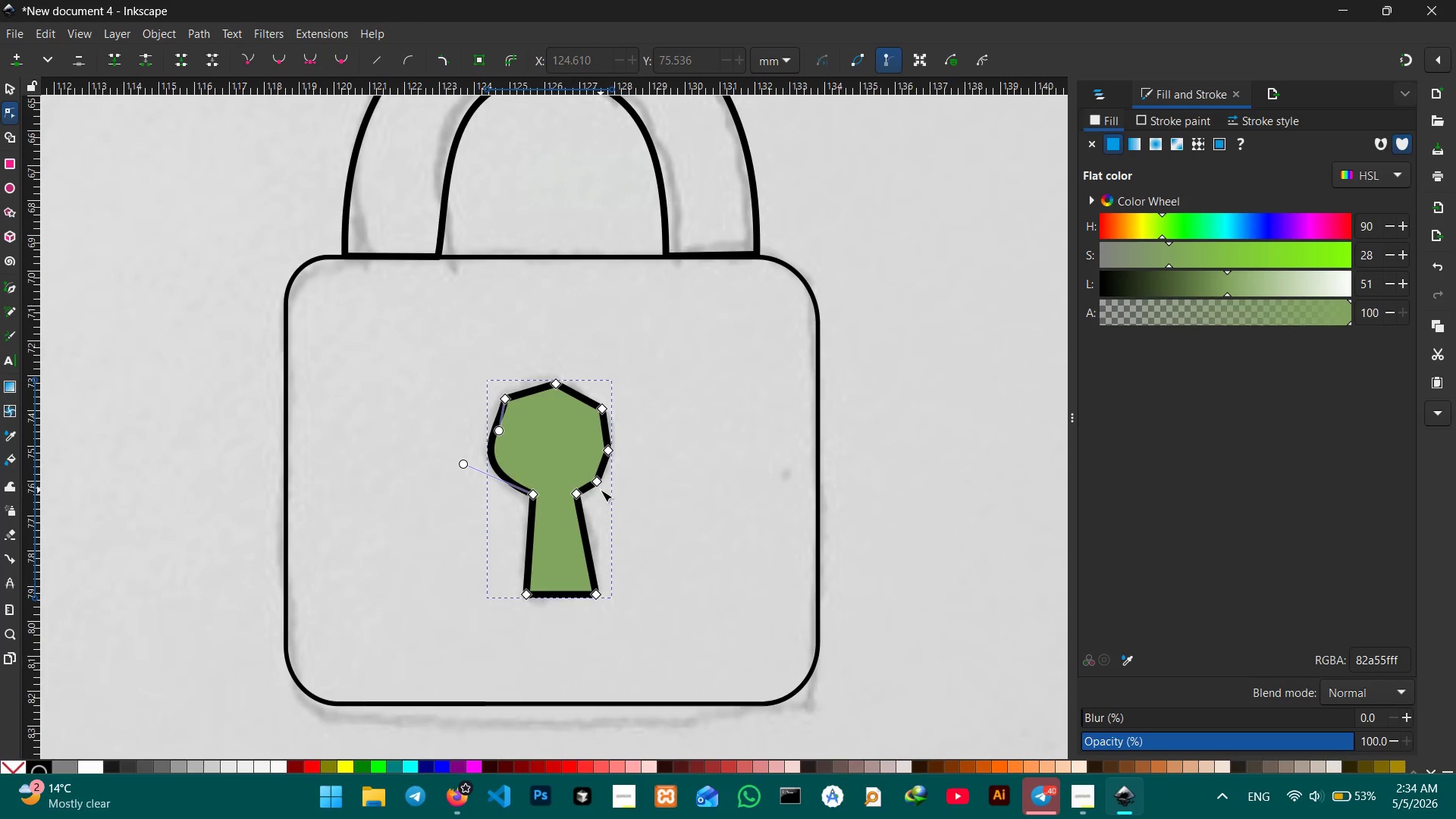 
left_click([600, 483])
 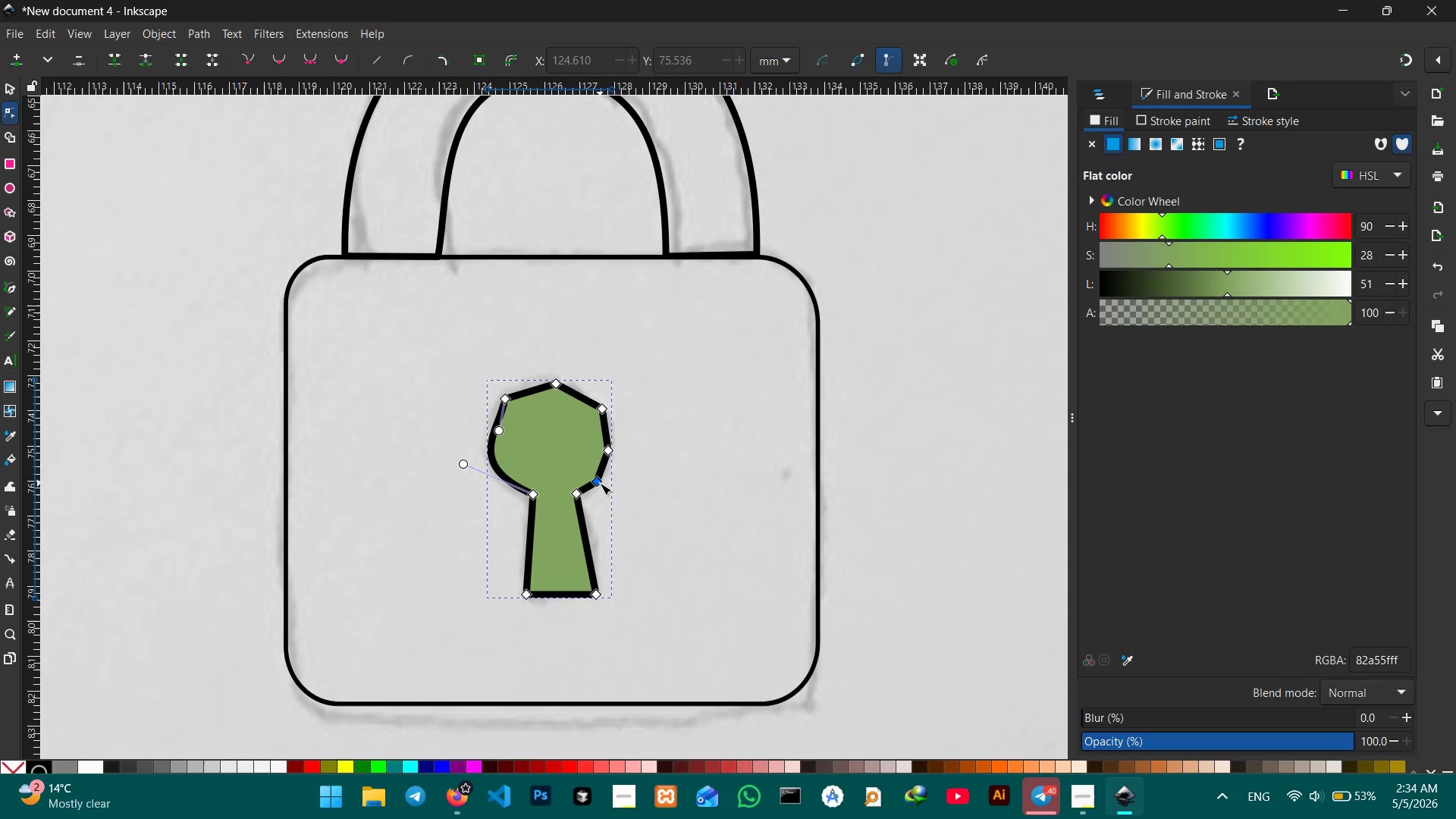 
key(Backspace)
 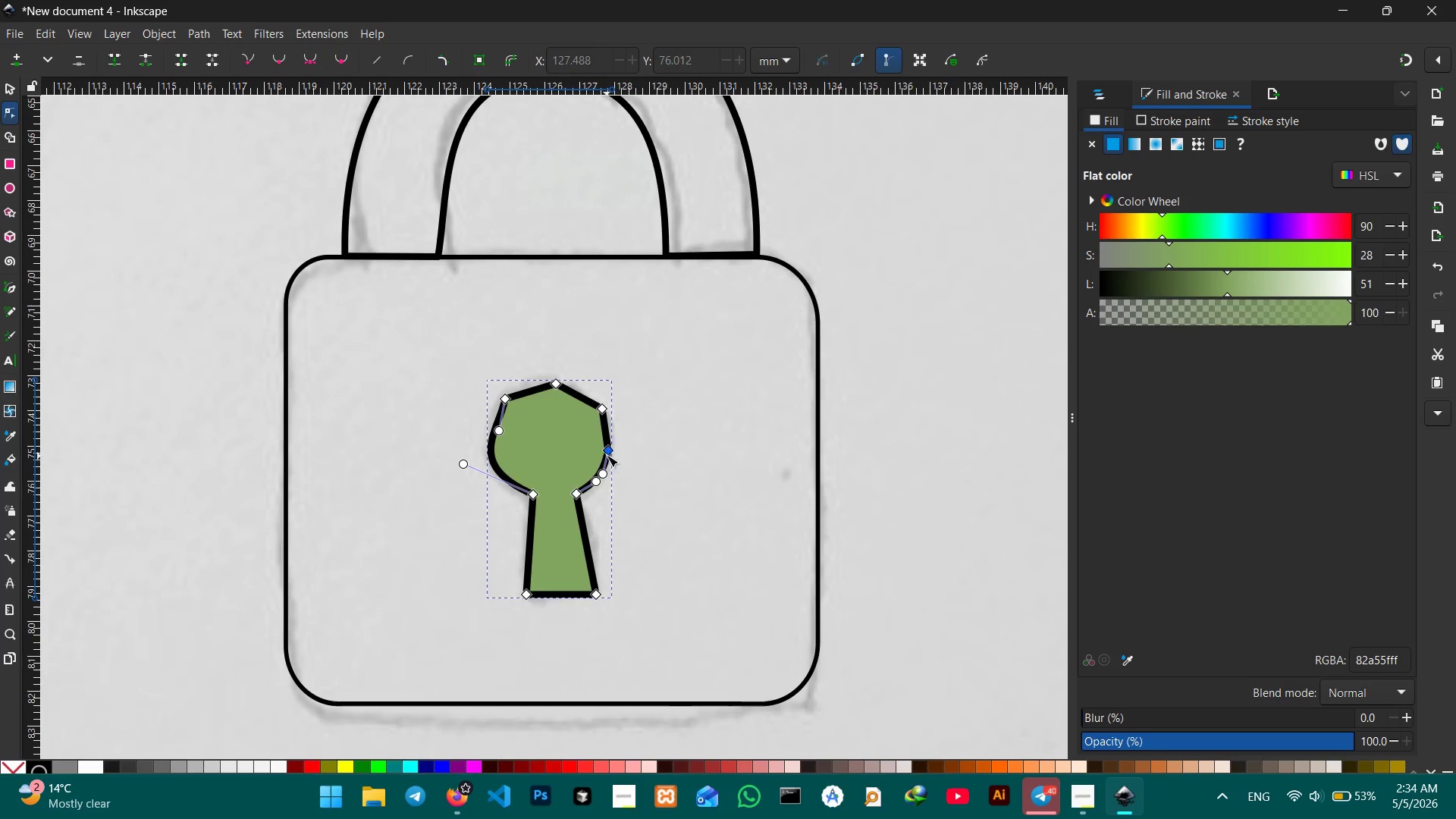 
left_click([608, 452])
 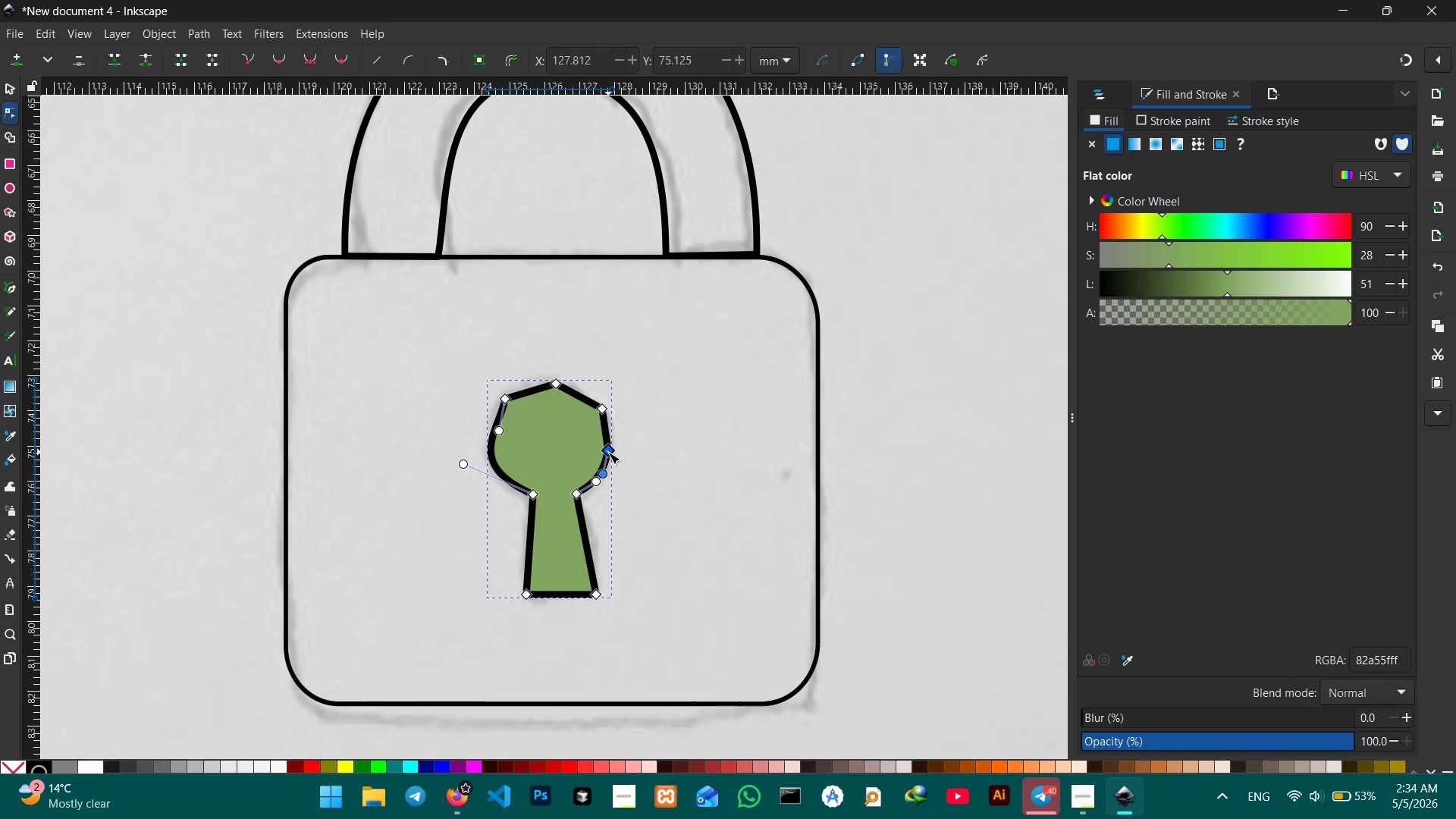 
key(Backspace)
 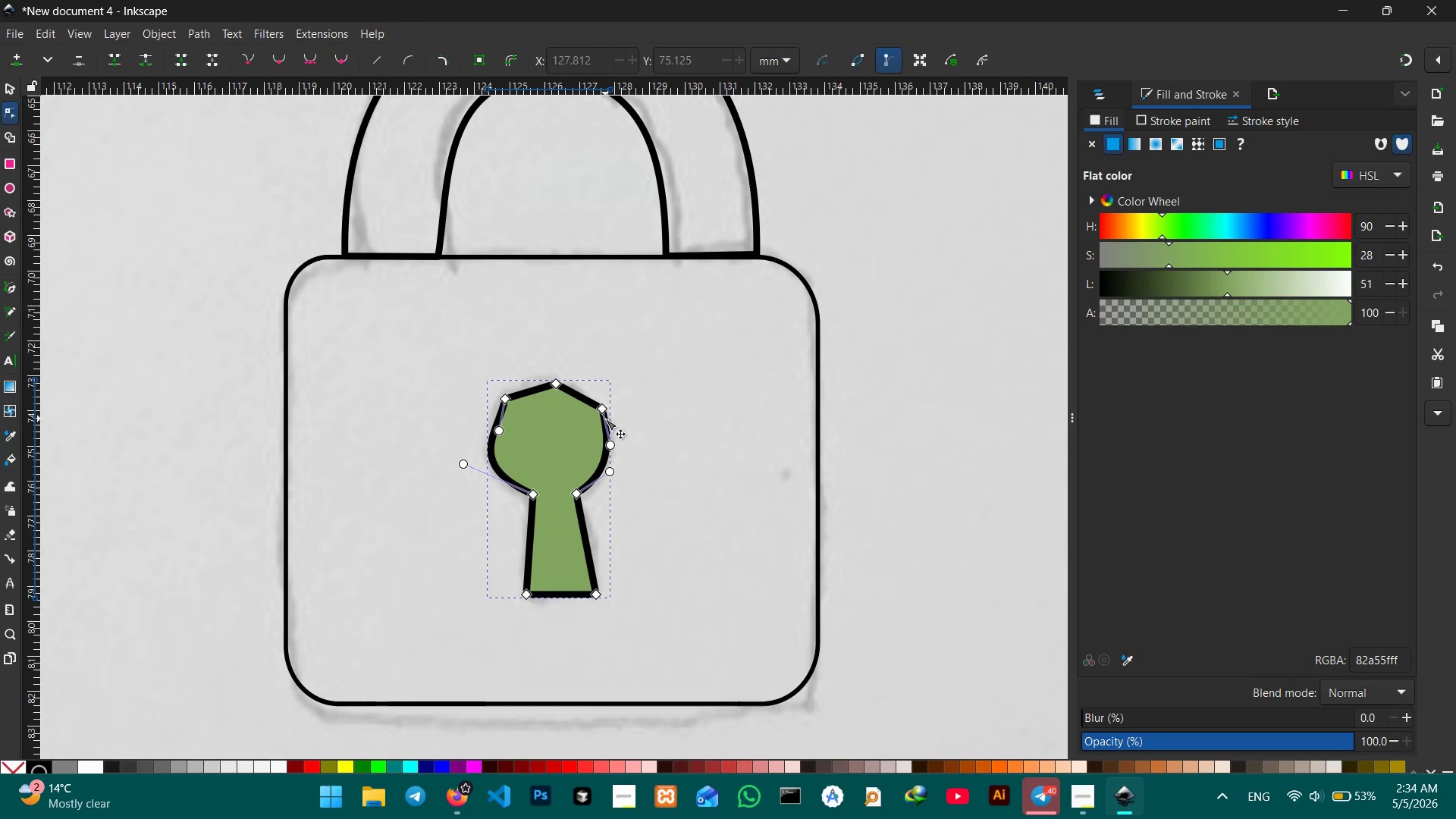 
left_click([602, 413])
 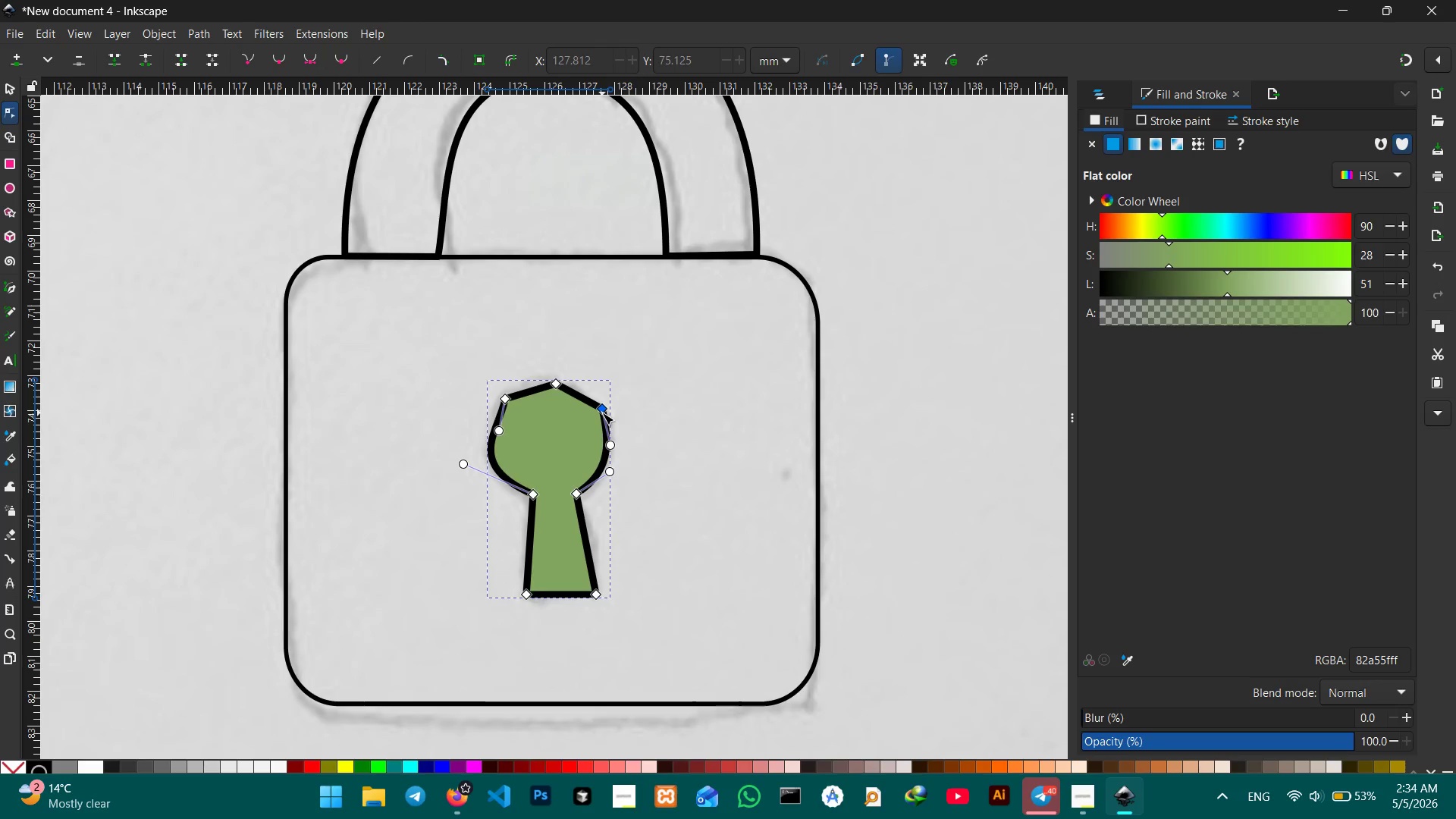 
key(Backspace)
 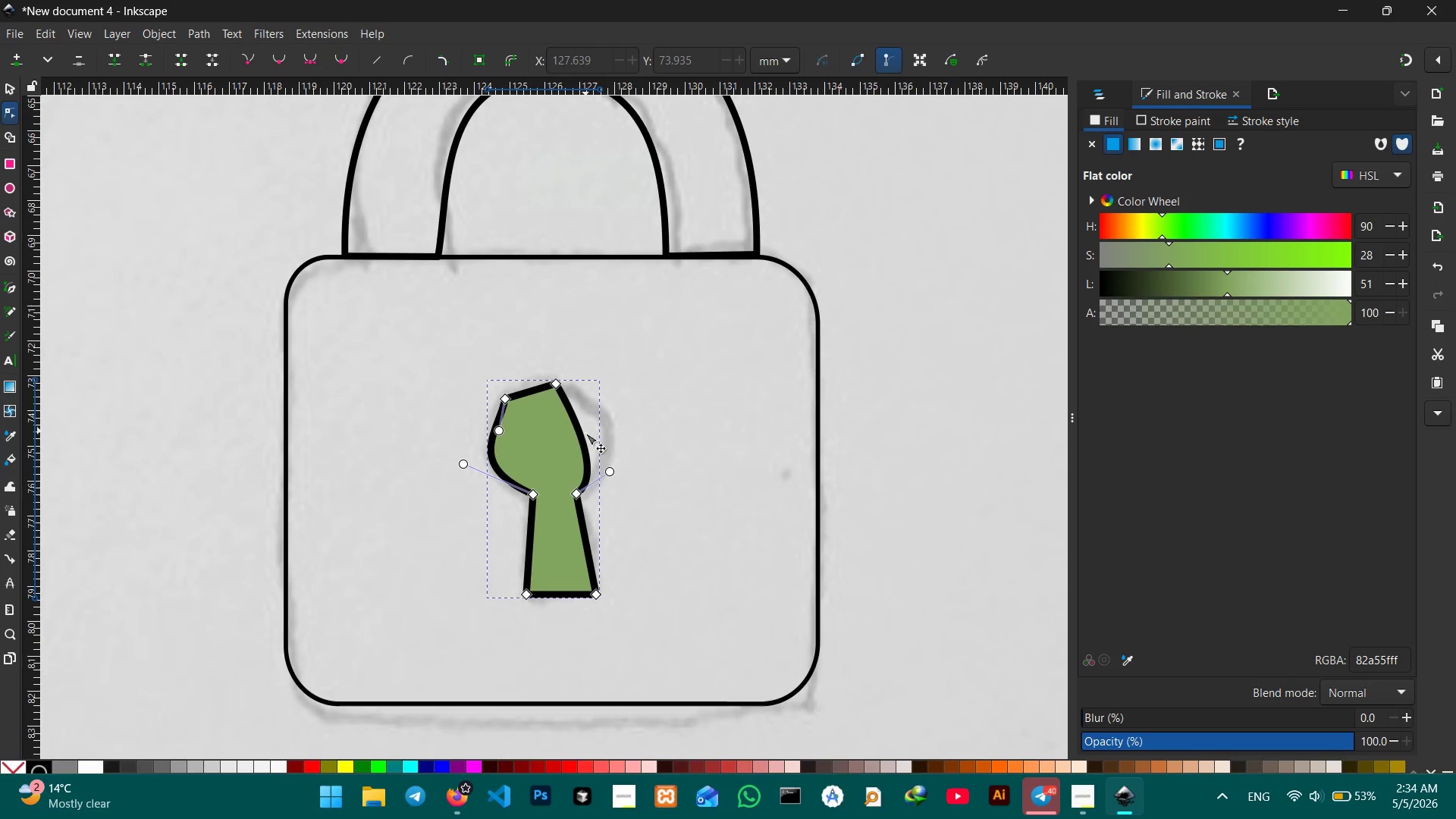 
left_click_drag(start_coordinate=[583, 437], to_coordinate=[607, 431])
 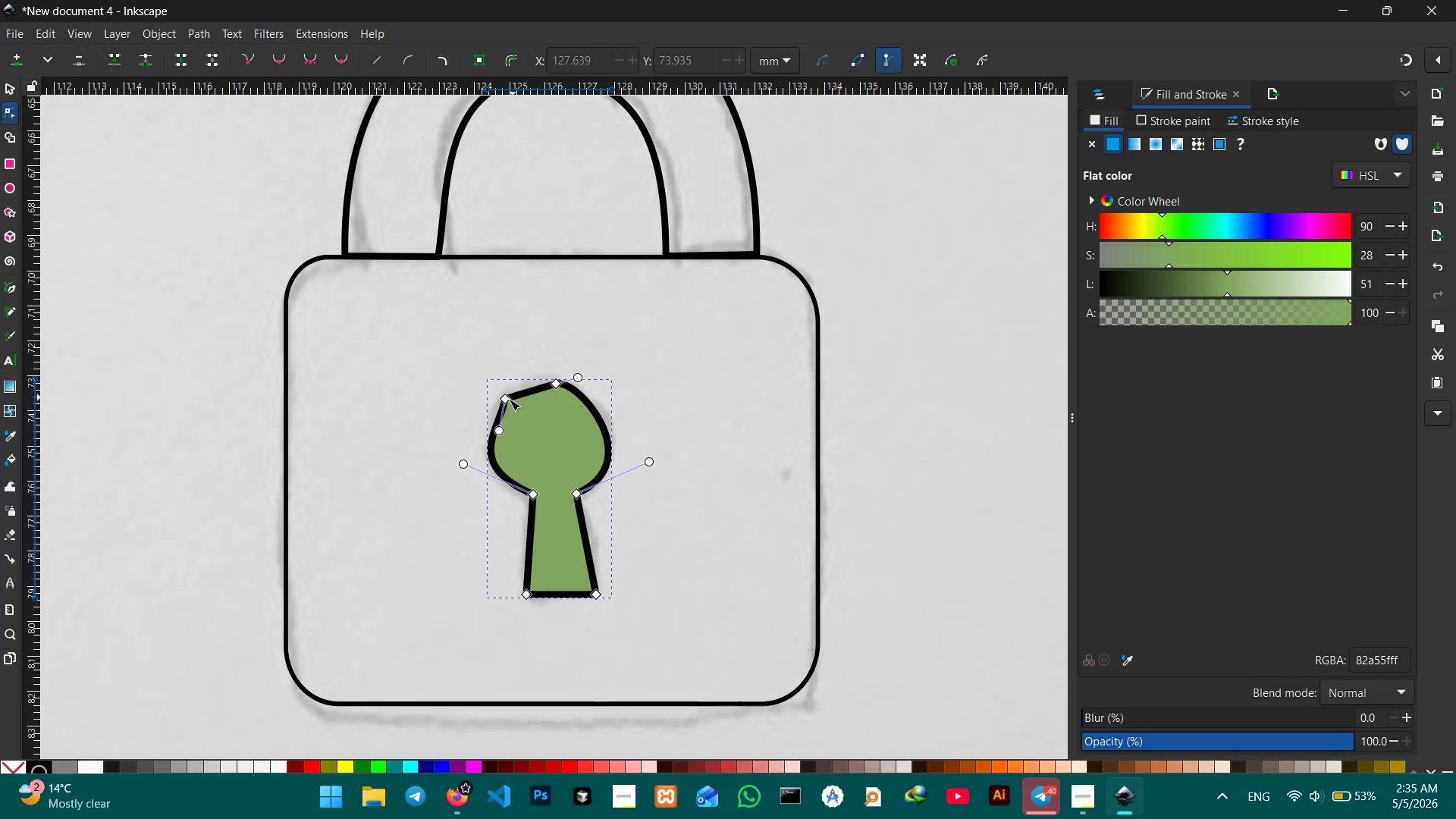 
left_click([505, 400])
 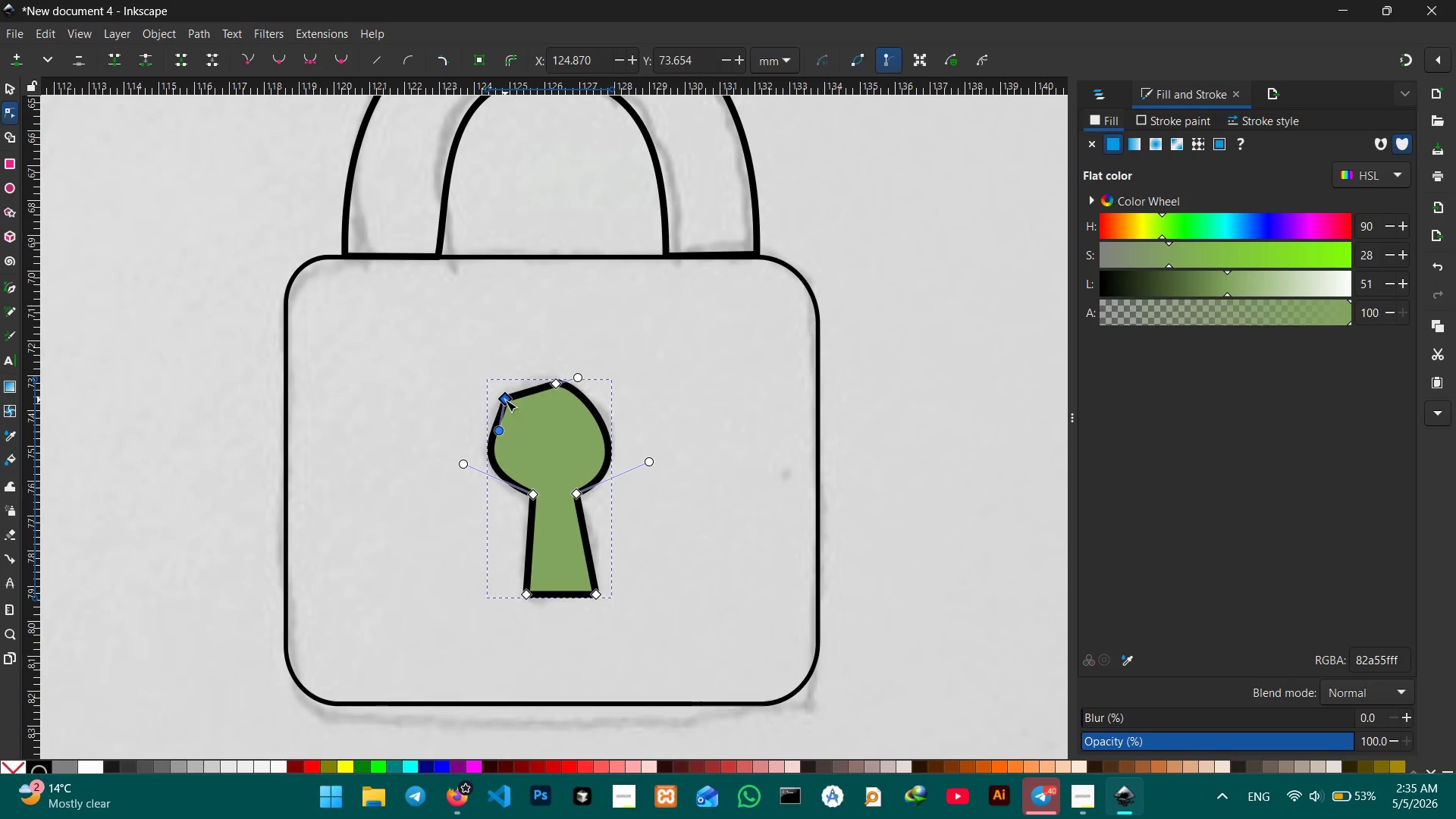 
key(Backspace)
 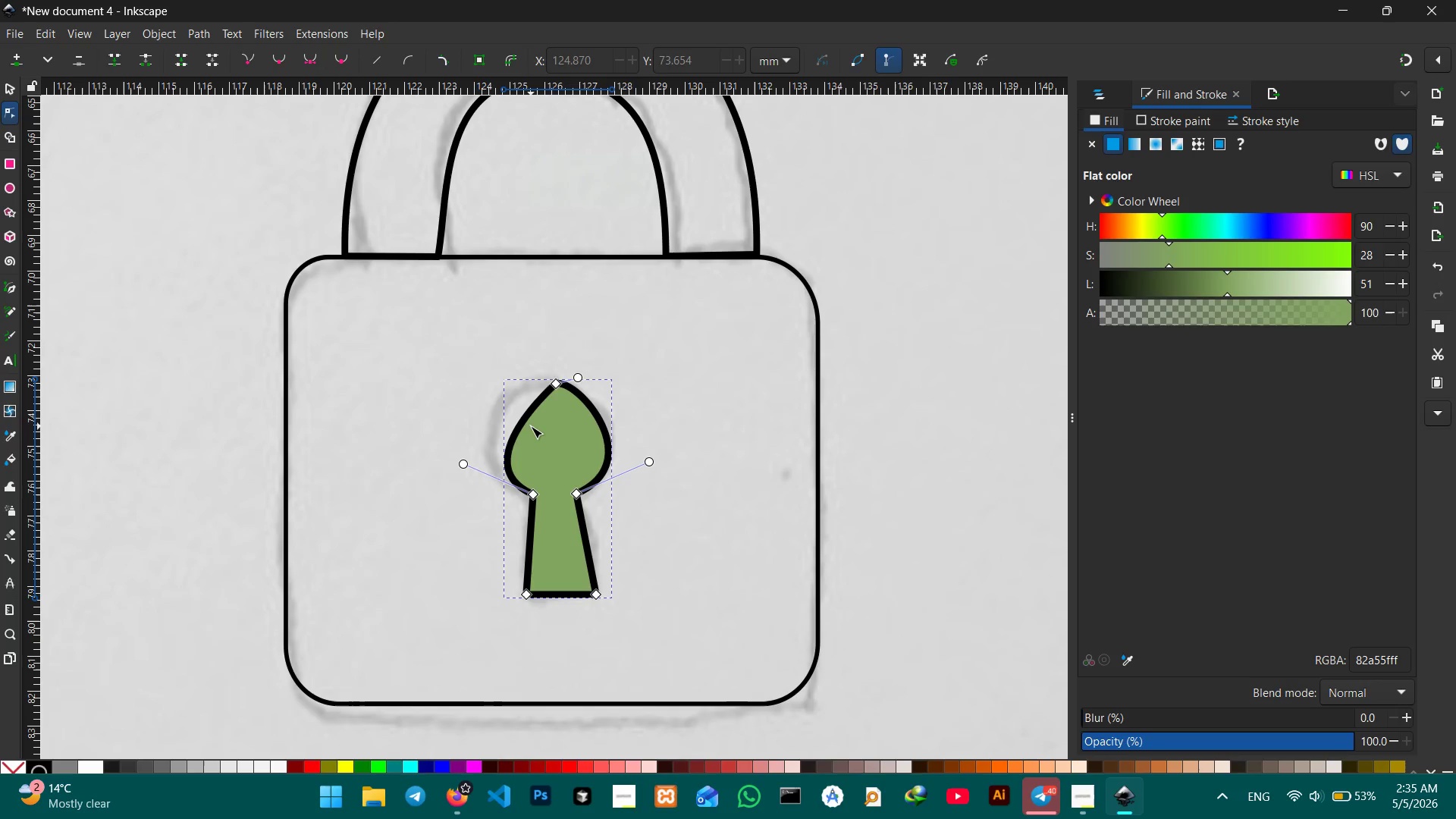 
left_click_drag(start_coordinate=[522, 419], to_coordinate=[501, 416])
 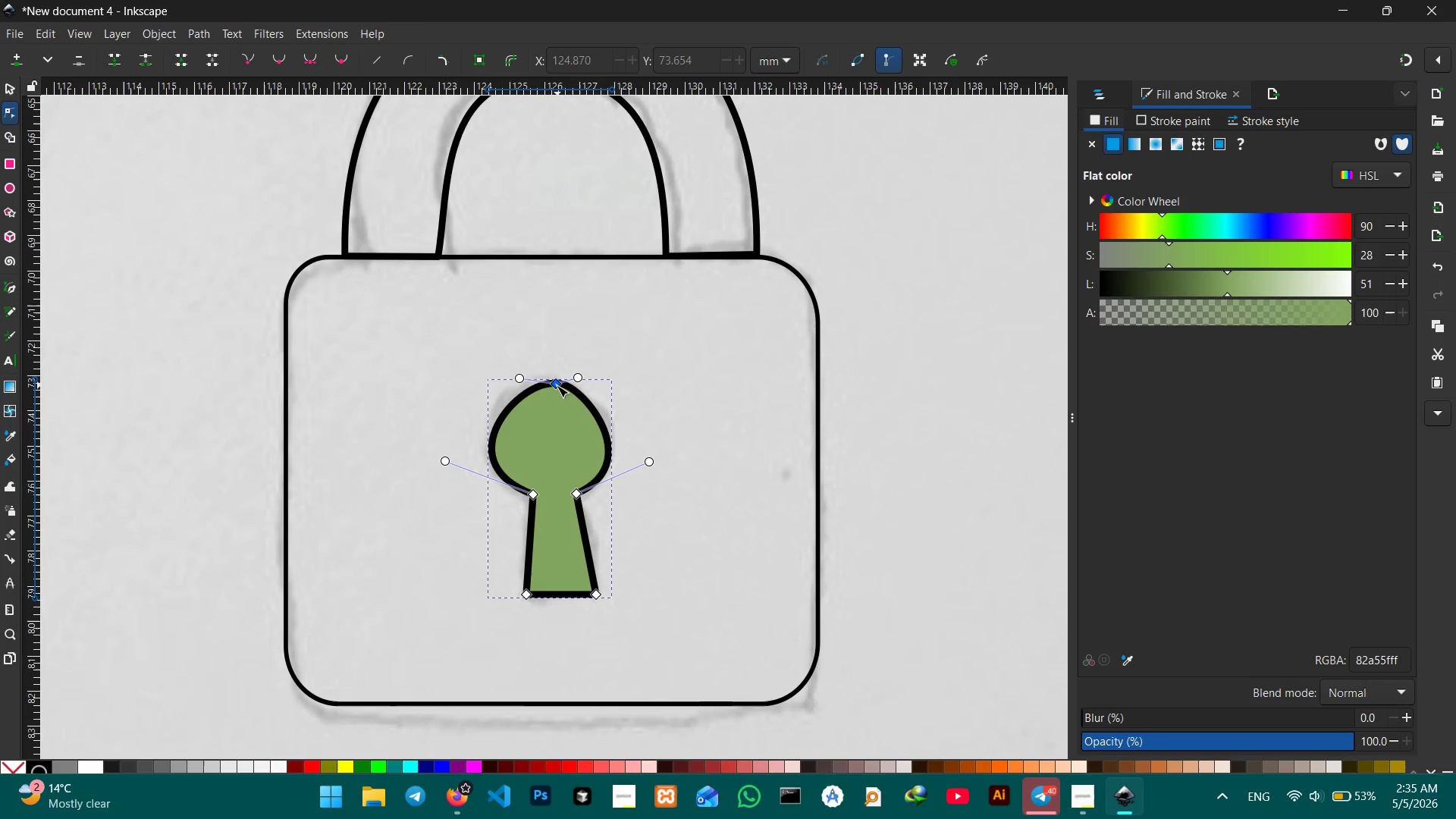 
left_click([557, 385])
 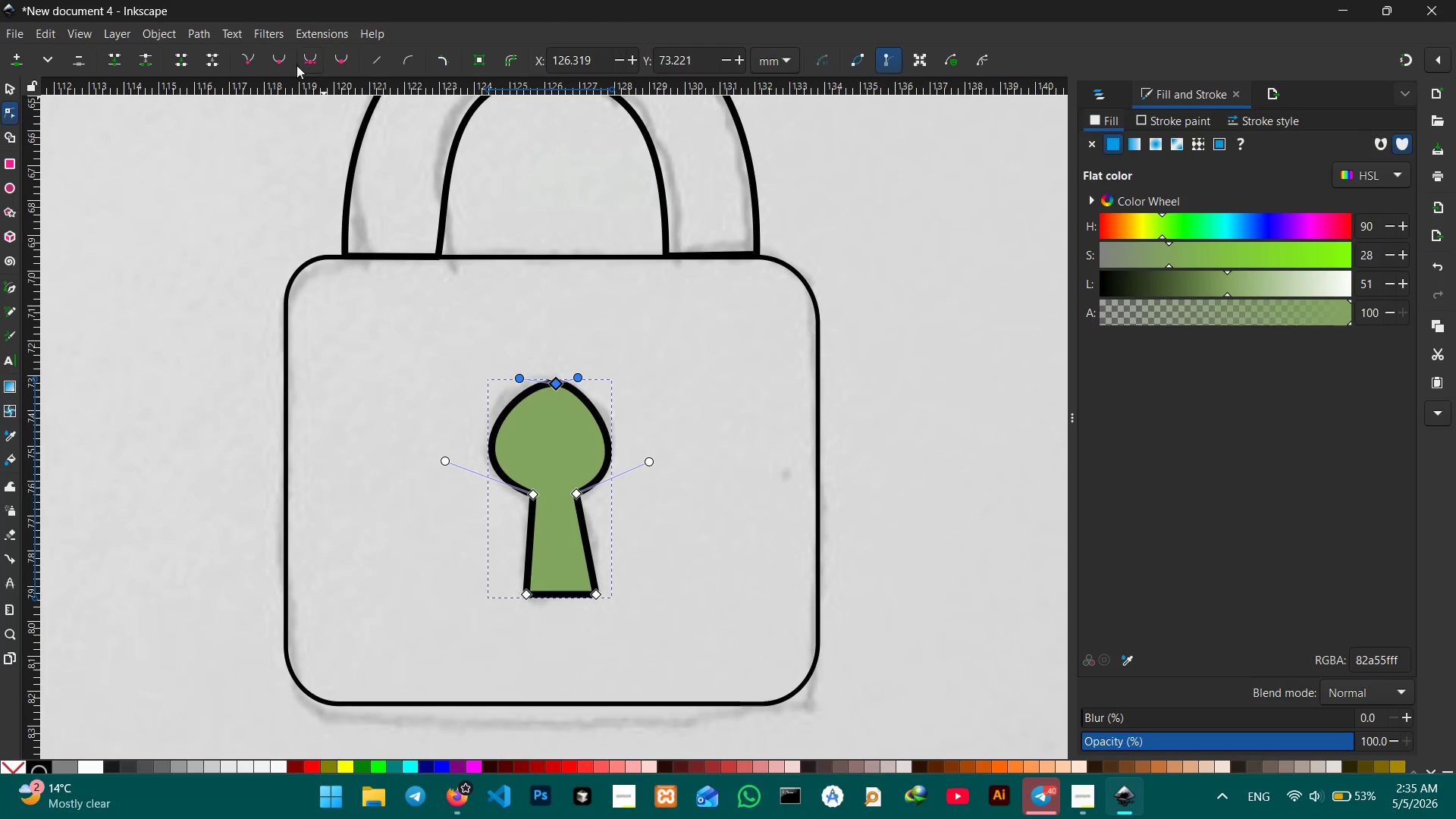 
left_click([281, 54])
 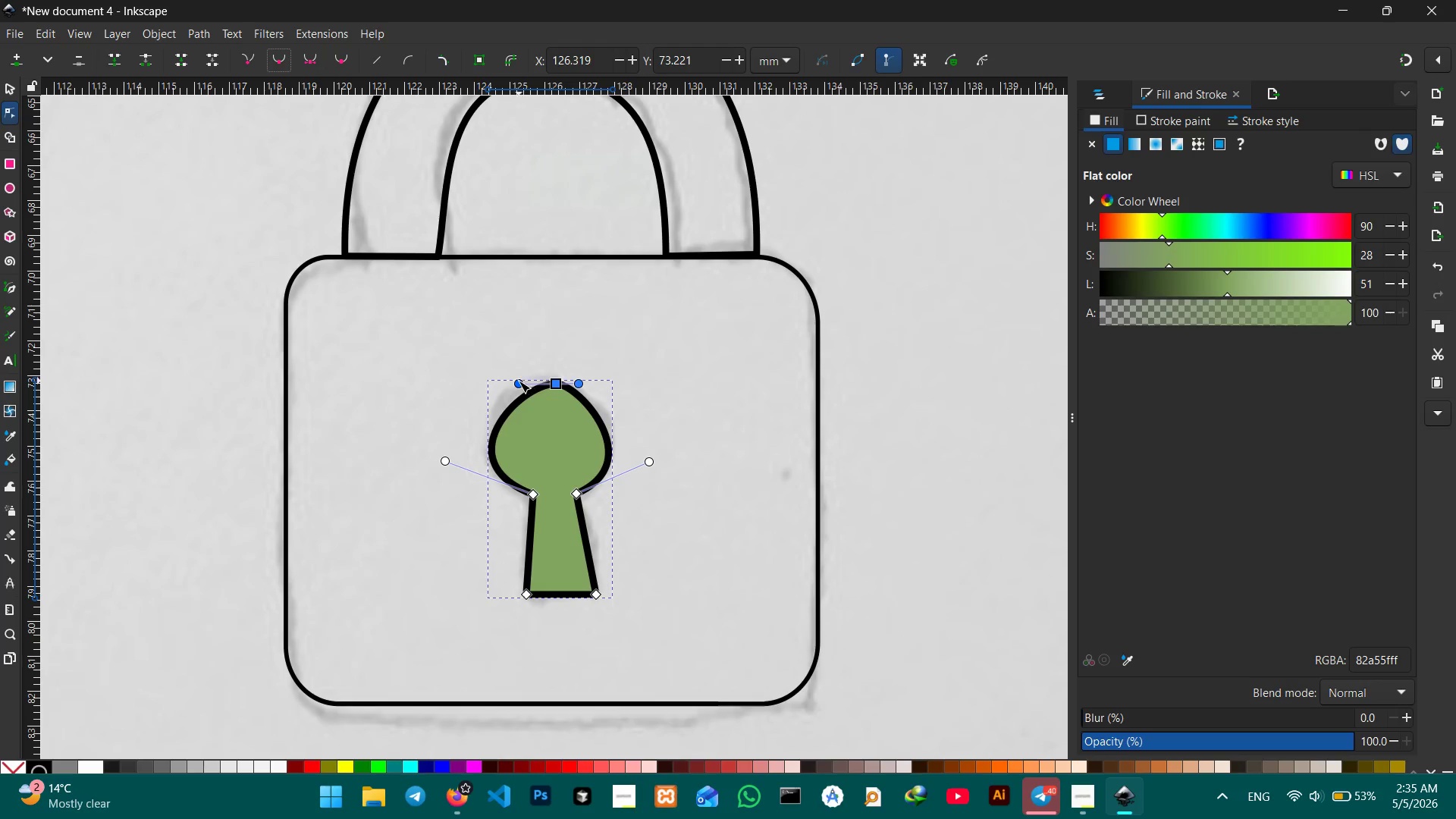 
left_click_drag(start_coordinate=[519, 381], to_coordinate=[501, 376])
 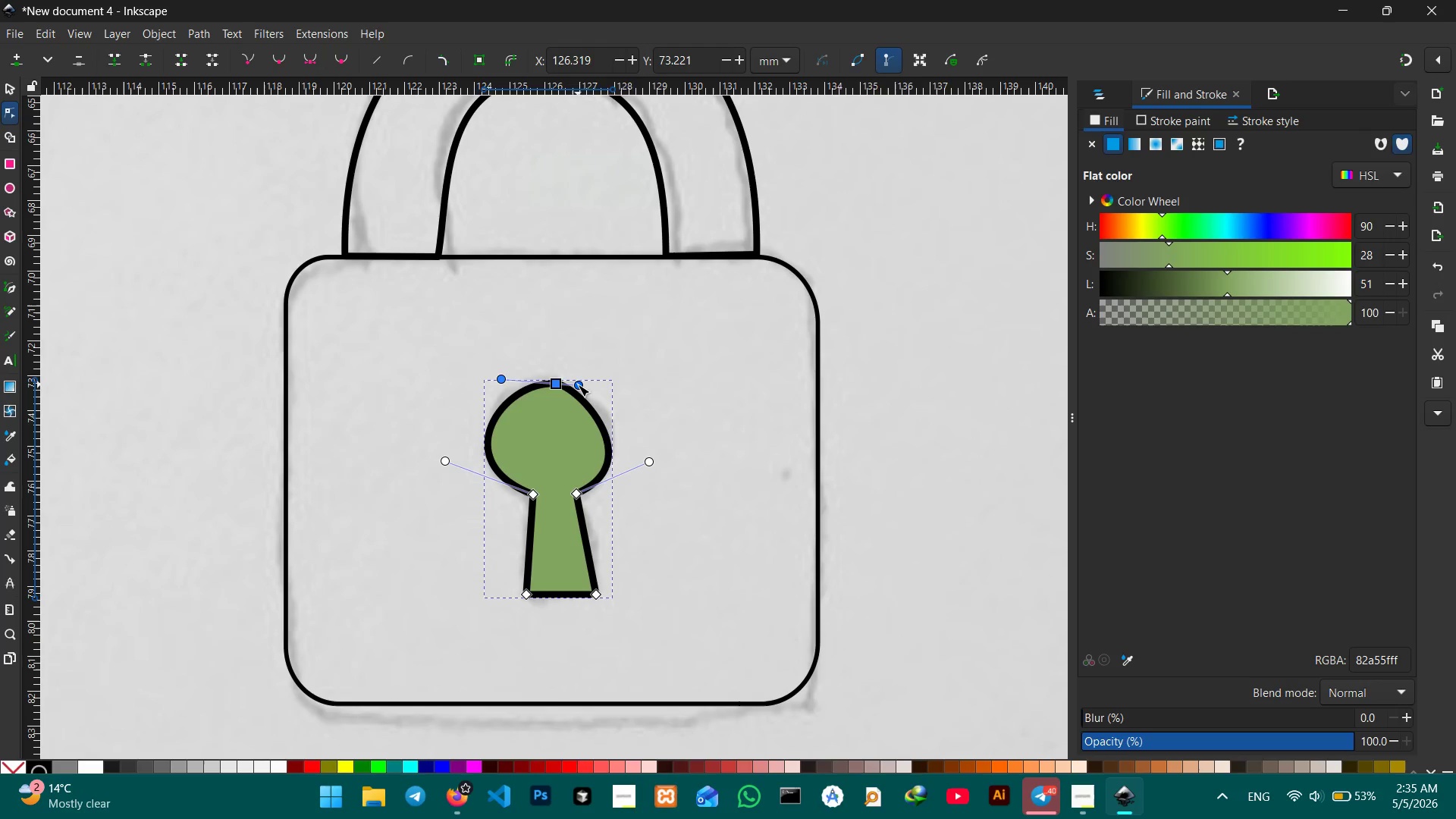 
left_click_drag(start_coordinate=[578, 384], to_coordinate=[608, 386])
 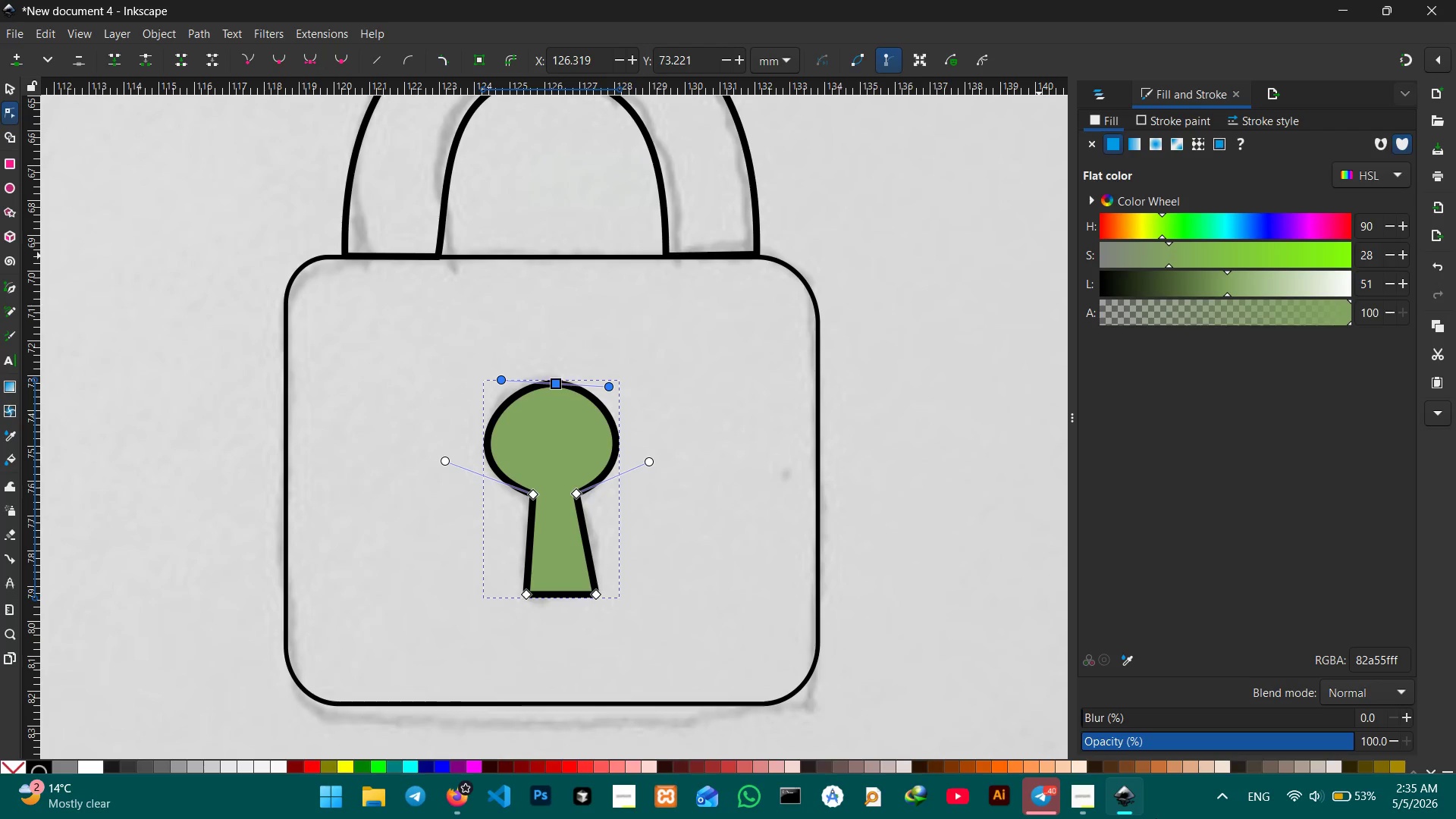 
left_click([1122, 653])
 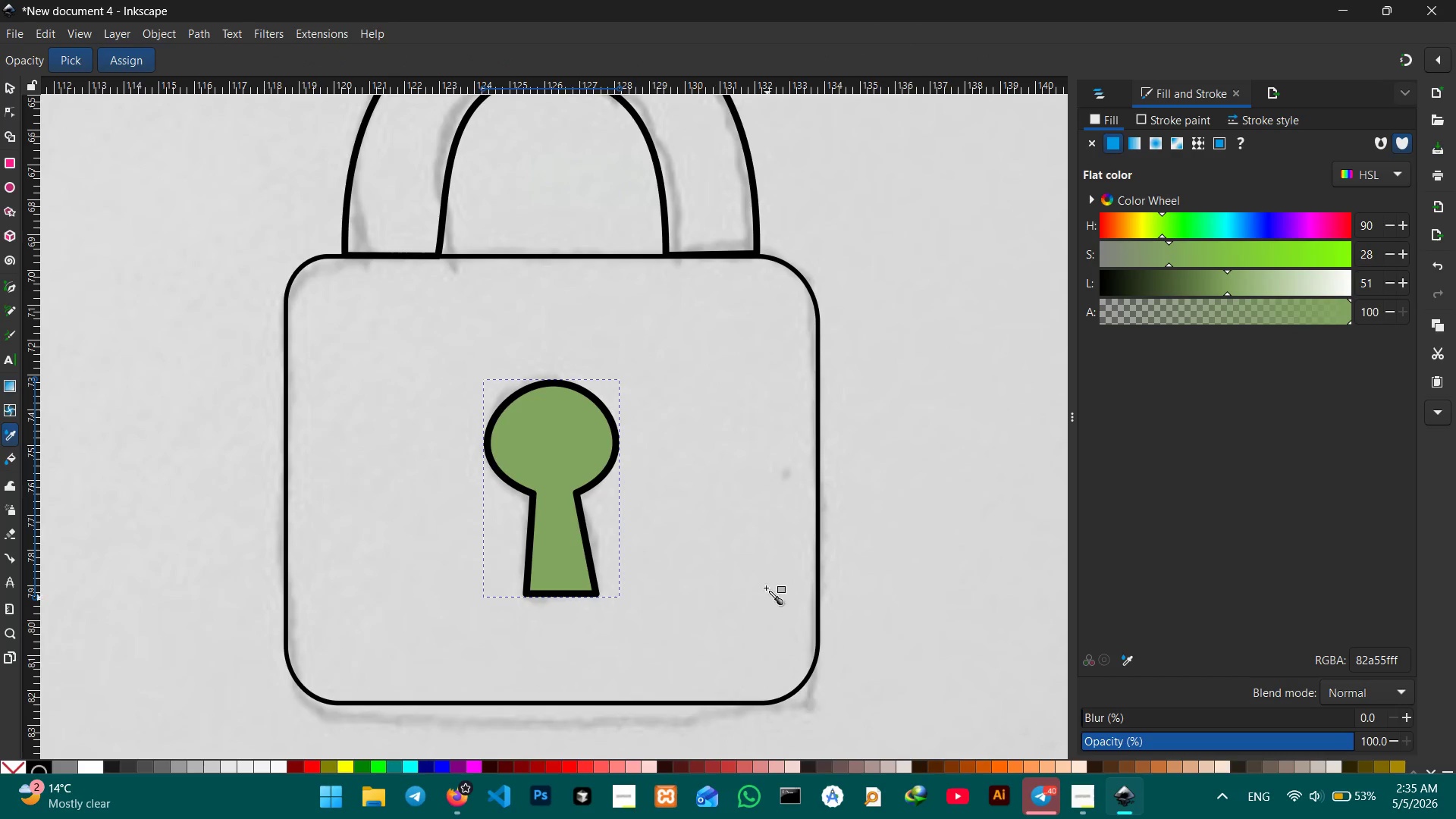 
scroll: coordinate [764, 583], scroll_direction: down, amount: 10.0
 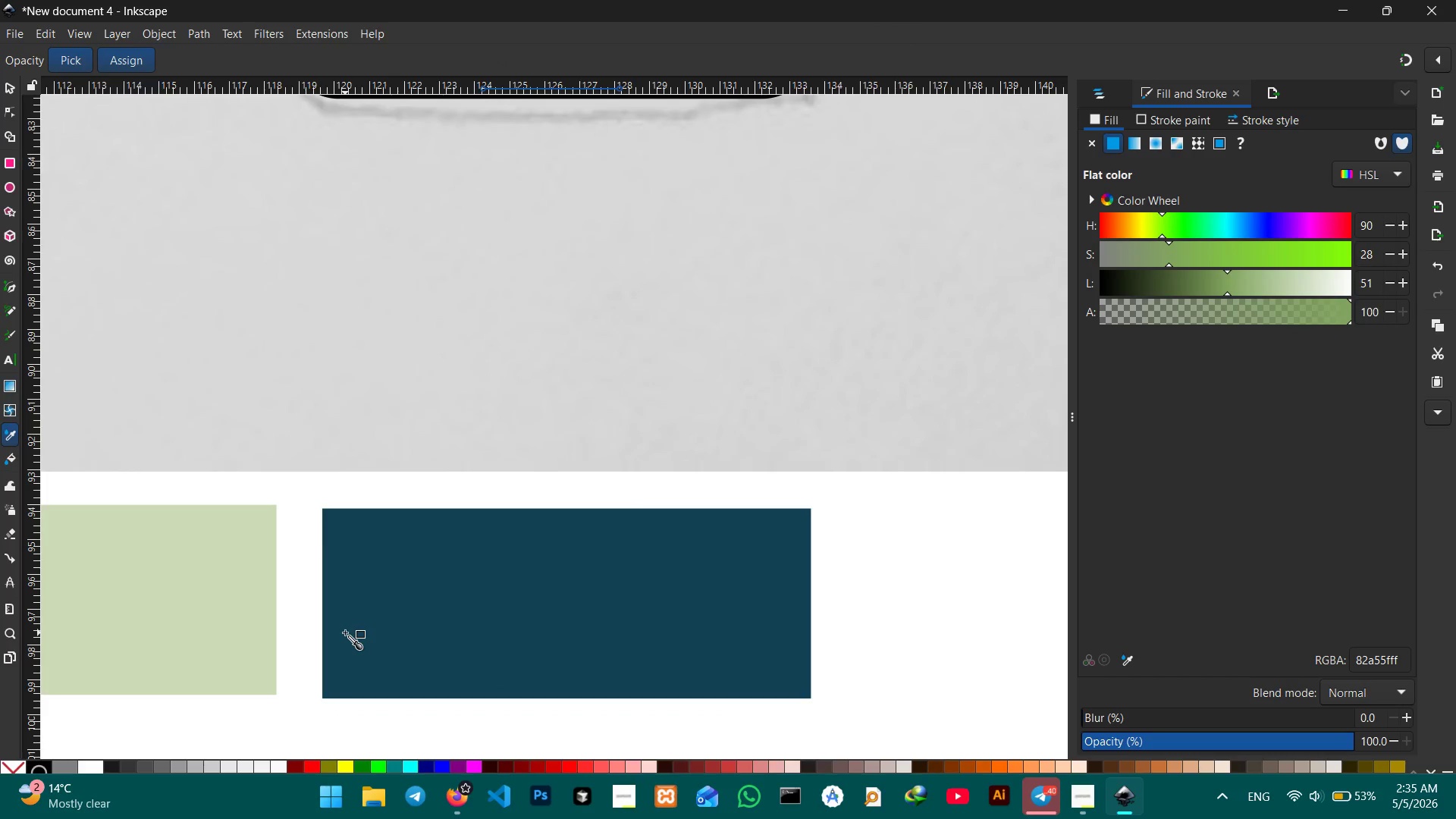 
hold_key(key=Space, duration=1.51)
 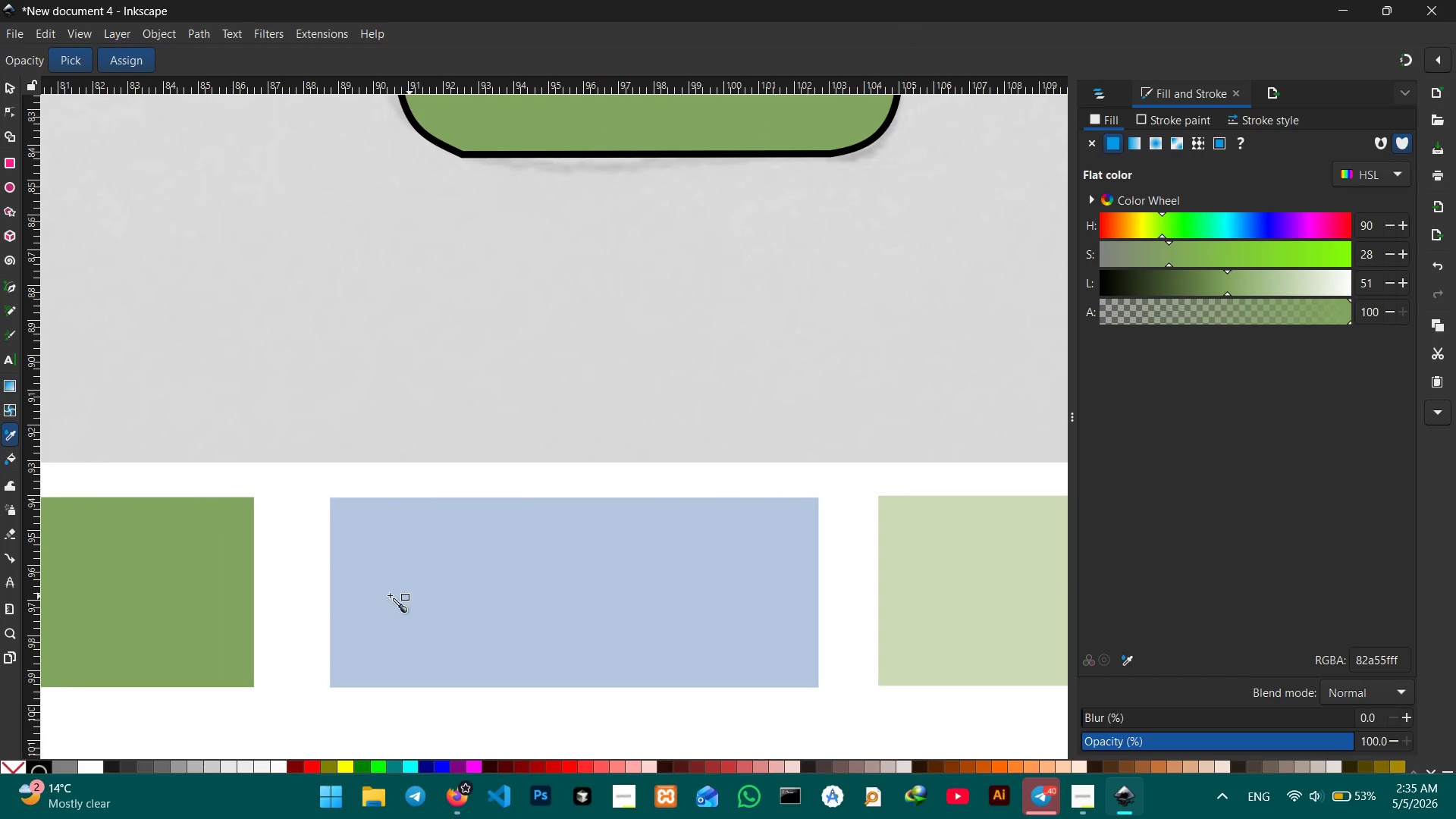 
left_click_drag(start_coordinate=[346, 633], to_coordinate=[1435, 623])
 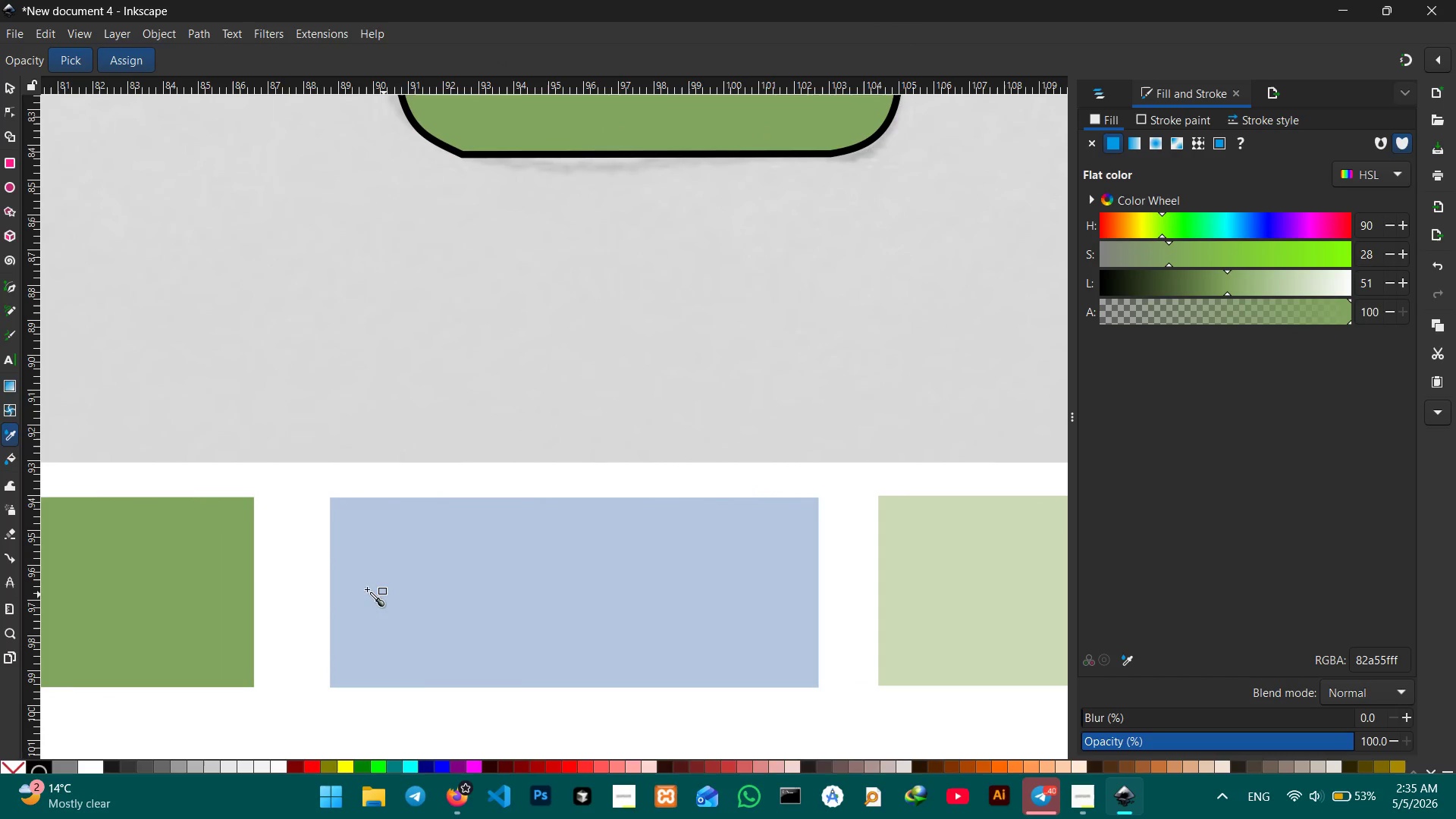 
key(Space)
 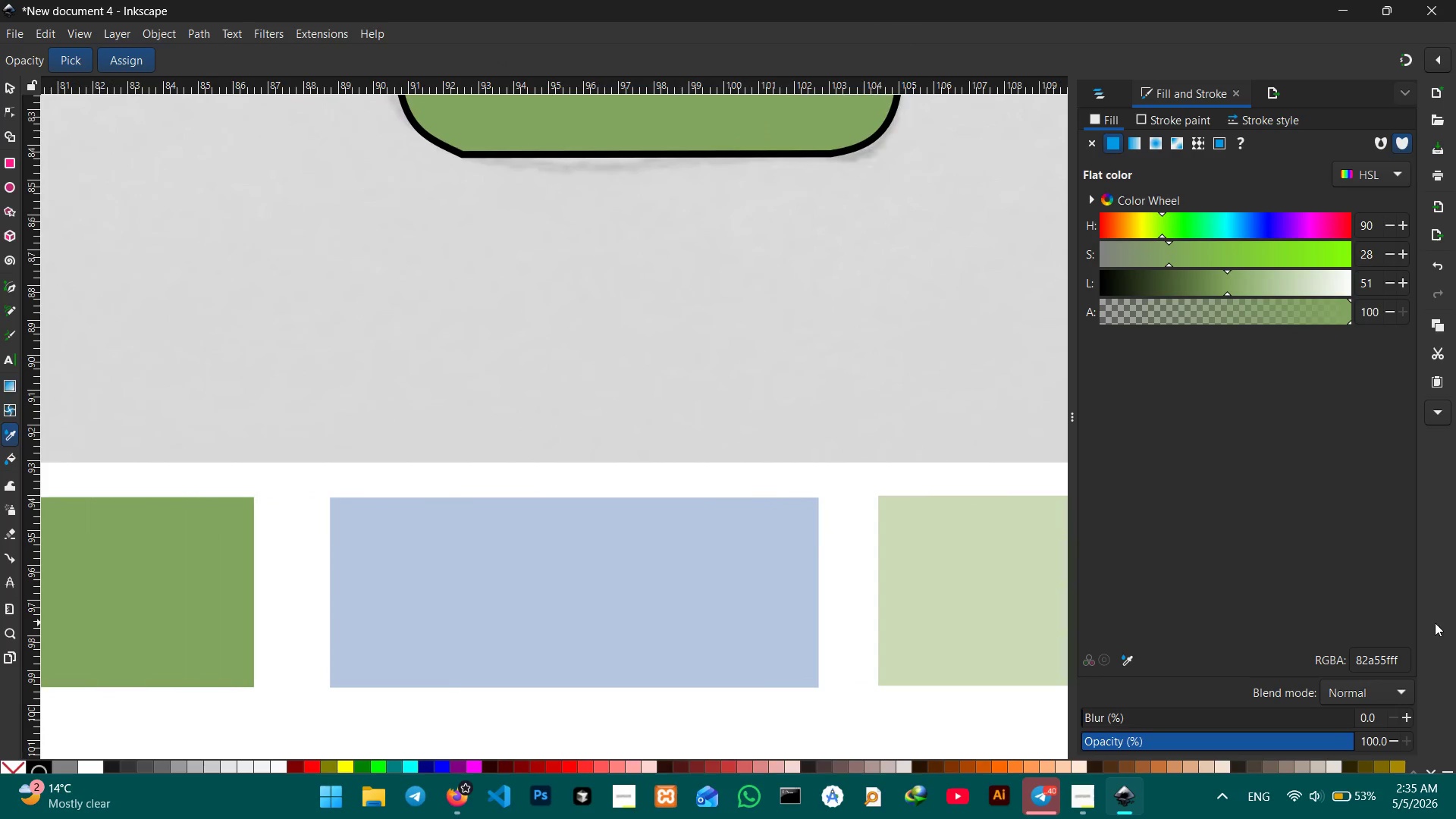 
key(Space)
 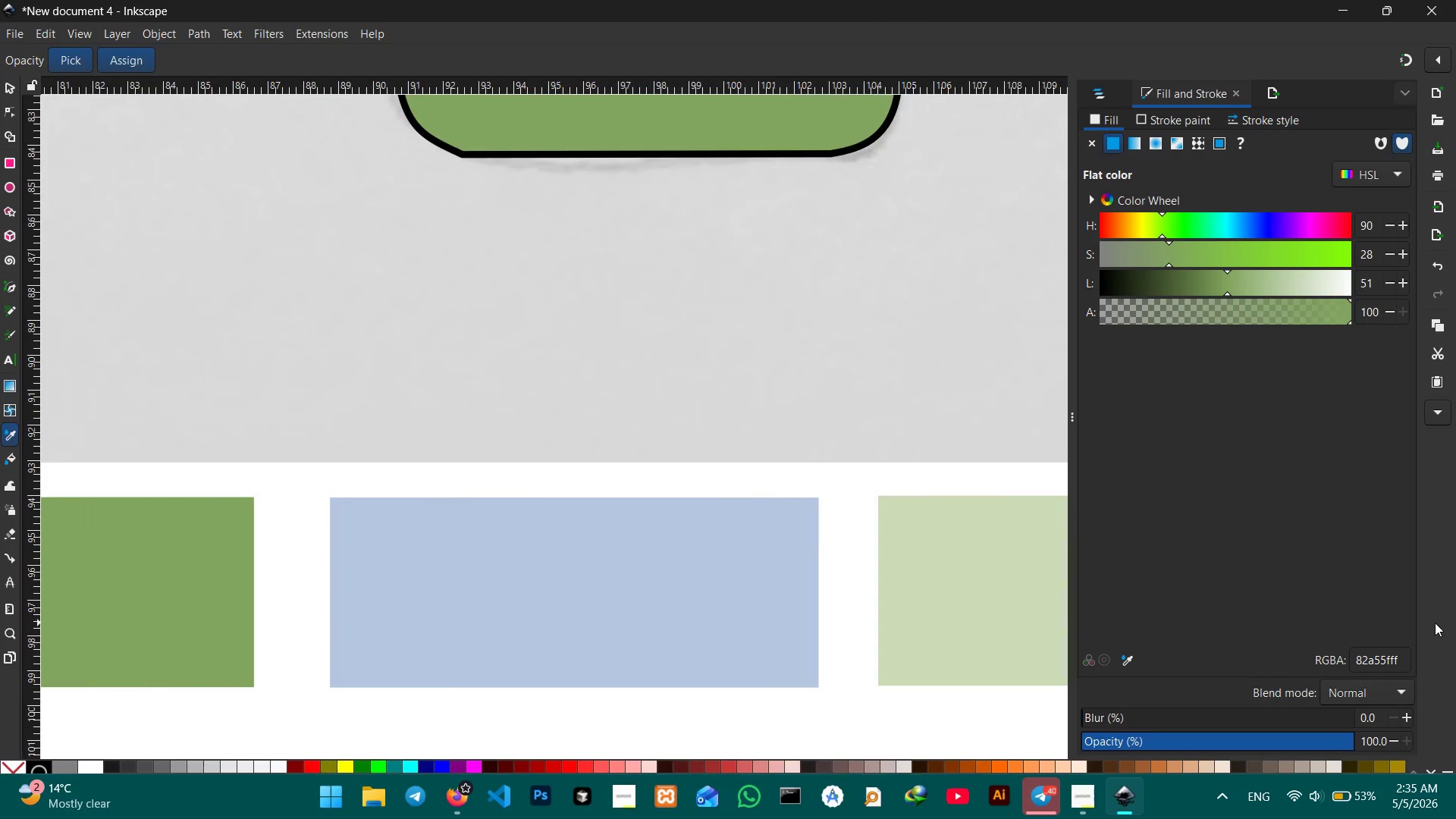 
key(Space)
 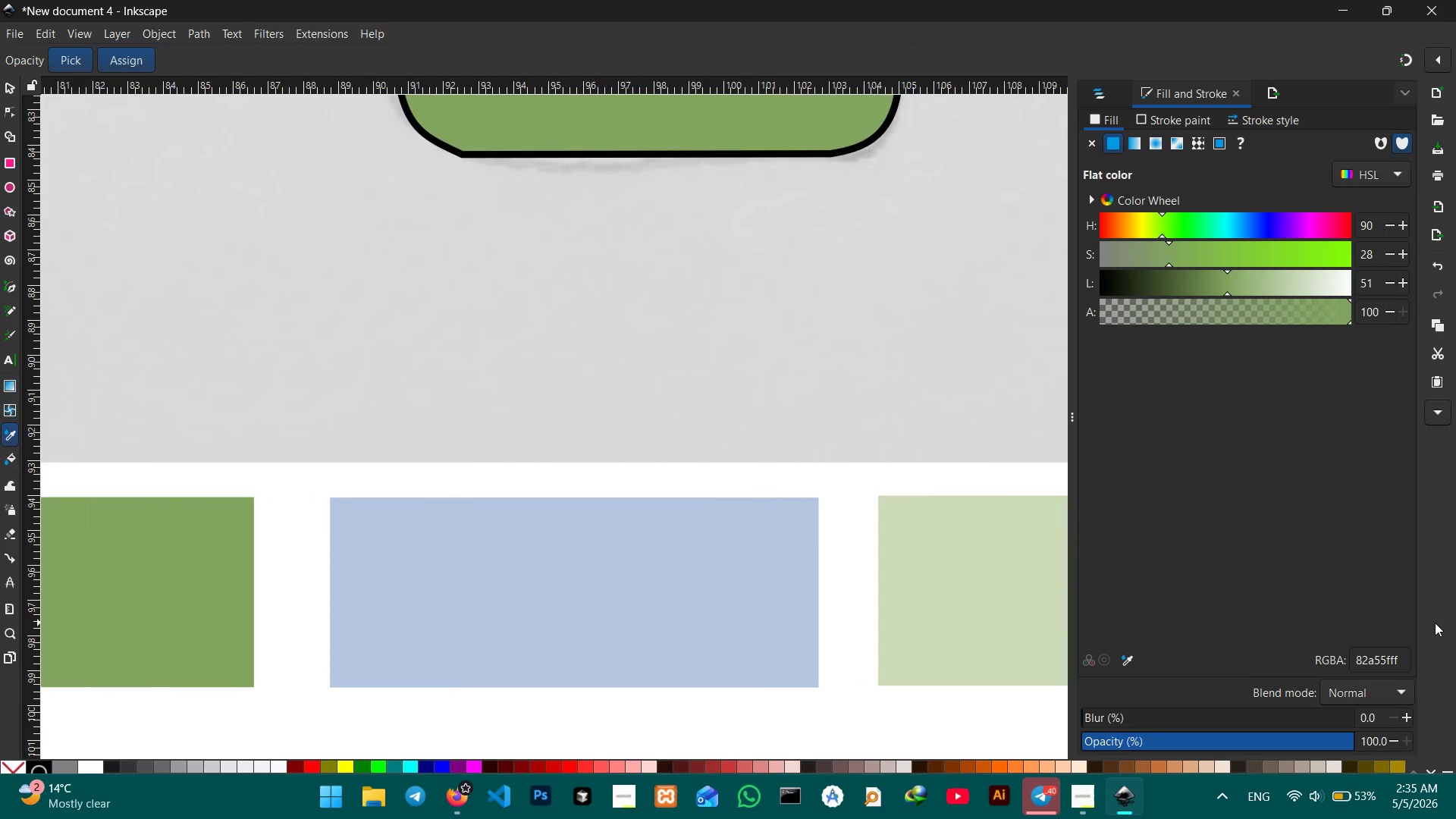 
key(Space)
 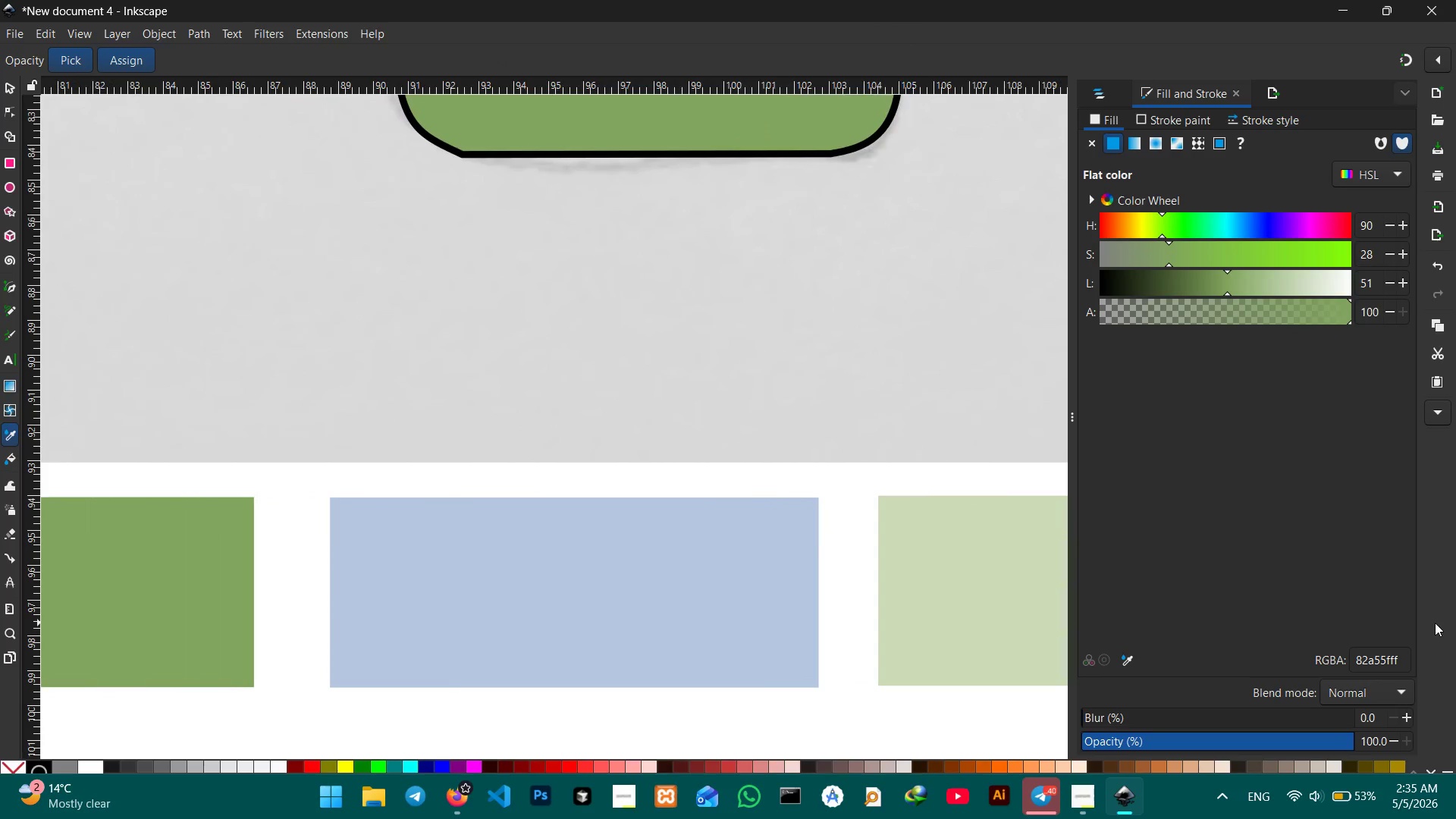 
key(Space)
 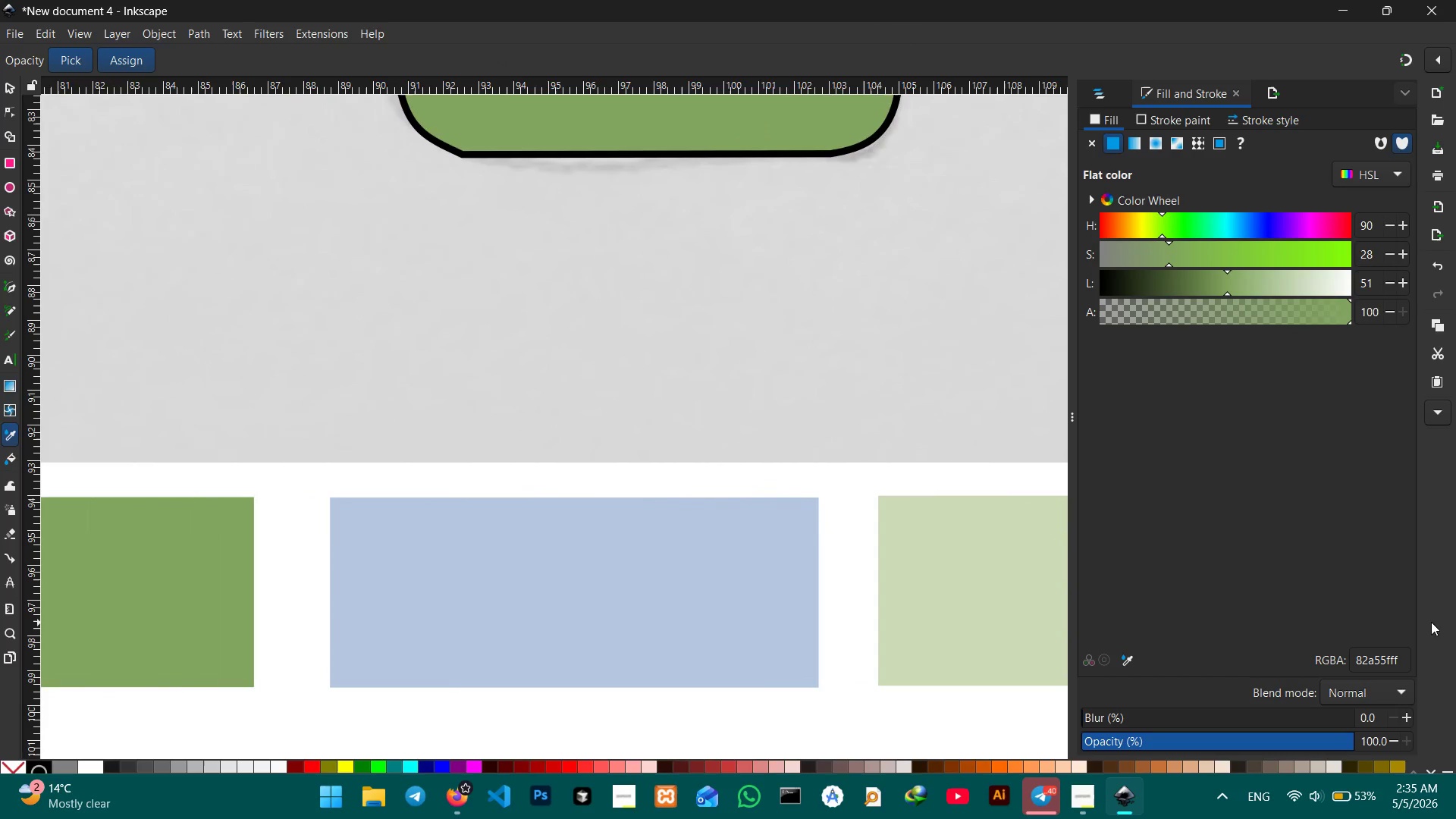 
key(Space)
 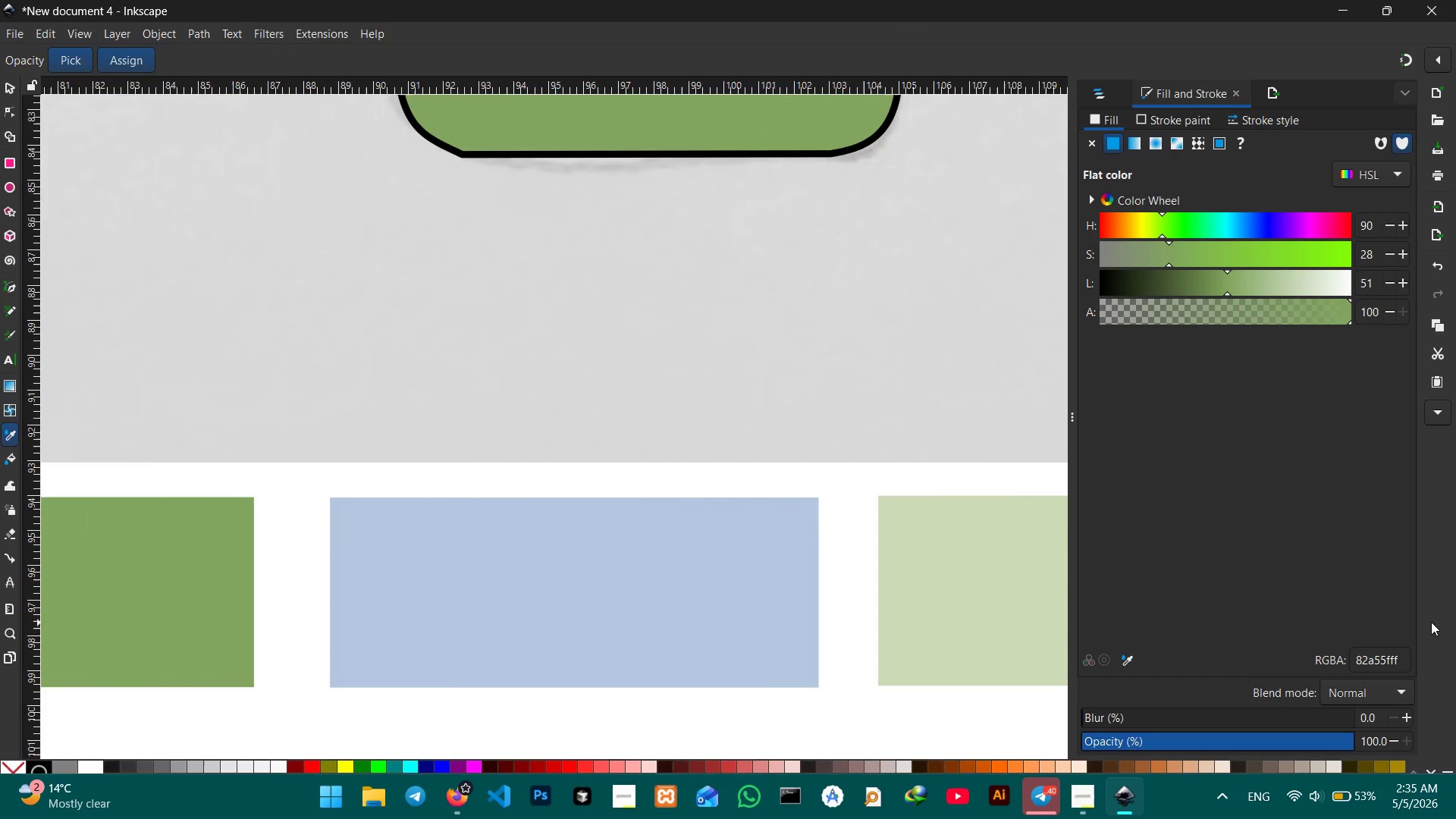 
key(Space)
 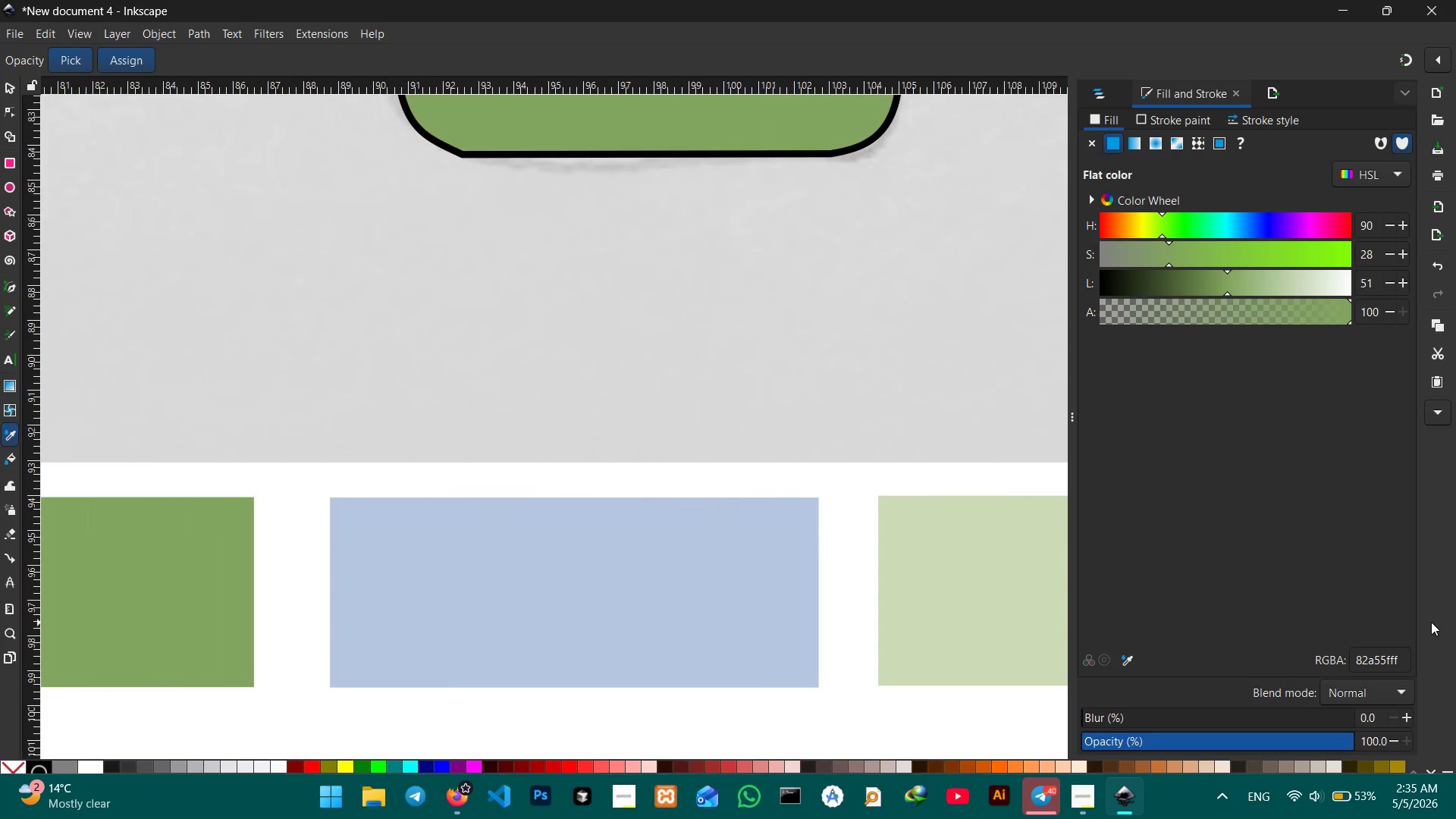 
key(Space)
 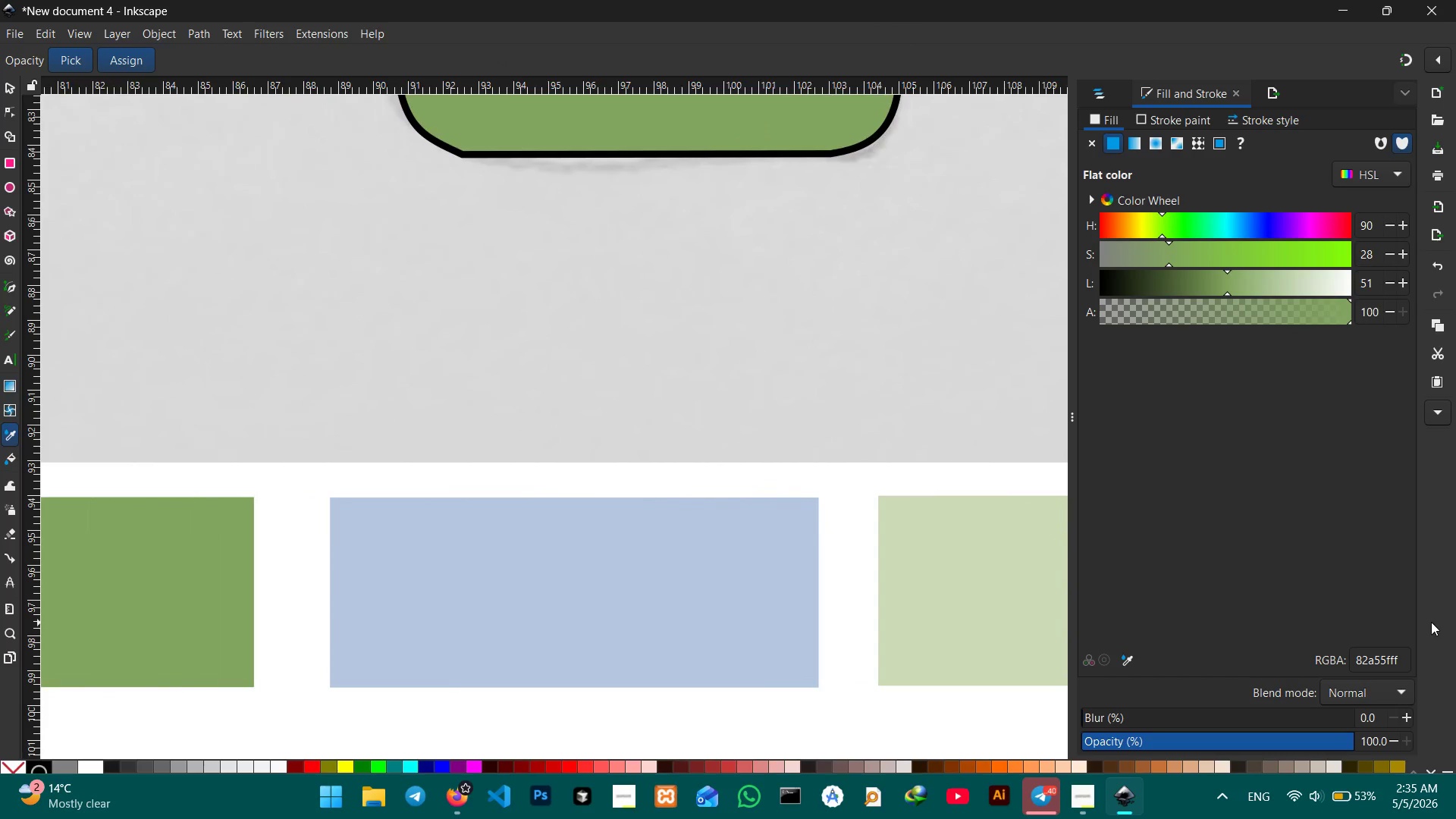 
key(Space)
 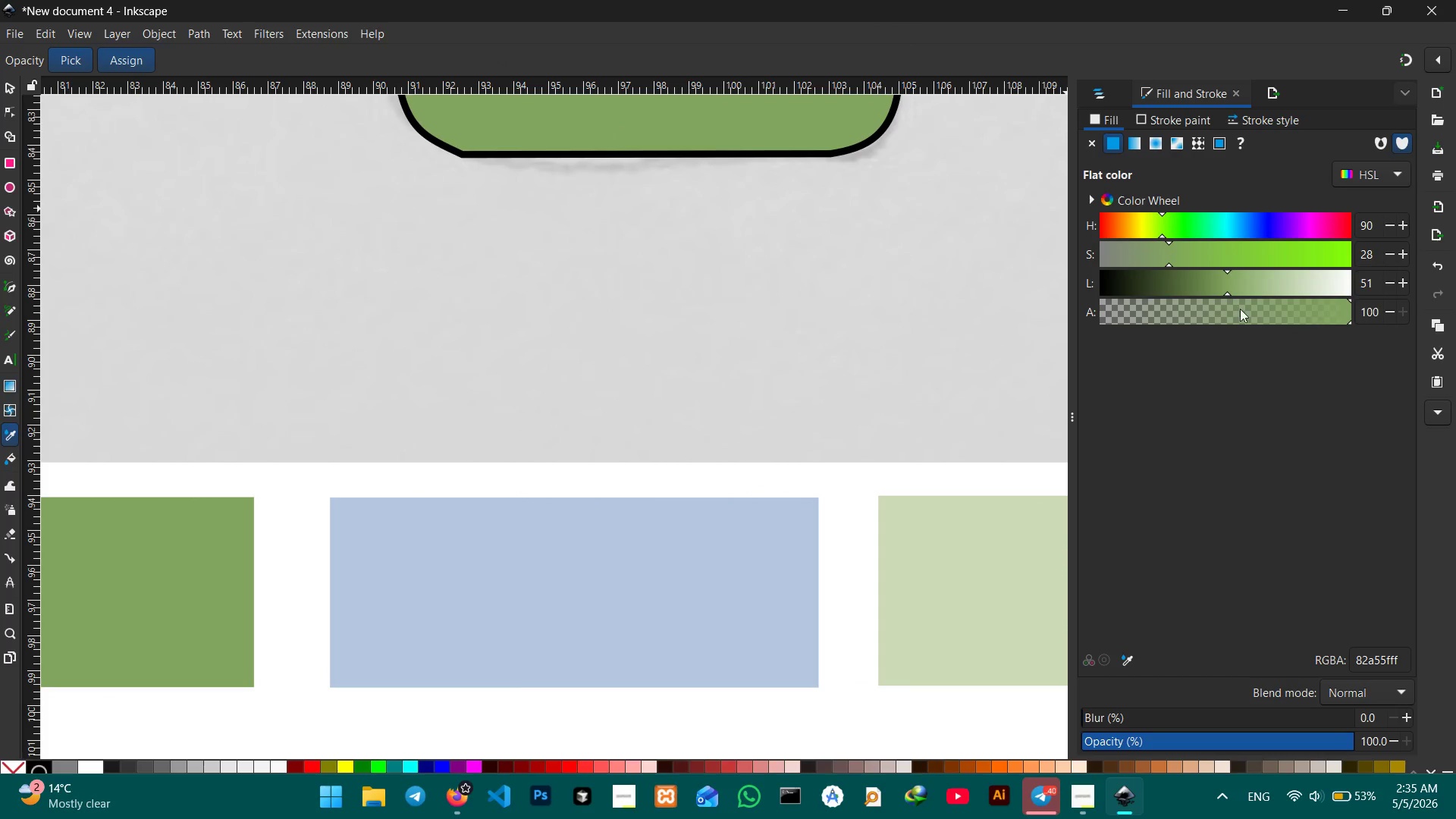 
left_click_drag(start_coordinate=[1228, 269], to_coordinate=[1358, 268])
 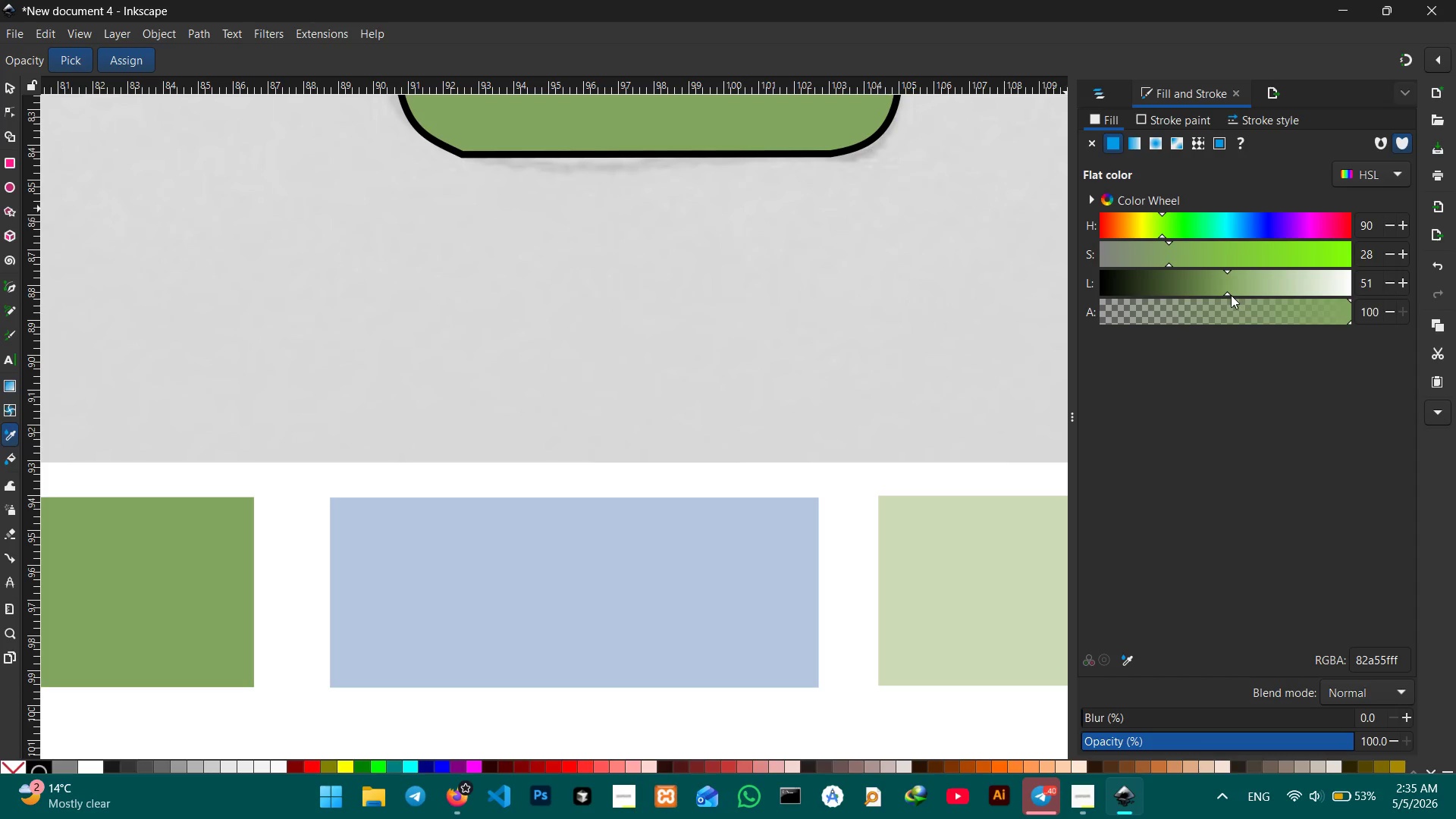 
left_click_drag(start_coordinate=[1230, 294], to_coordinate=[1372, 298])
 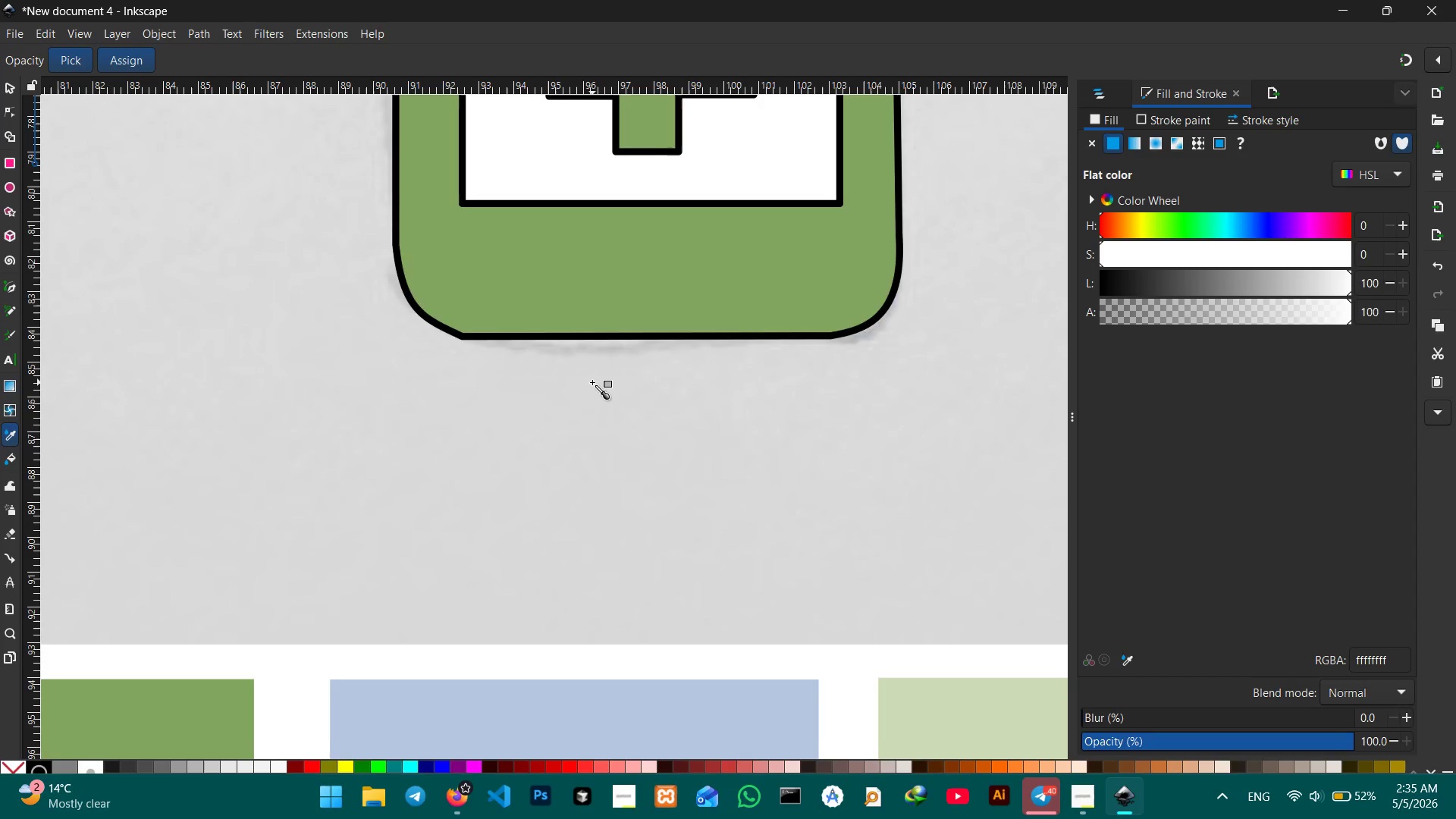 
hold_key(key=Space, duration=1.34)
 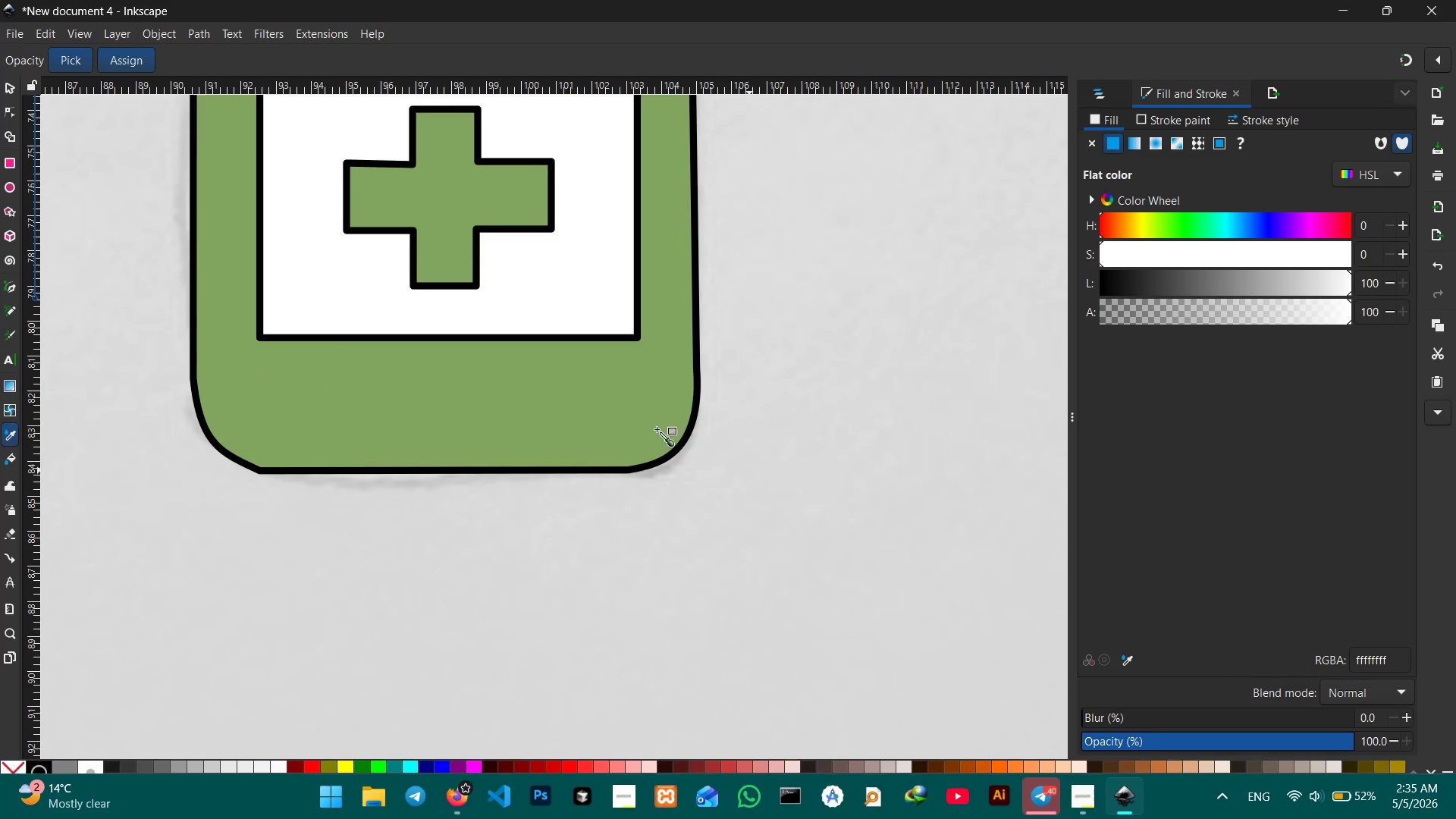 
scroll: coordinate [592, 382], scroll_direction: up, amount: 3.0
 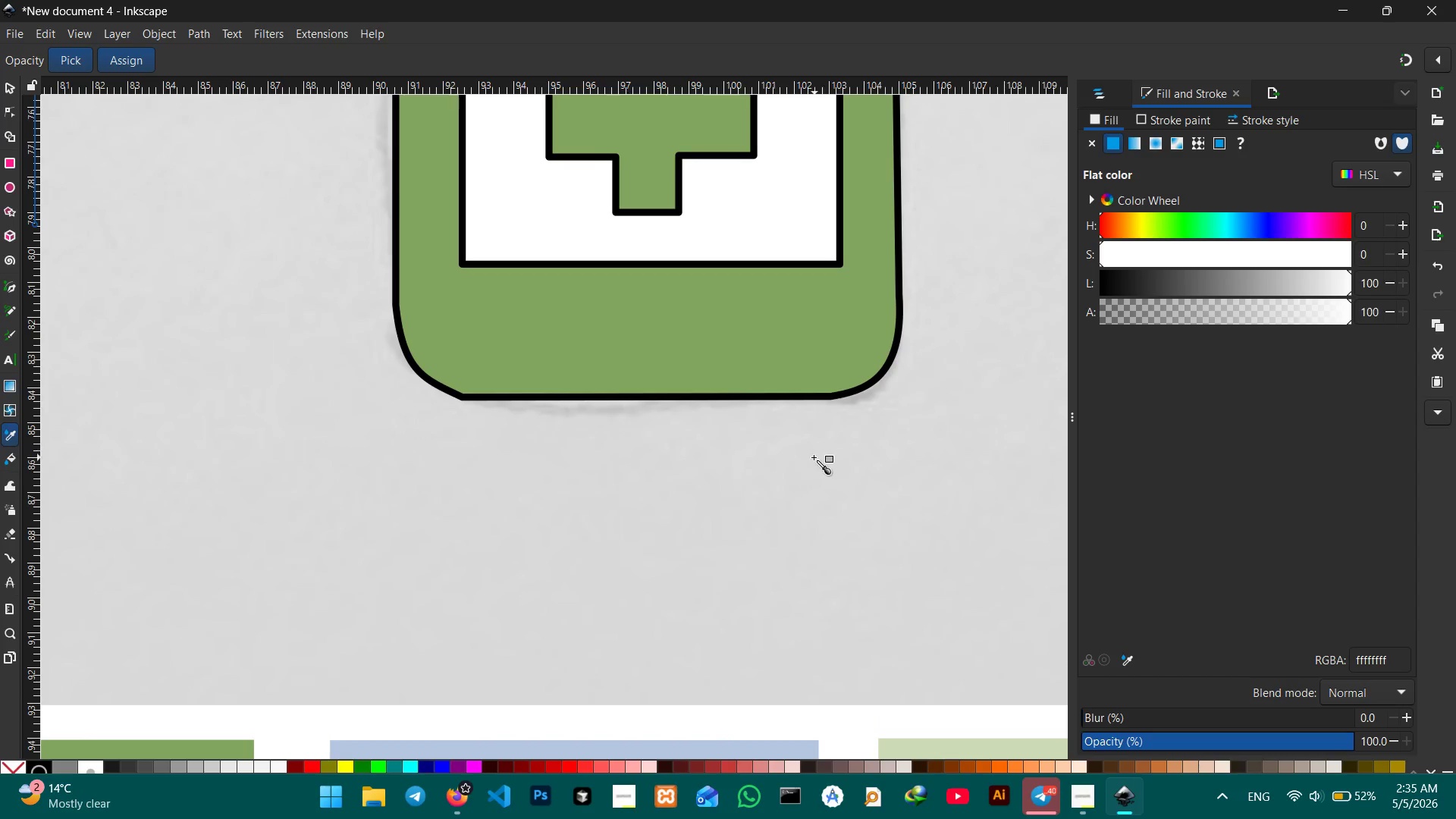 
left_click_drag(start_coordinate=[802, 454], to_coordinate=[0, 557])
 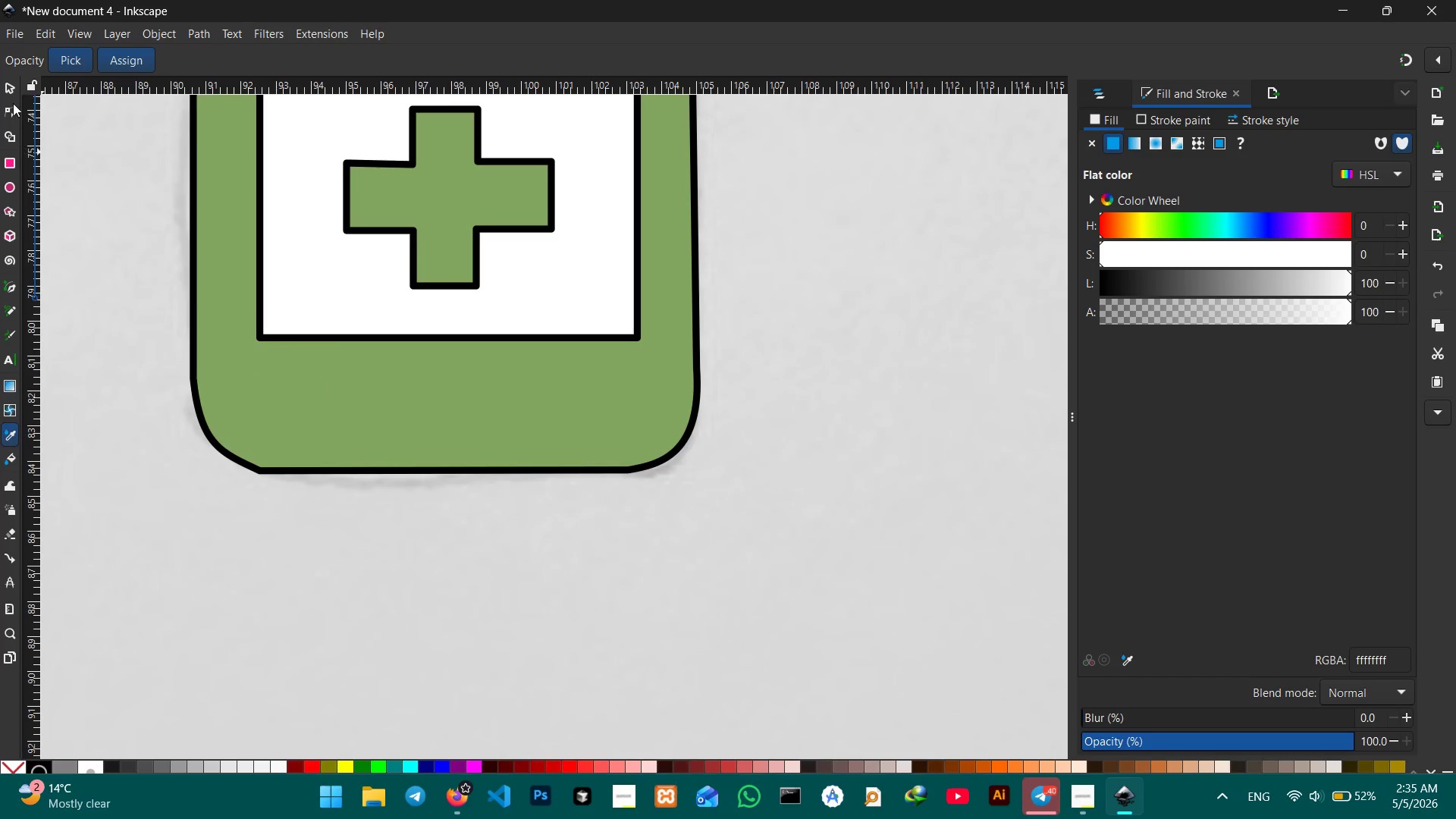 
left_click([13, 88])
 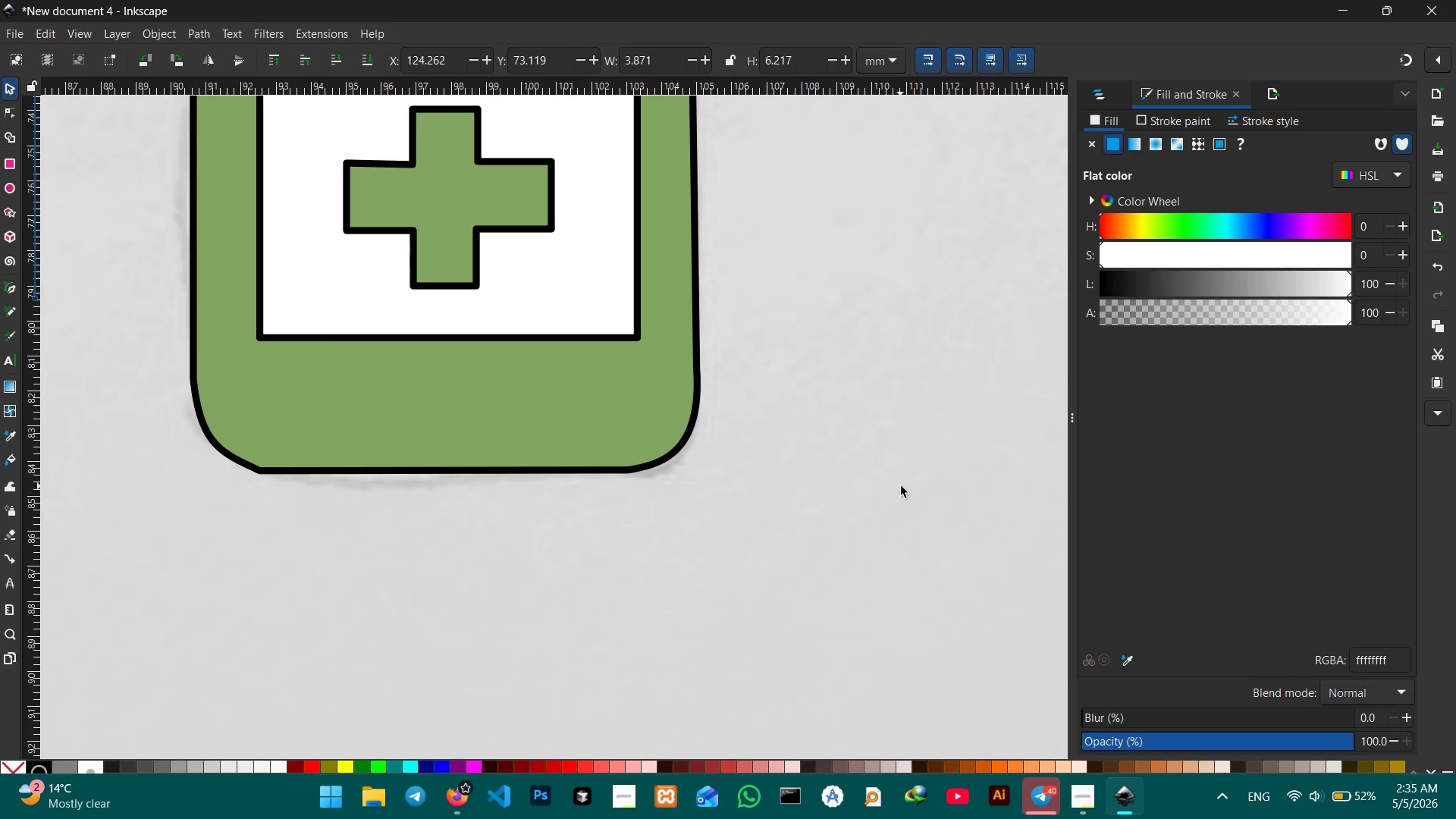 
hold_key(key=Space, duration=0.92)
 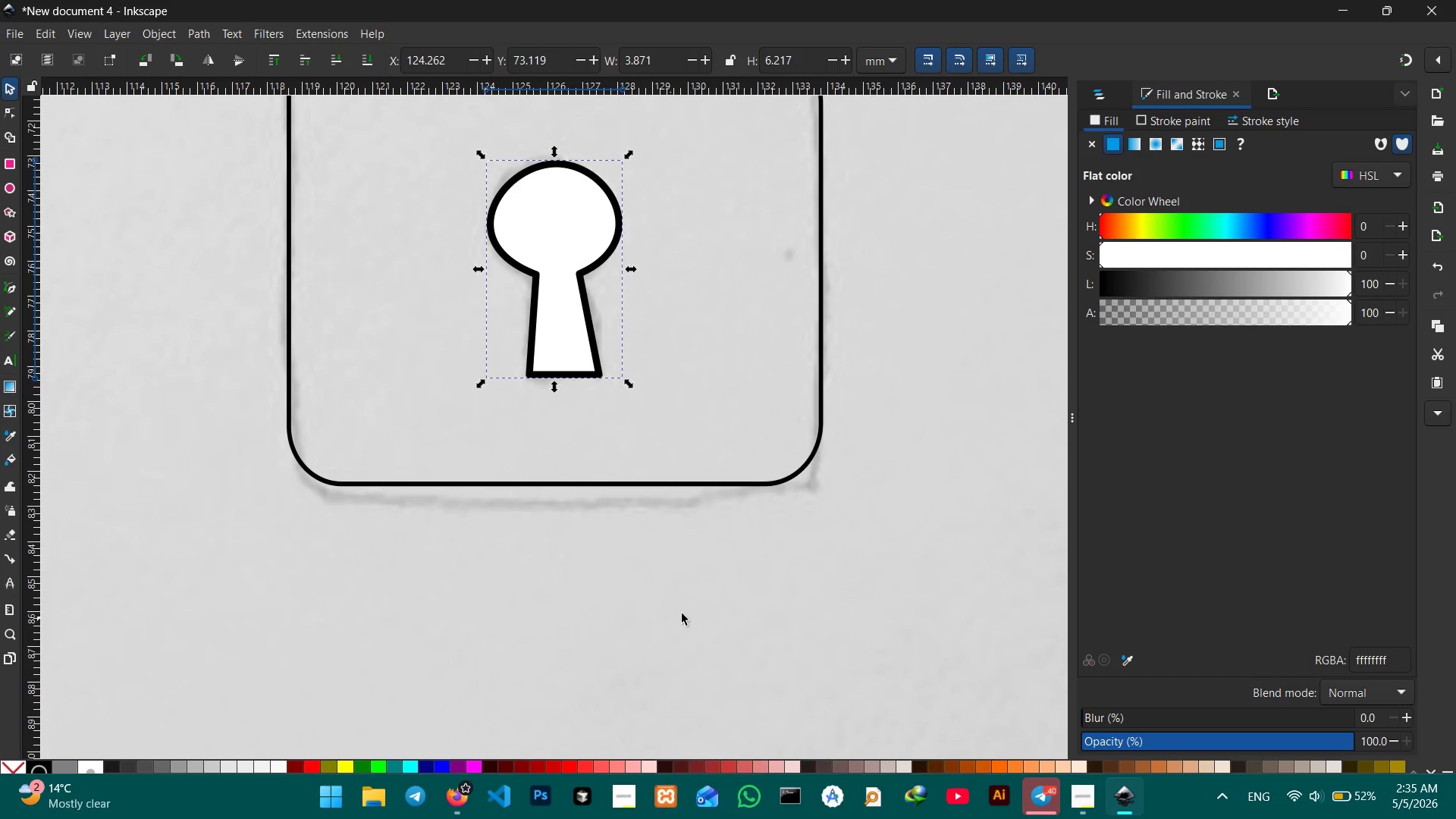 
left_click_drag(start_coordinate=[895, 486], to_coordinate=[266, 554])
 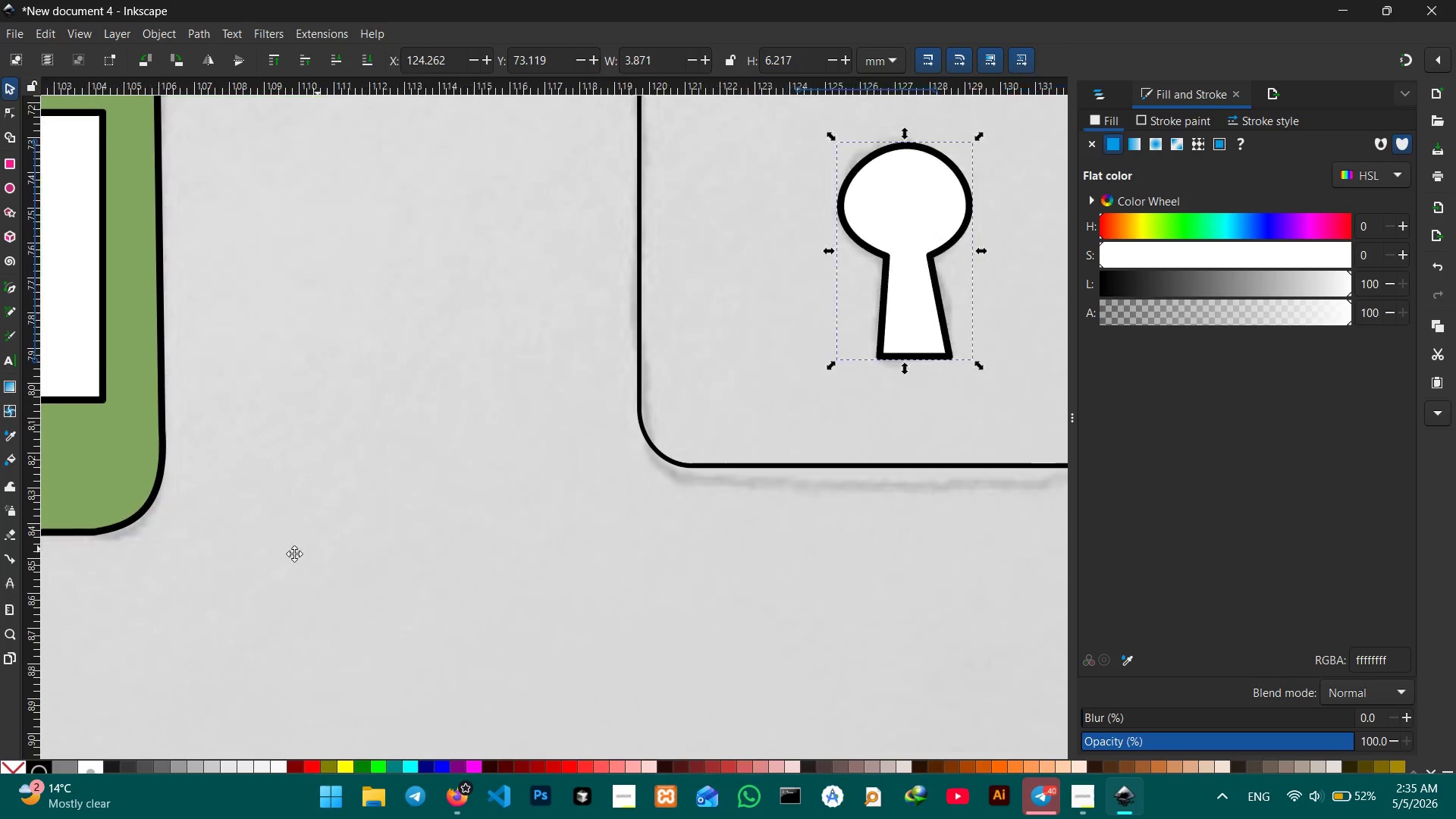 
left_click_drag(start_coordinate=[496, 545], to_coordinate=[5, 567])
 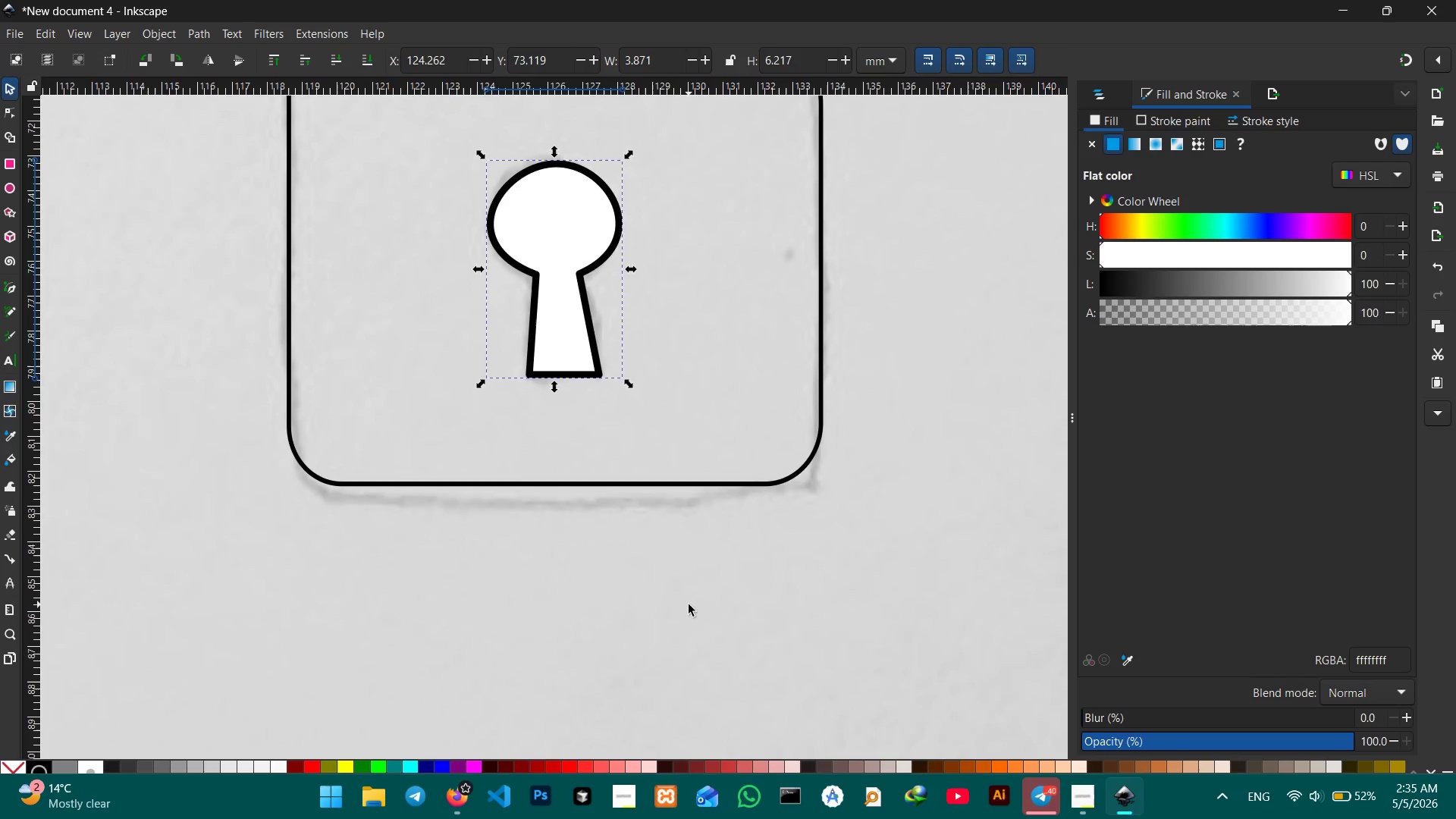 
hold_key(key=ControlLeft, duration=0.59)
scroll: coordinate [689, 604], scroll_direction: down, amount: 2.0
 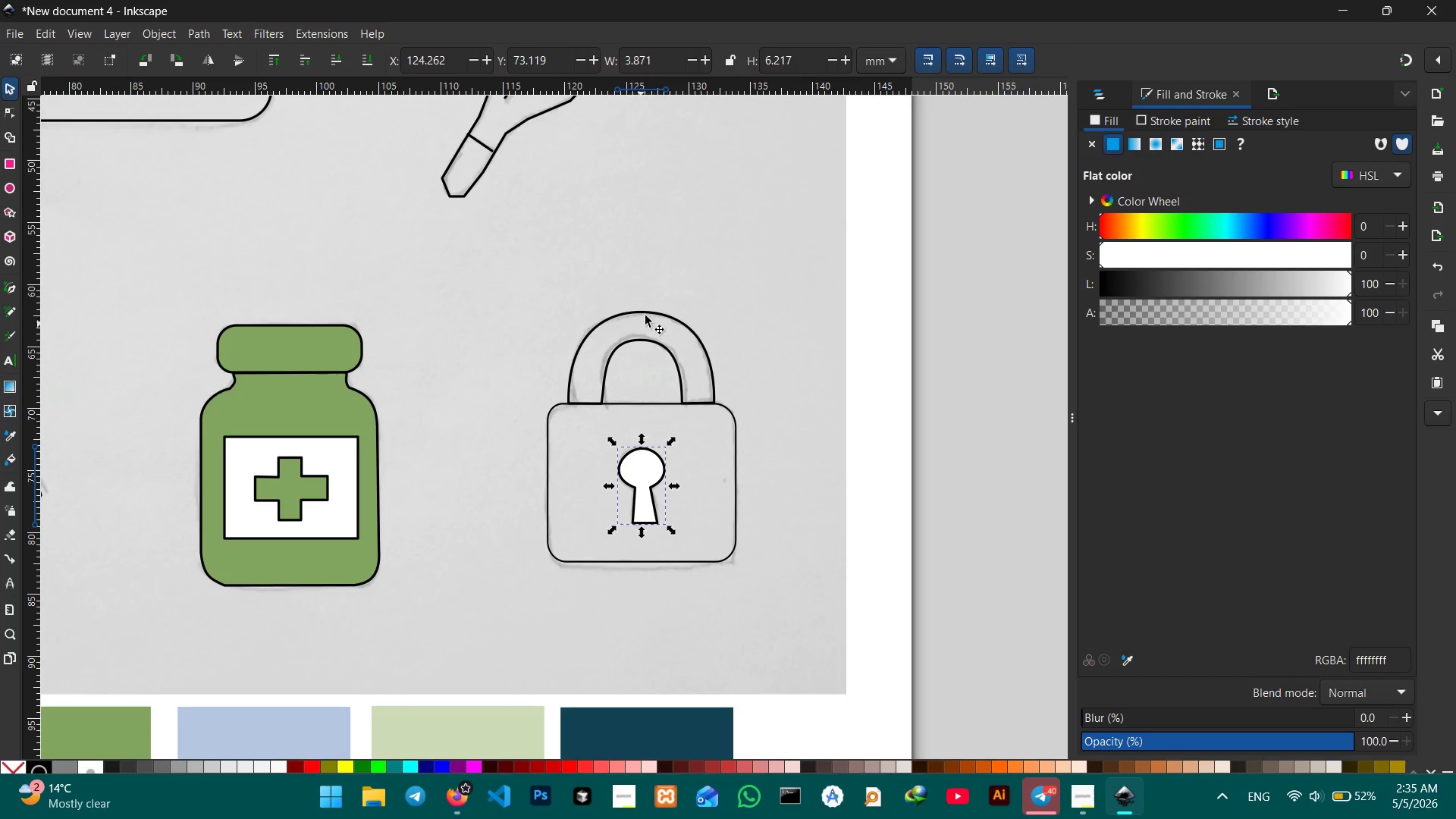 
left_click([625, 342])
 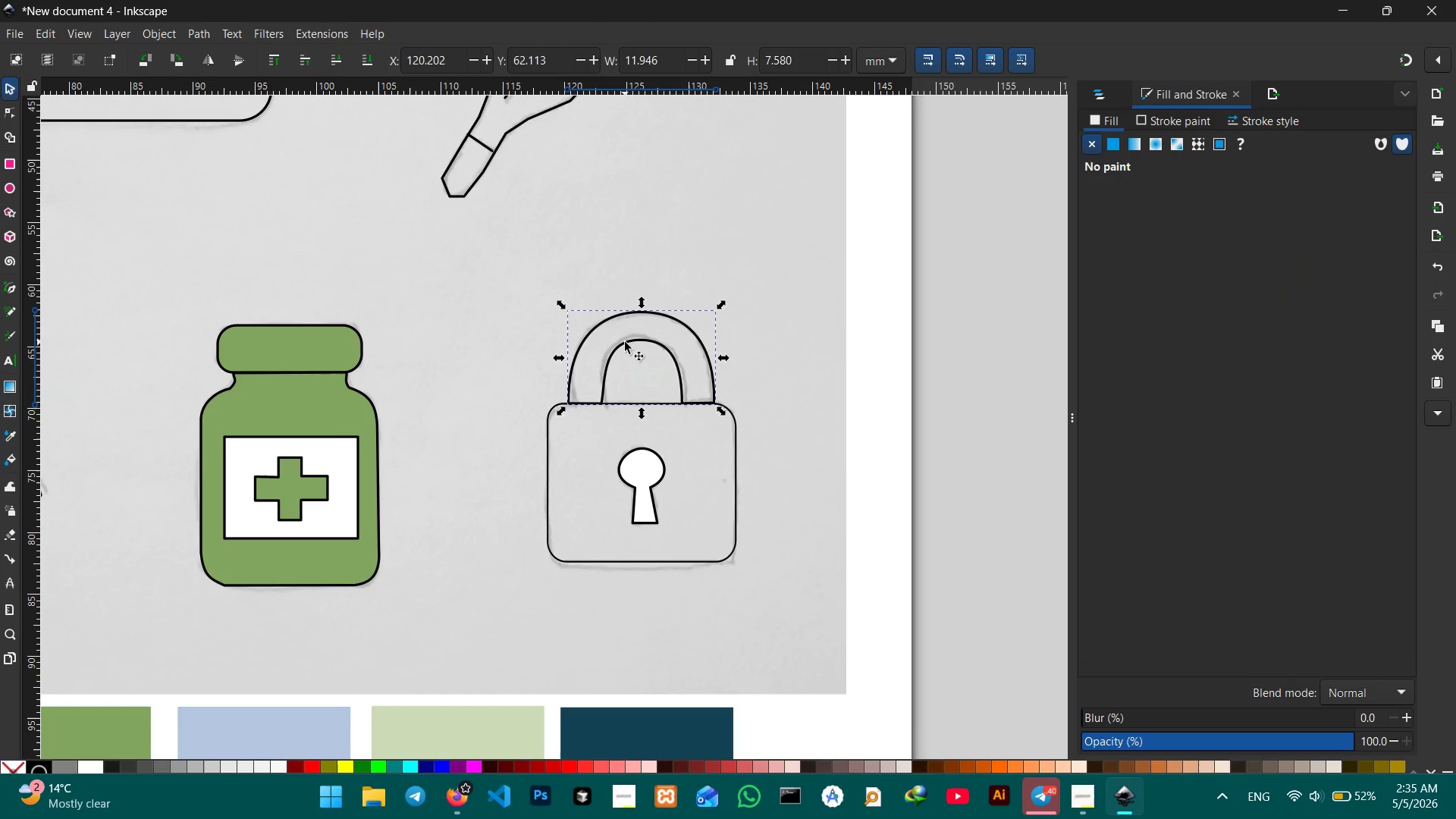 
hold_key(key=ShiftLeft, duration=1.67)
left_click([736, 466])
 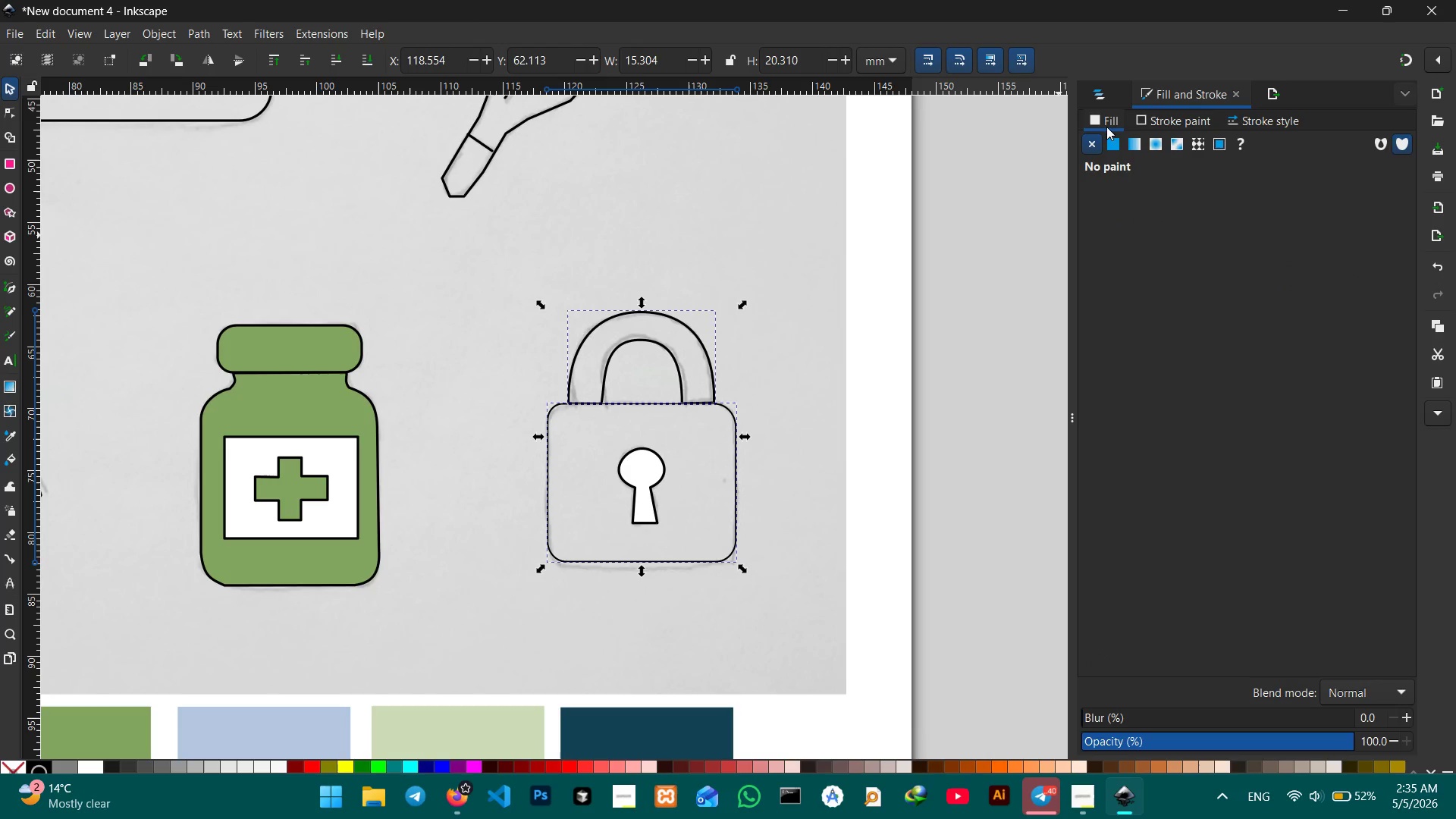 
left_click([1112, 137])
 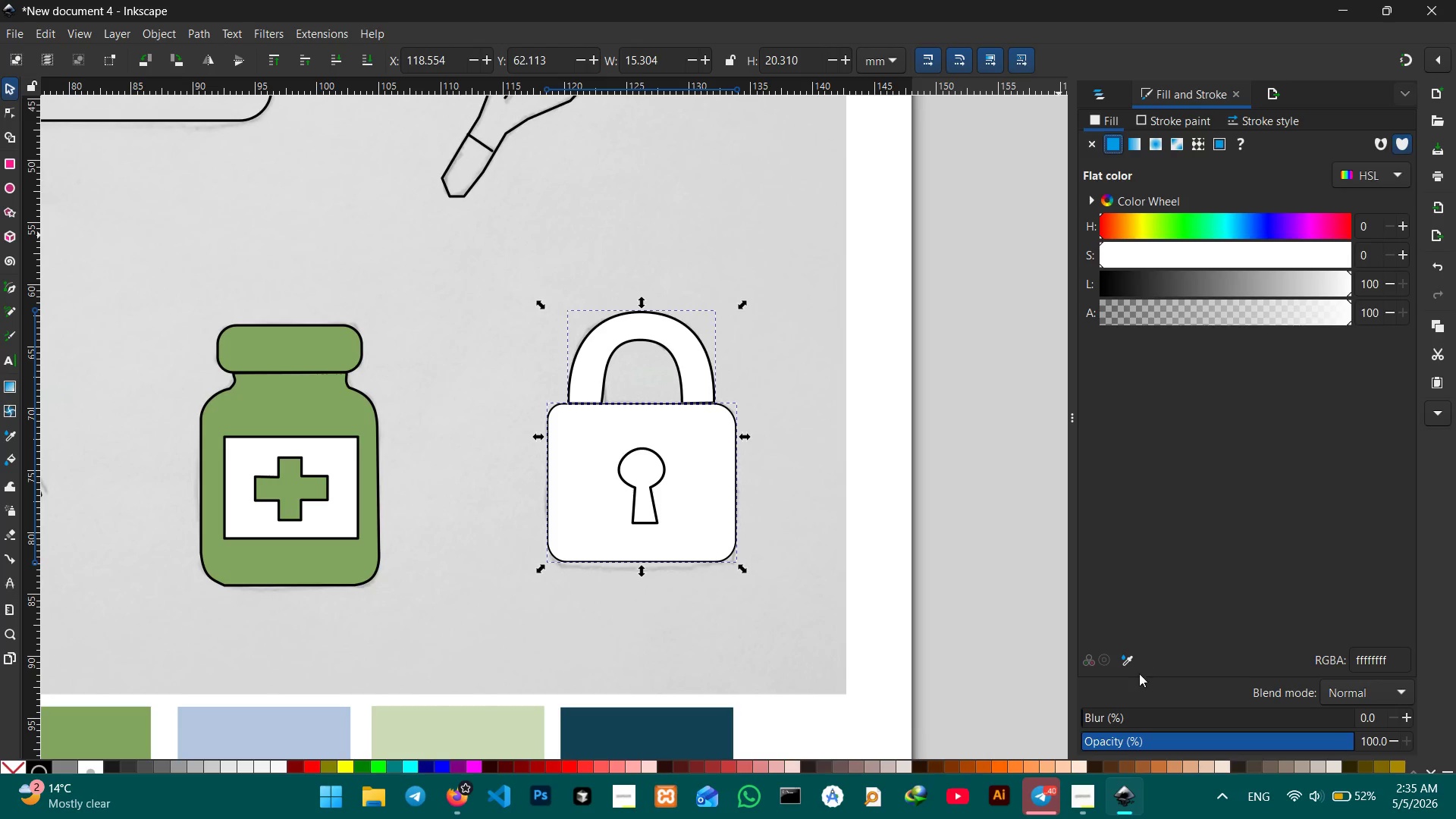 
left_click([1129, 651])
 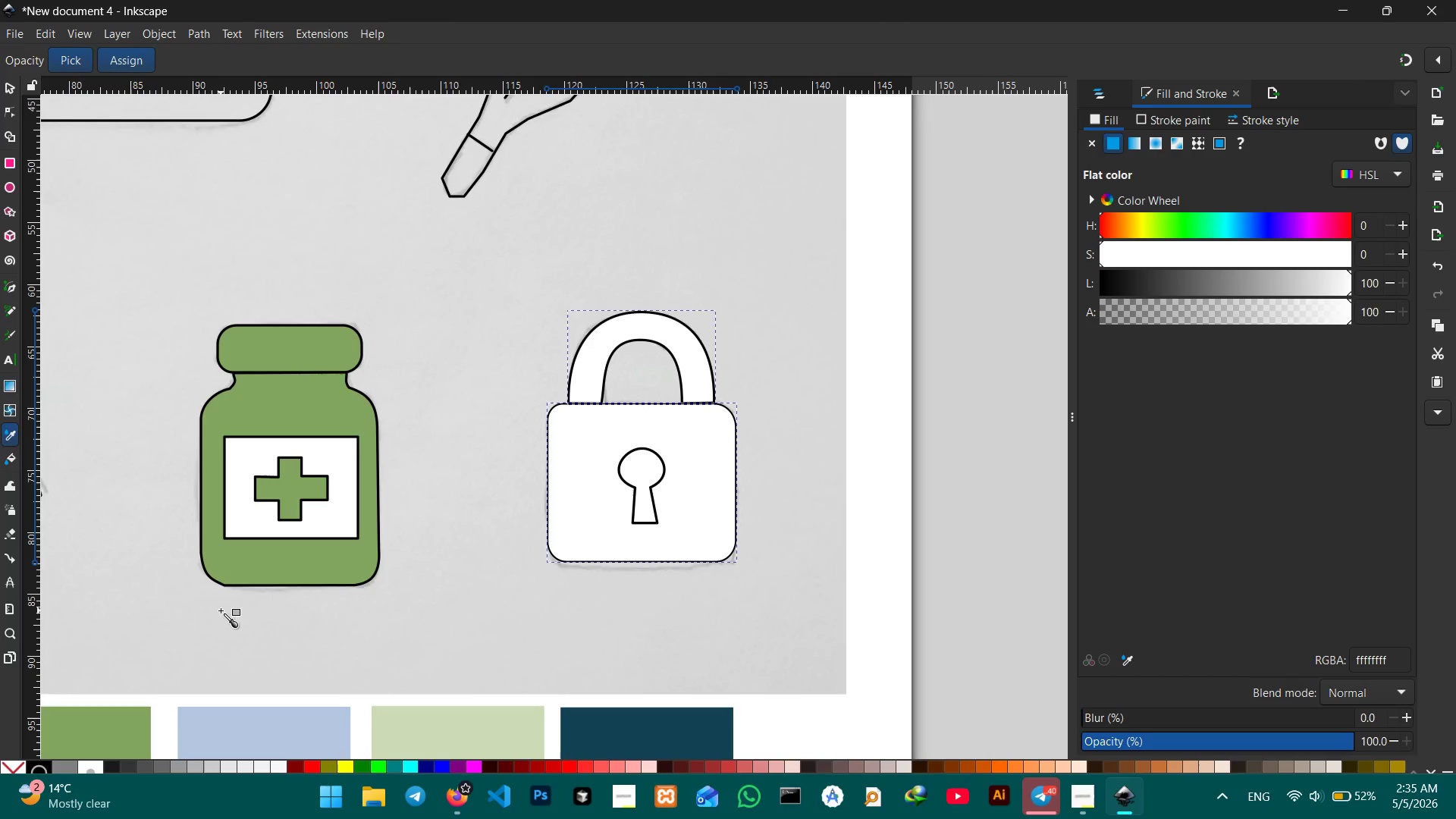 
hold_key(key=Space, duration=1.33)
 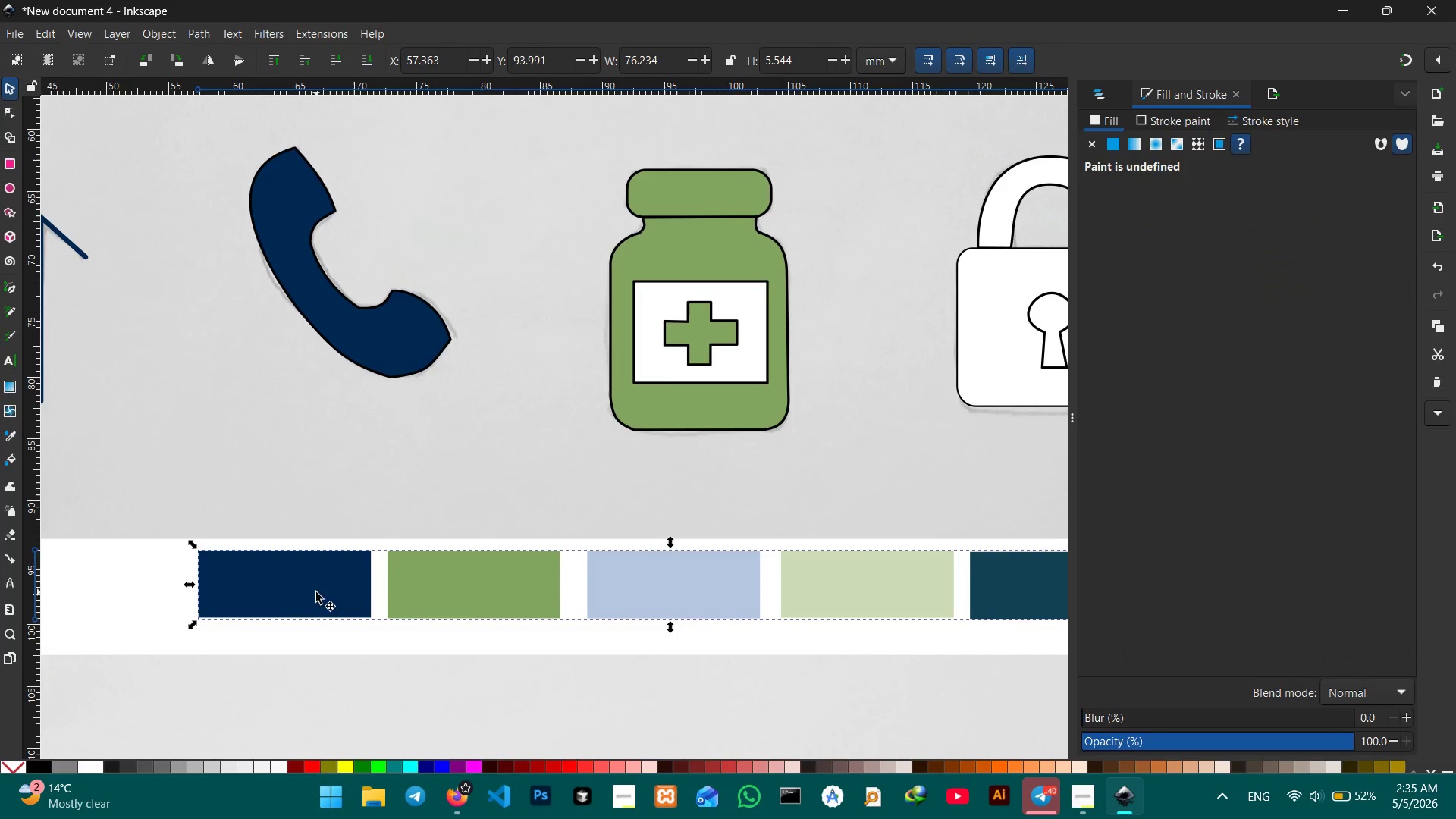 
left_click_drag(start_coordinate=[209, 610], to_coordinate=[618, 455])
 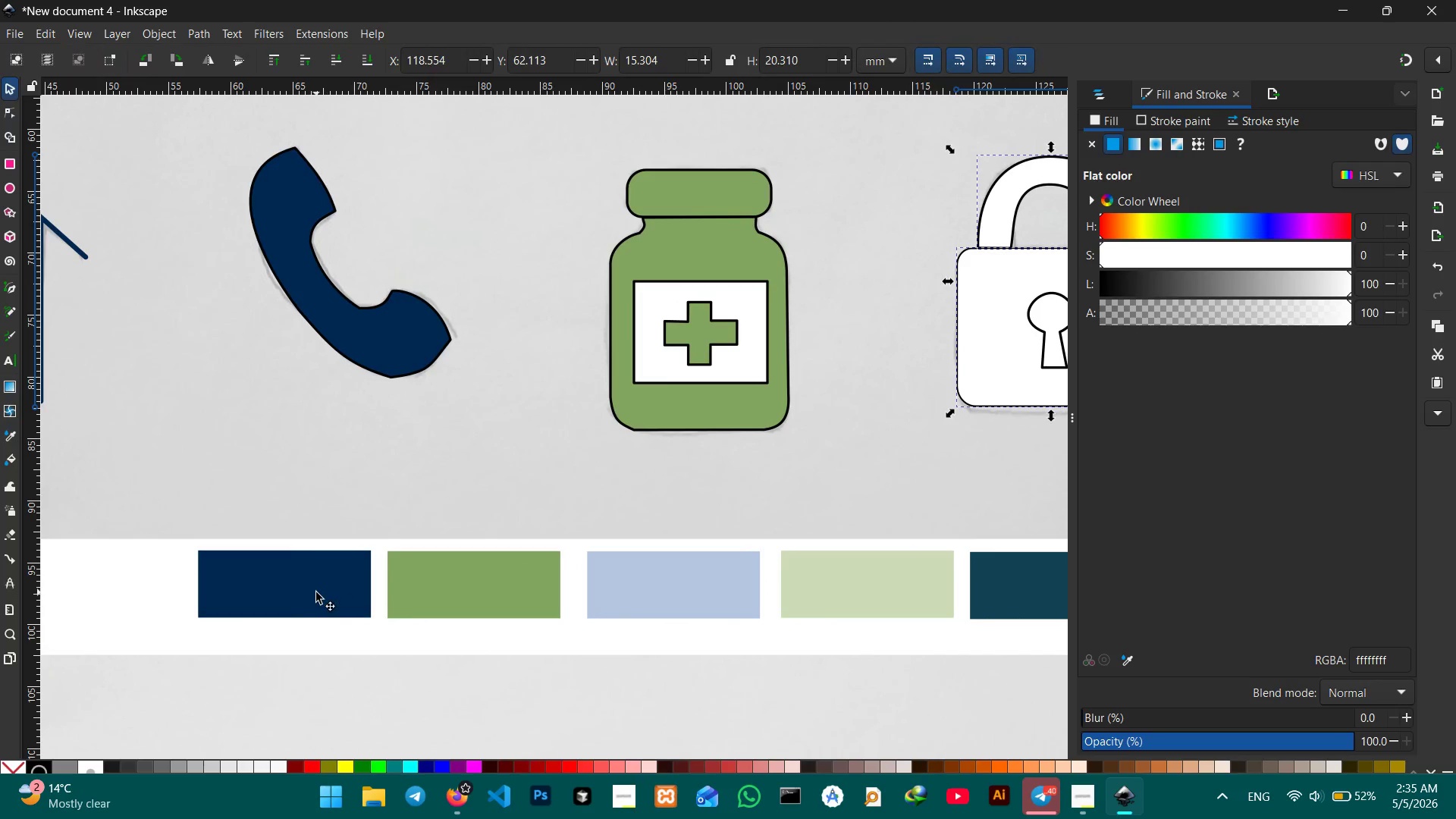 
left_click([316, 592])
 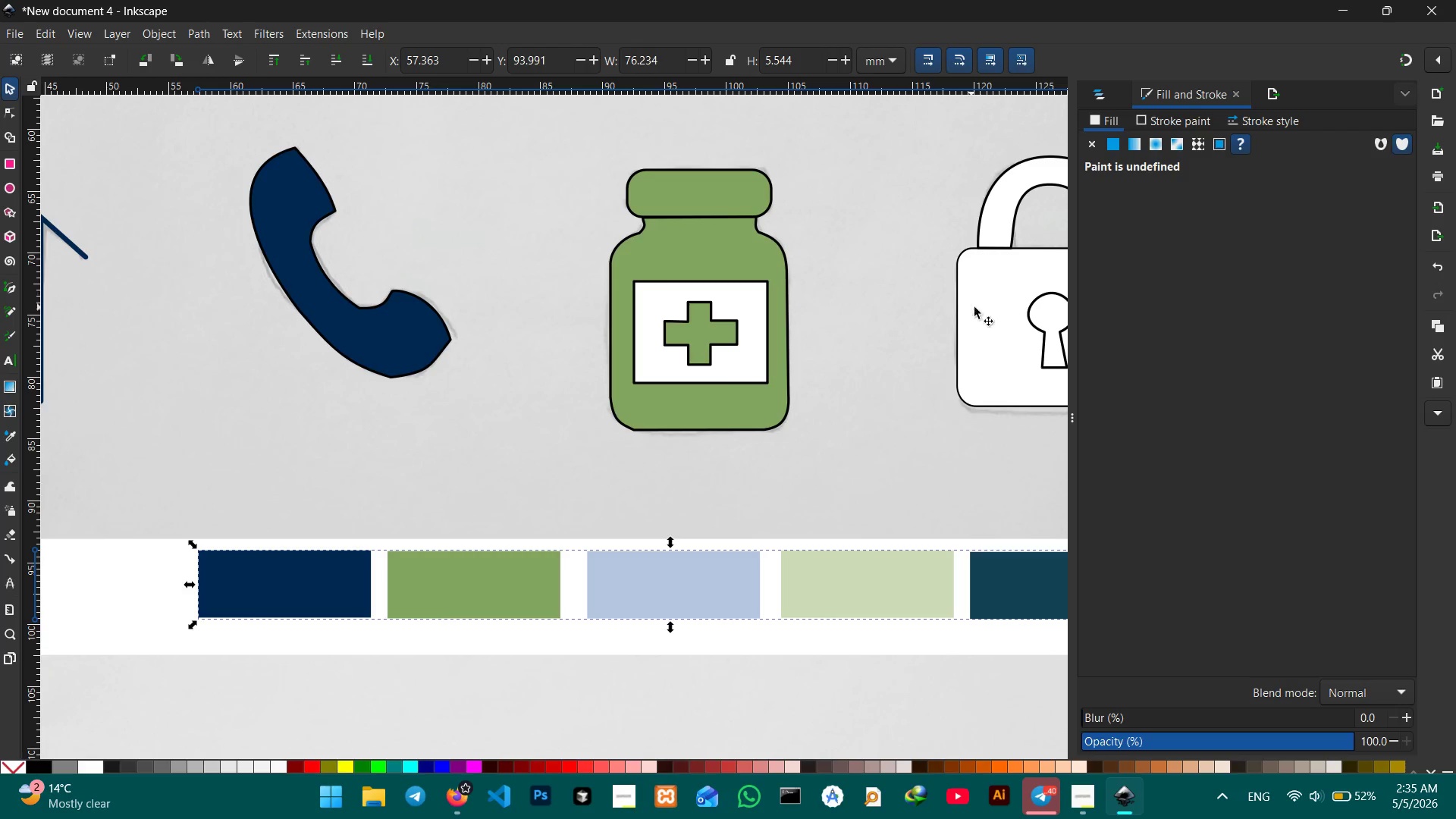 
left_click([989, 229])
 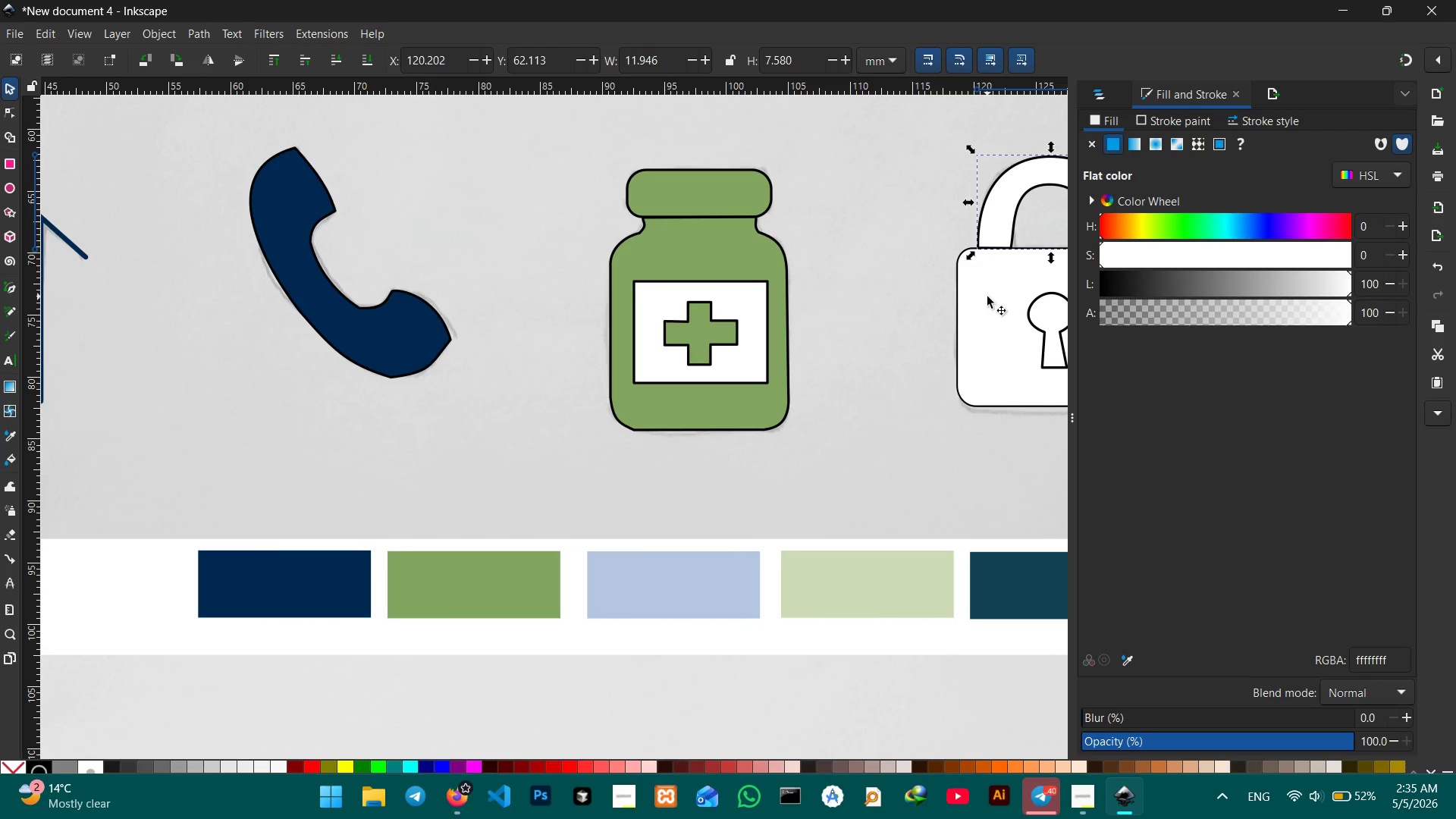 
hold_key(key=ShiftLeft, duration=0.75)
double_click([987, 297])
 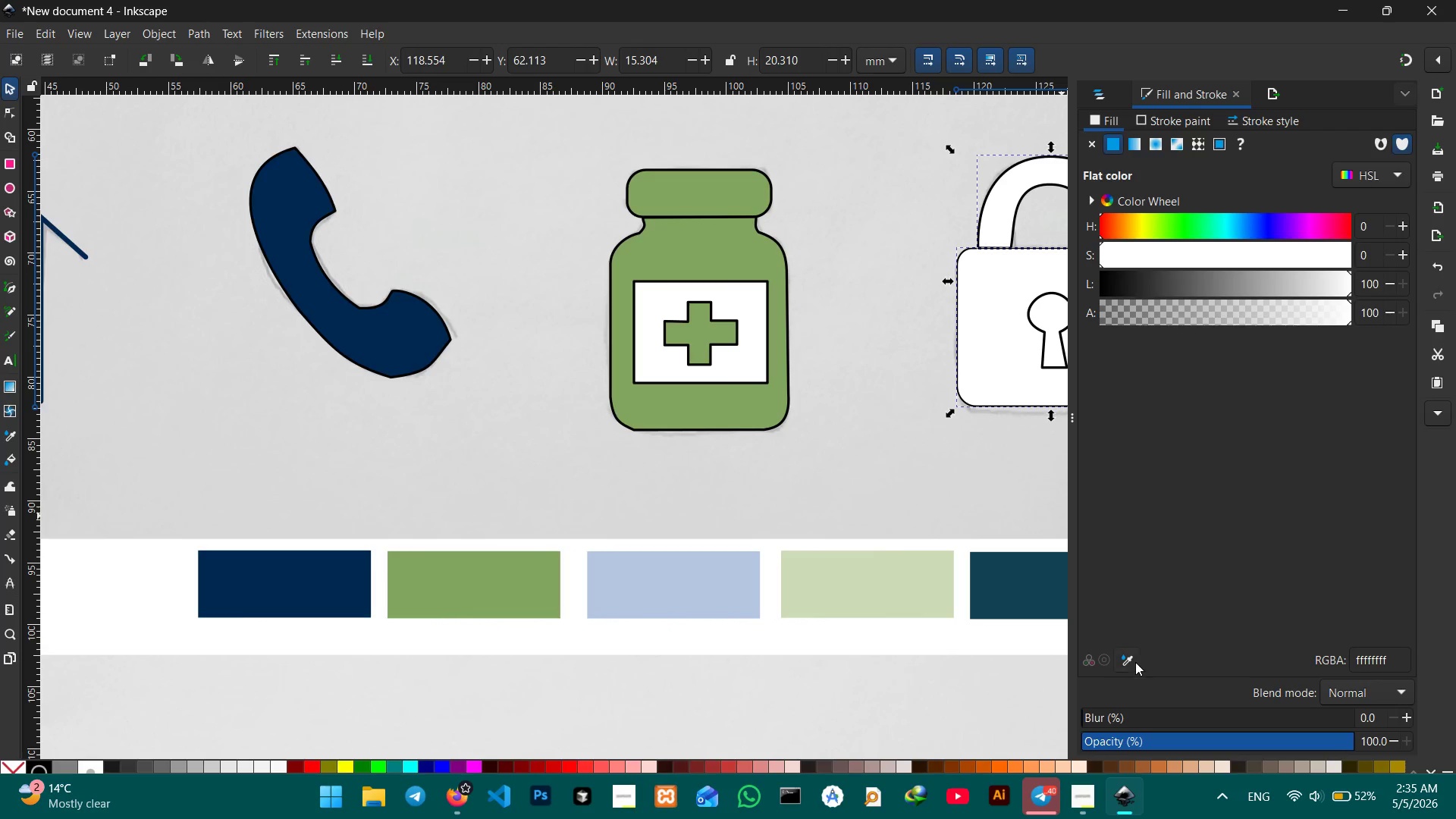 
left_click([1124, 659])
 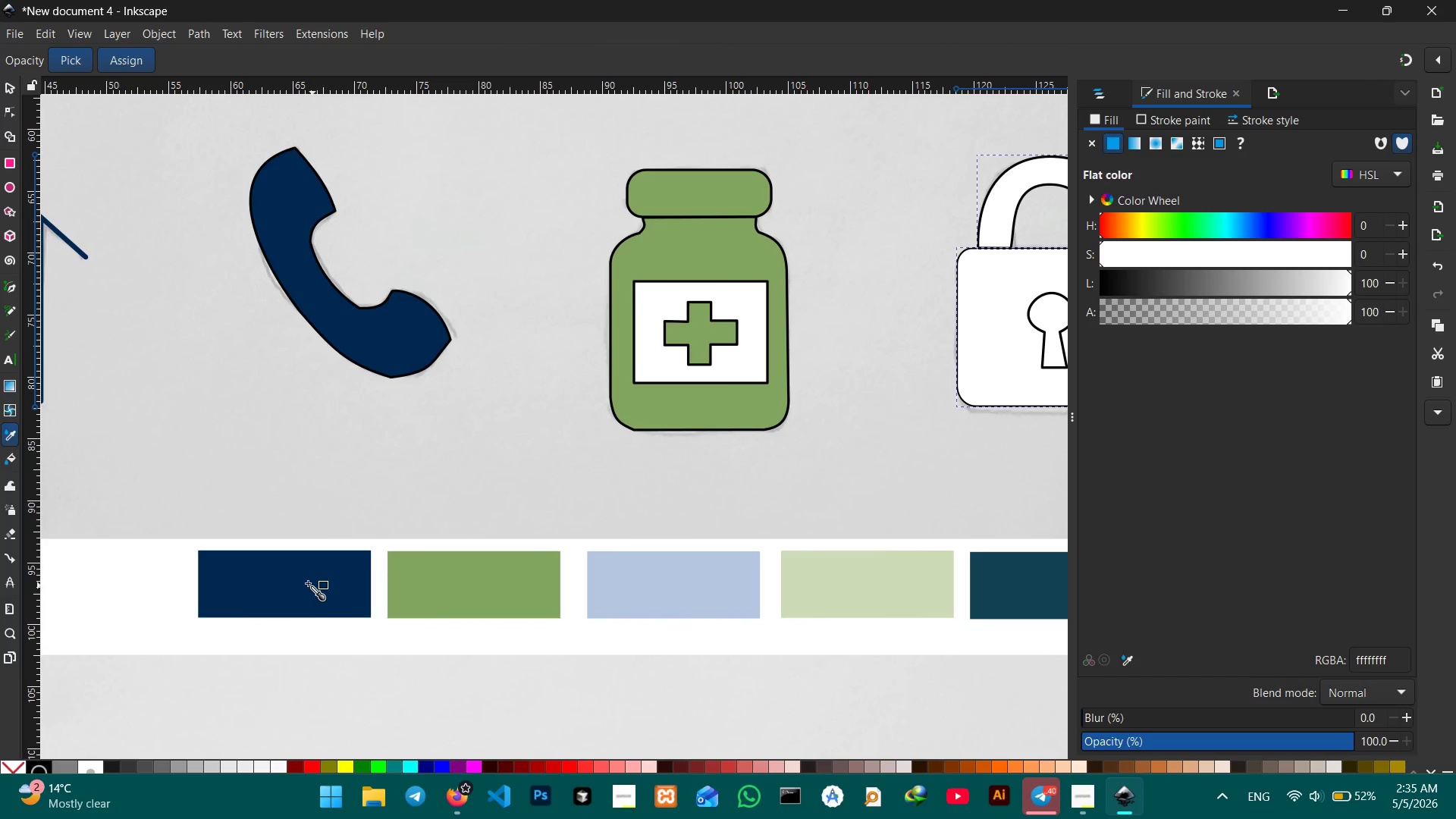 
left_click([306, 582])
 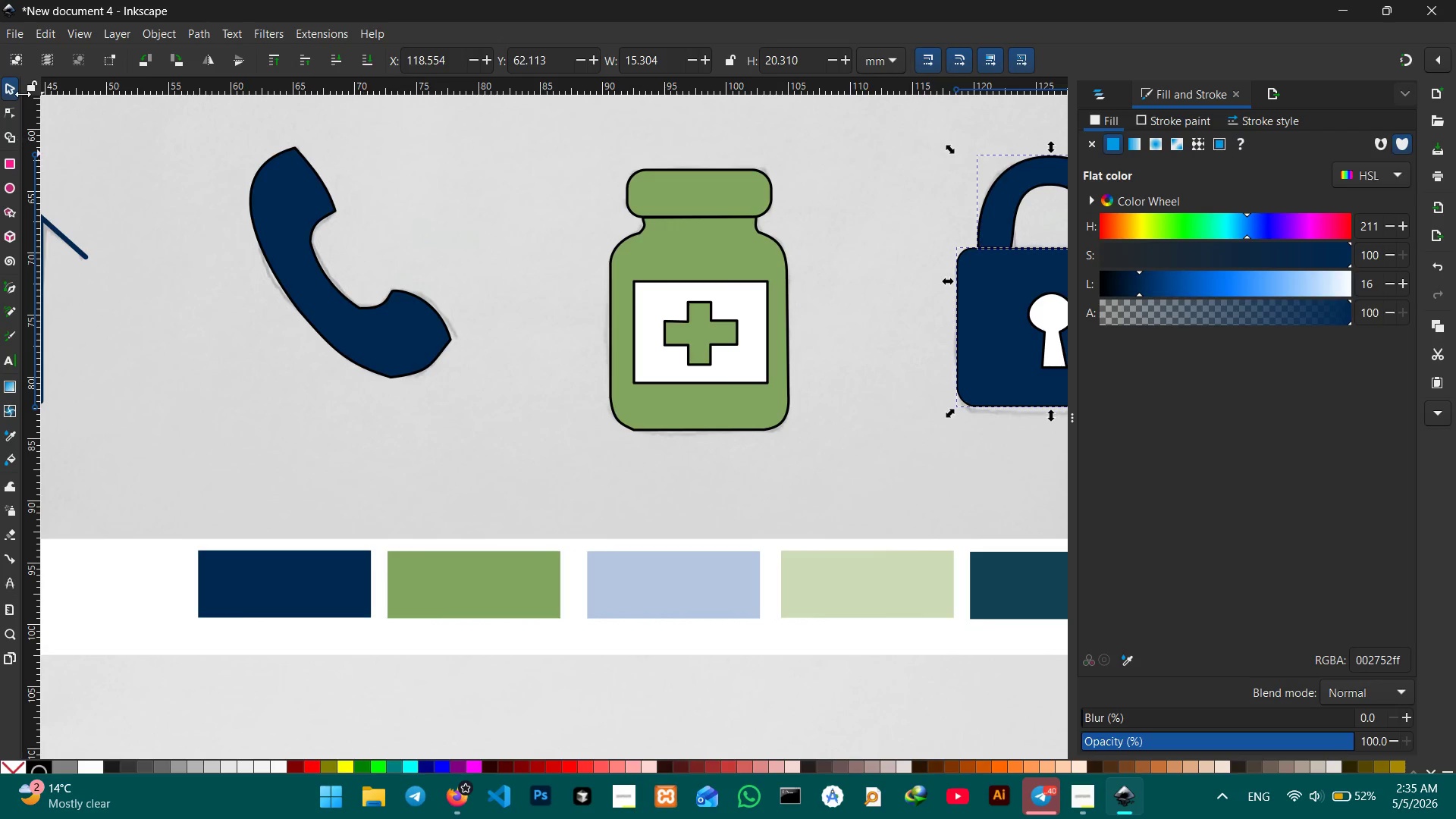 
left_click([8, 82])
 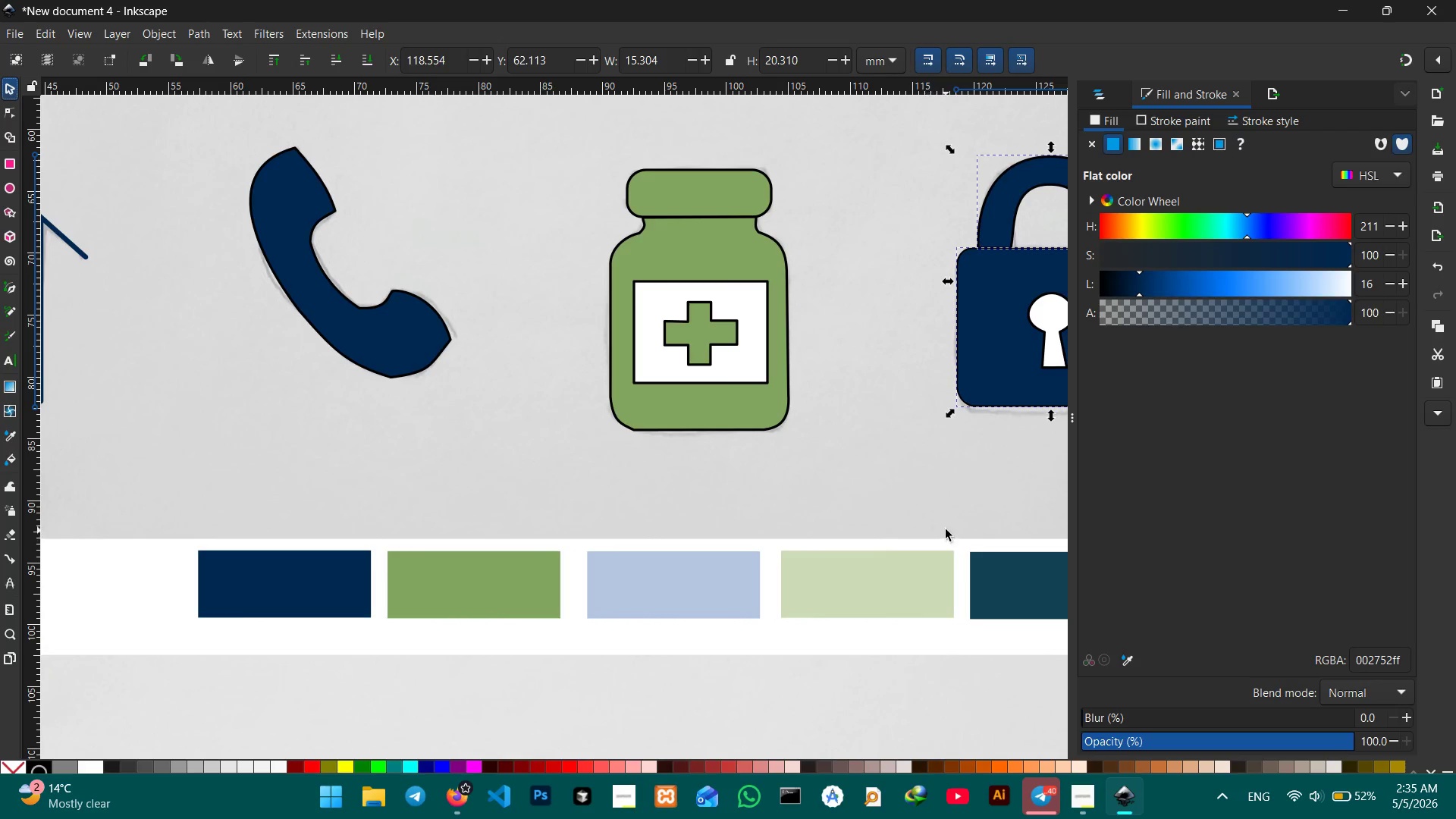 
hold_key(key=Space, duration=0.92)
 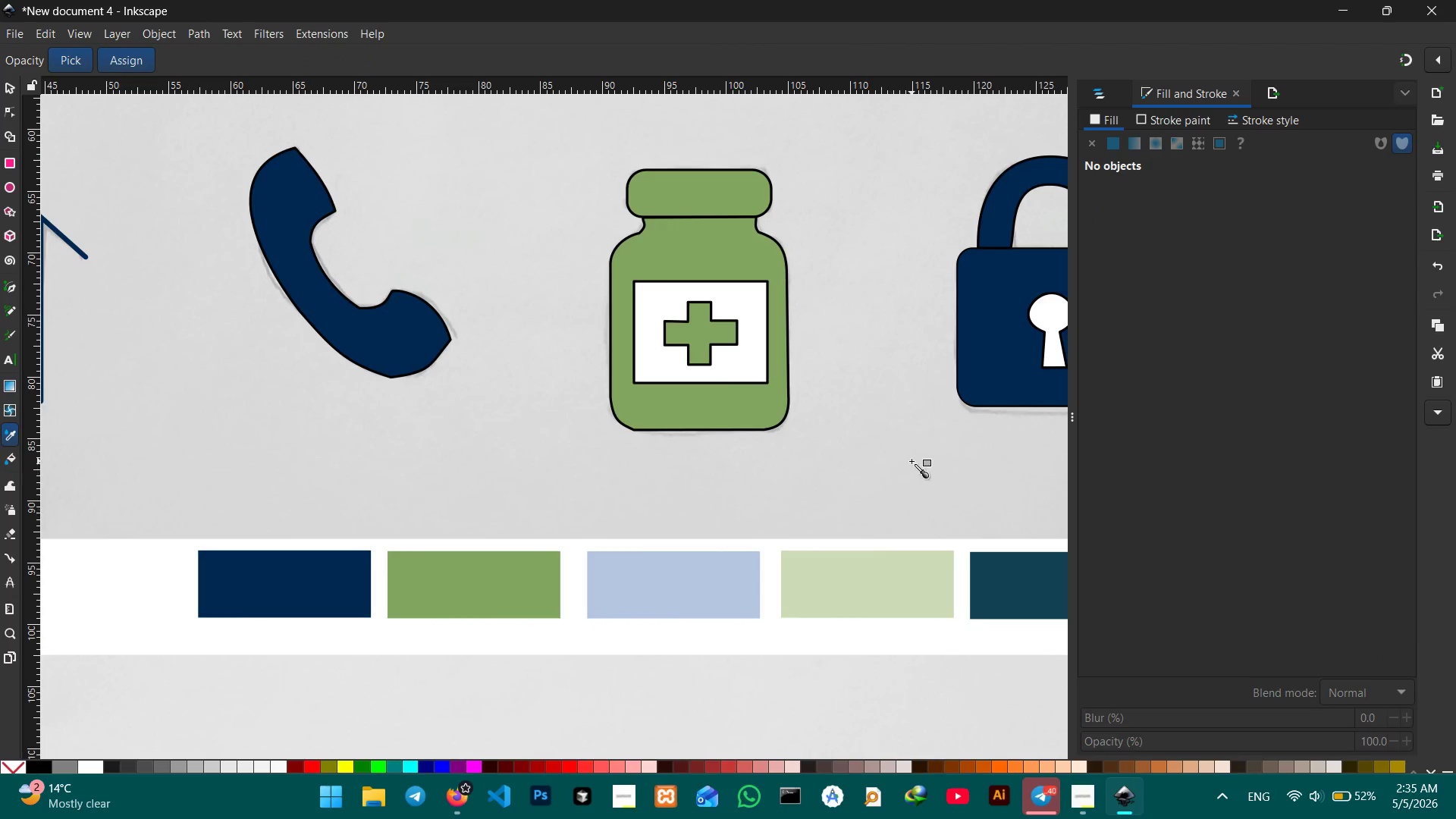 
left_click_drag(start_coordinate=[930, 471], to_coordinate=[592, 609])
 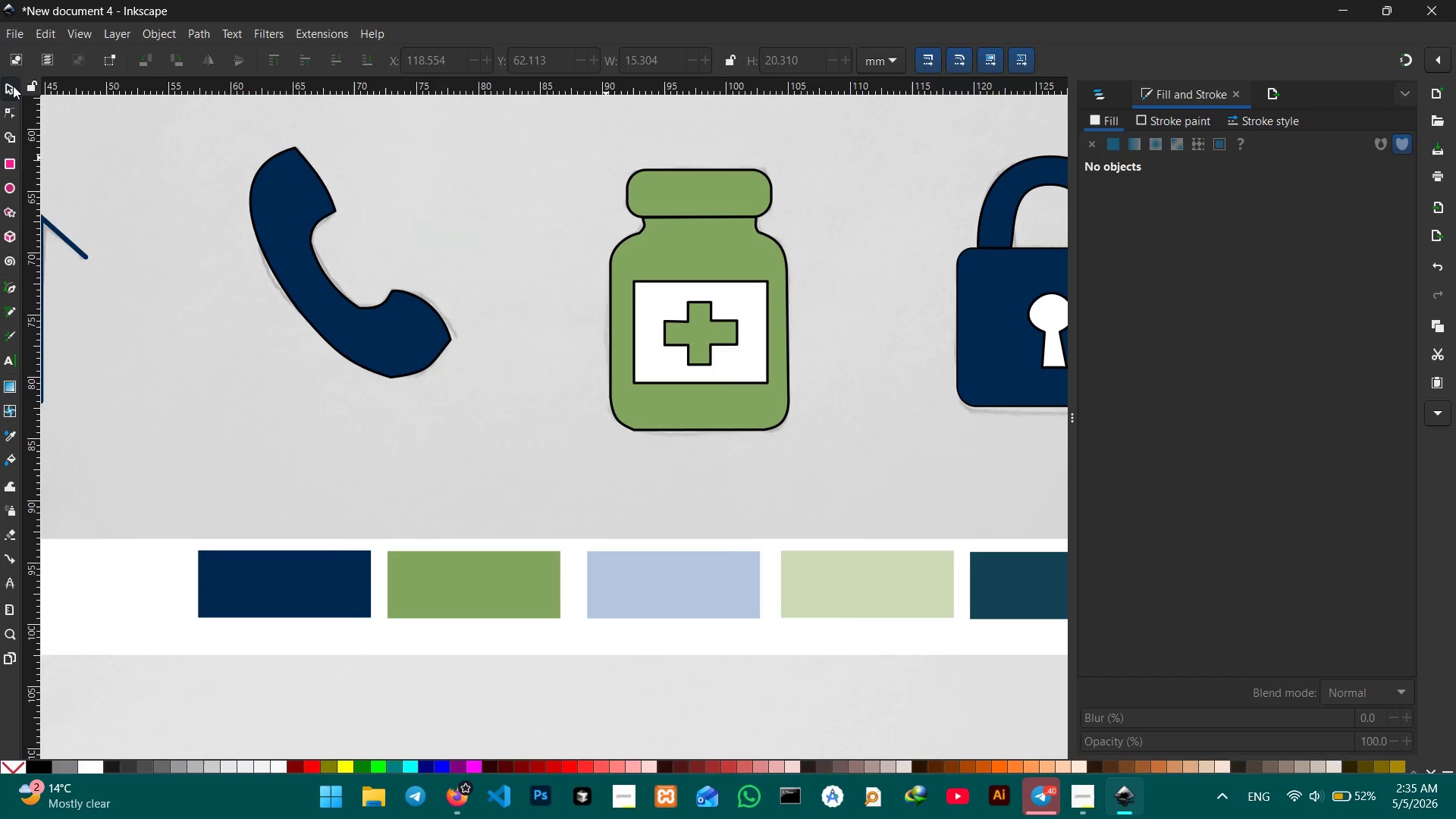 
hold_key(key=Space, duration=0.75)
 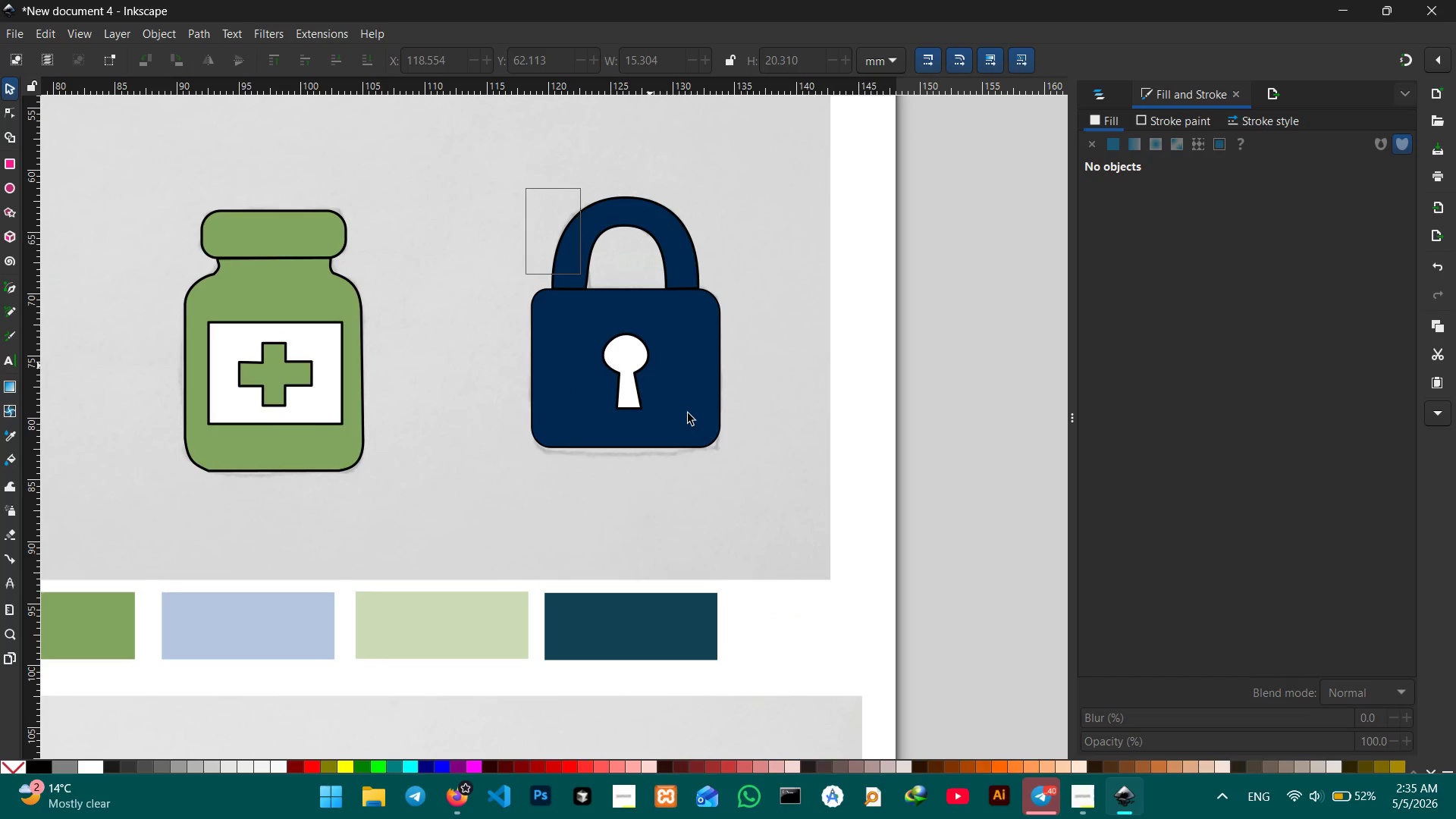 
left_click_drag(start_coordinate=[827, 403], to_coordinate=[420, 446])
 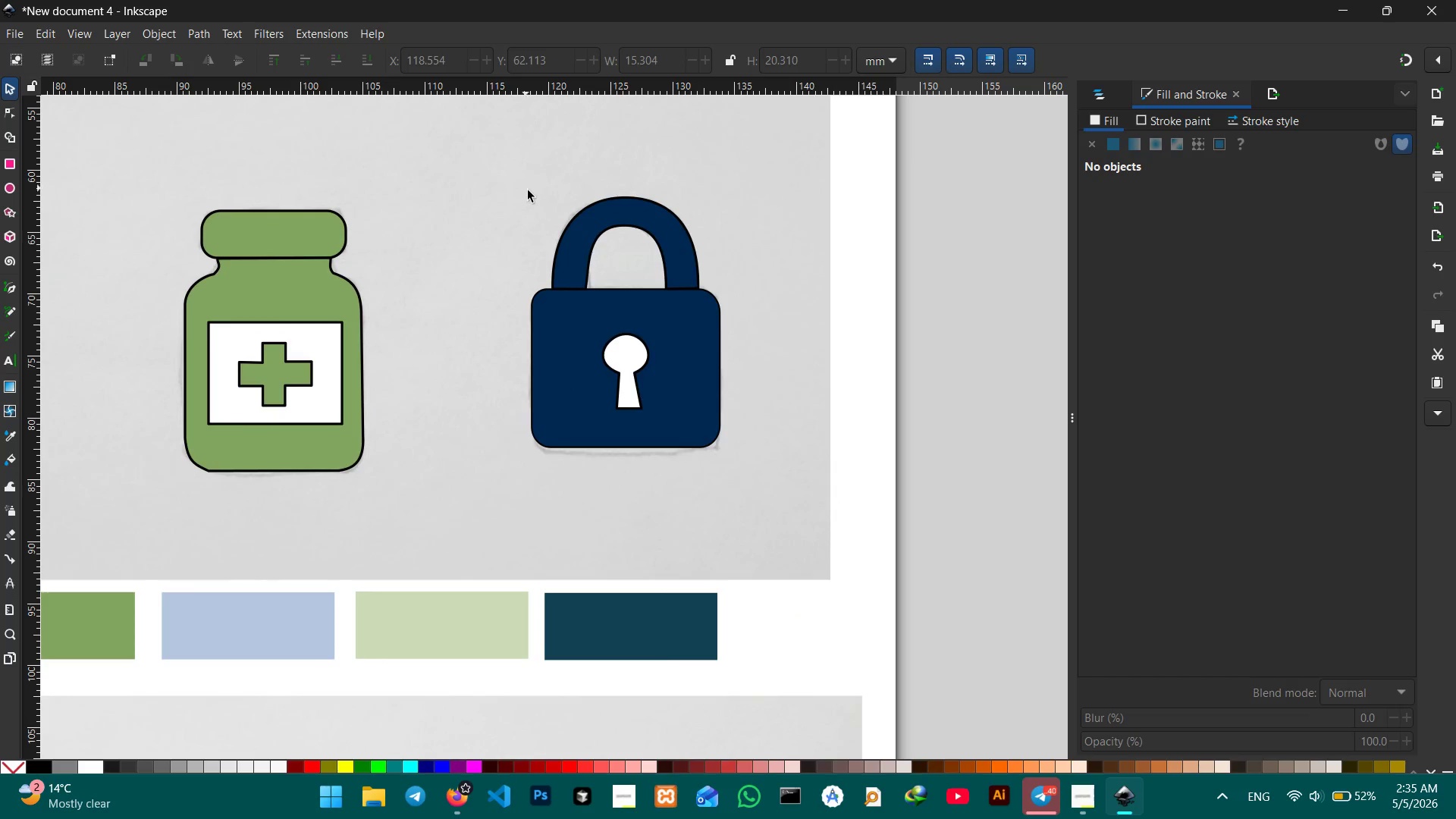 
left_click_drag(start_coordinate=[526, 188], to_coordinate=[868, 579])
 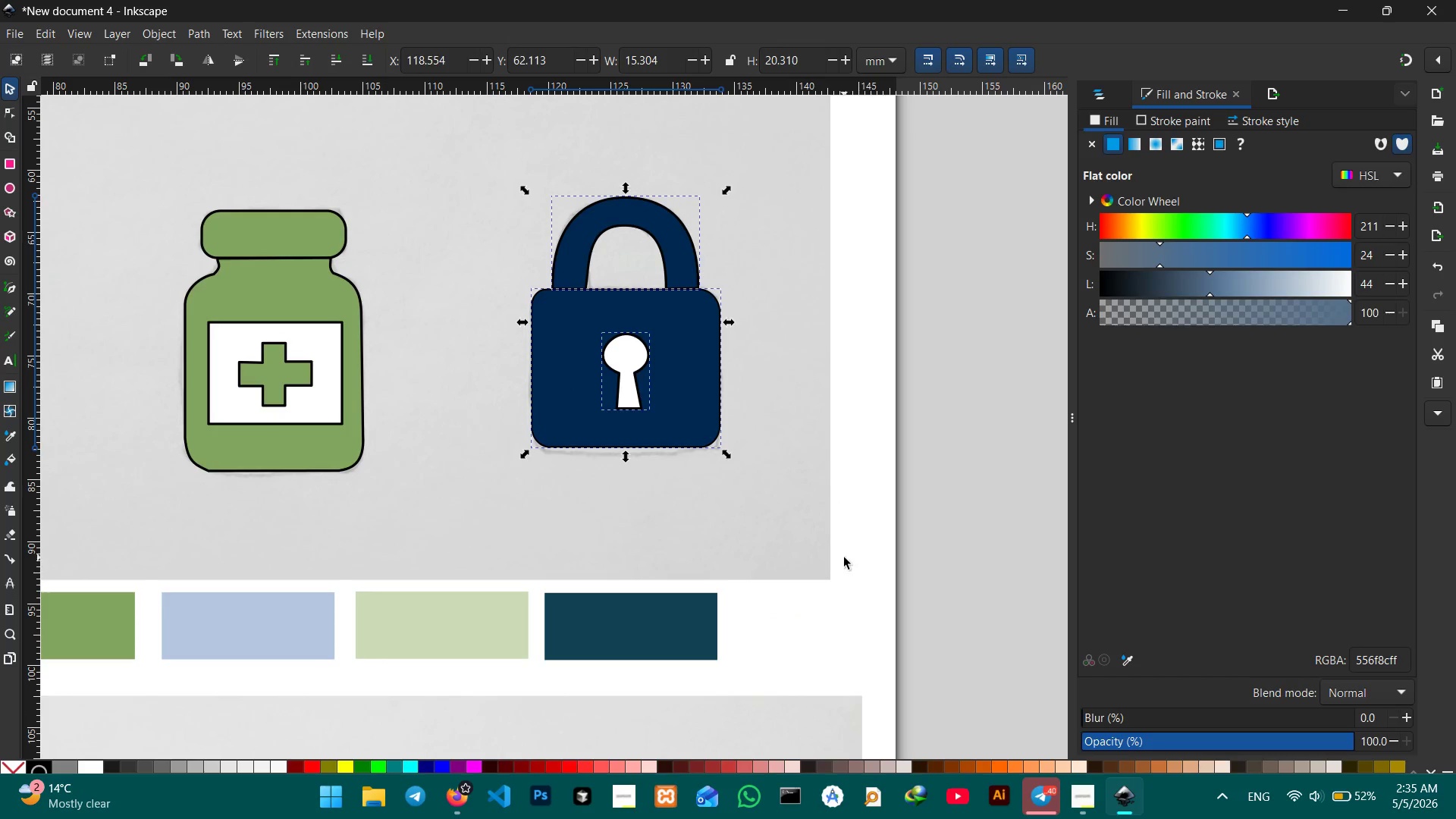 
key(Control+G)
 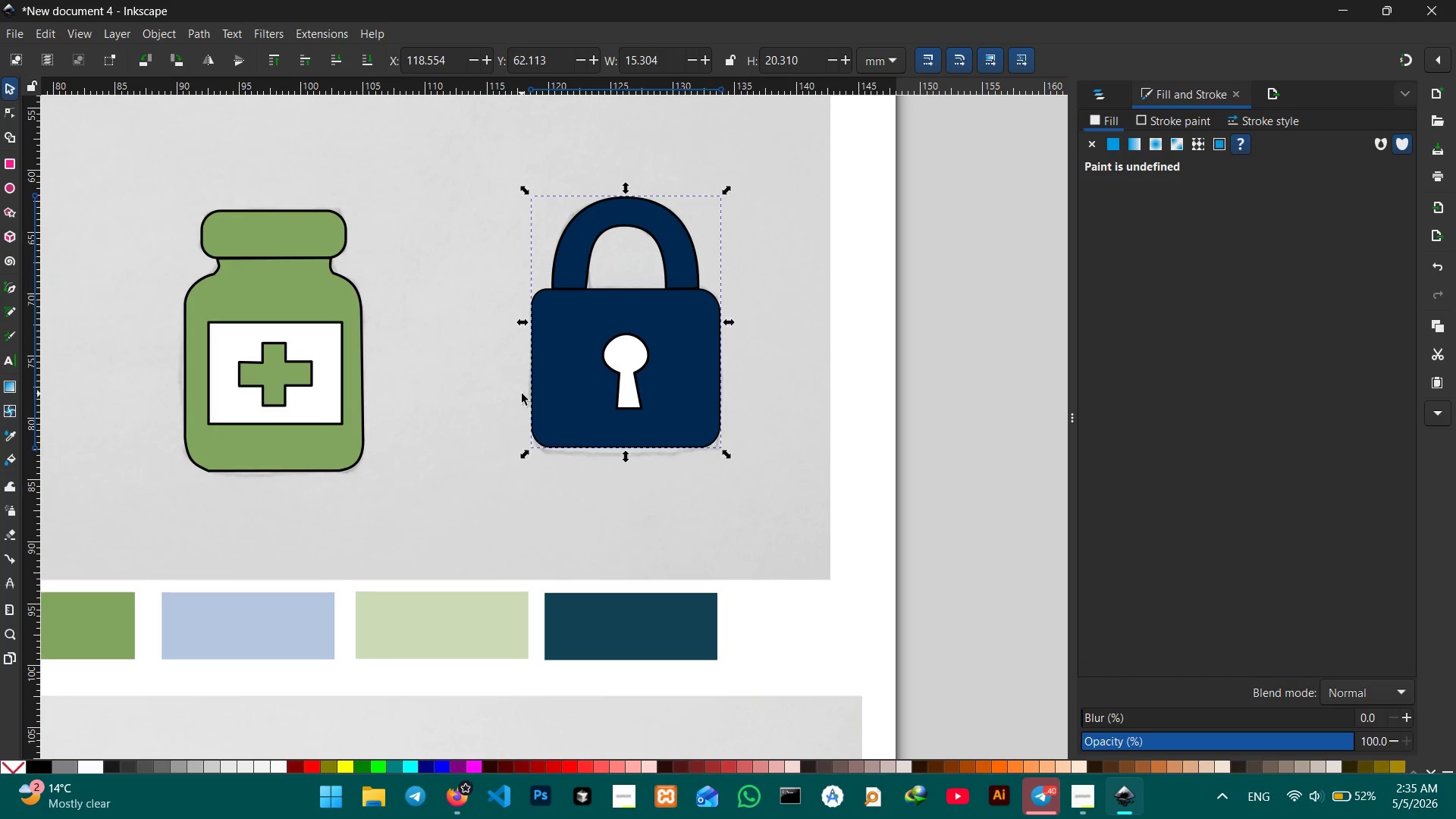 
key(Control+ControlLeft)
 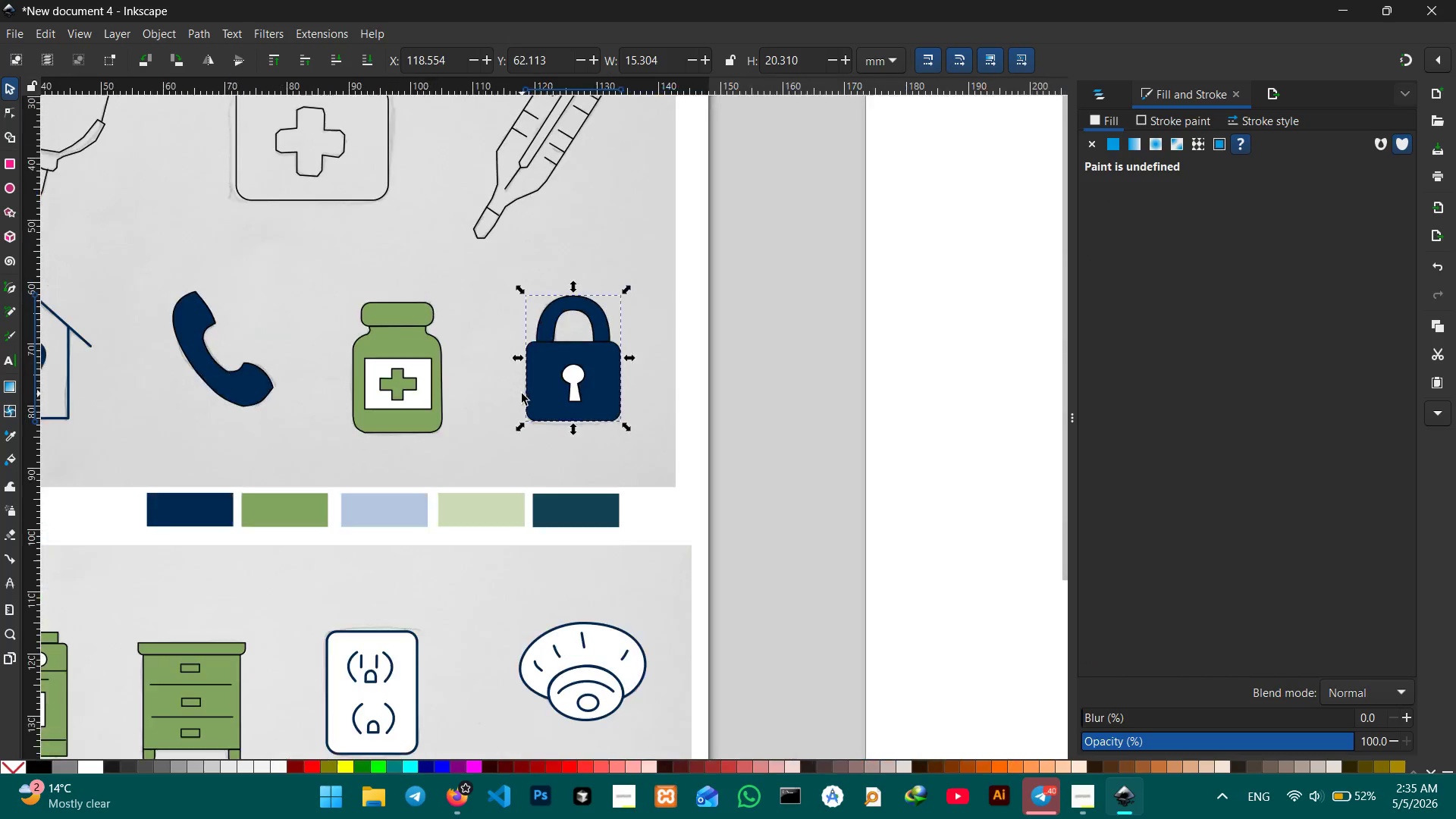 
scroll: coordinate [522, 394], scroll_direction: down, amount: 2.0
 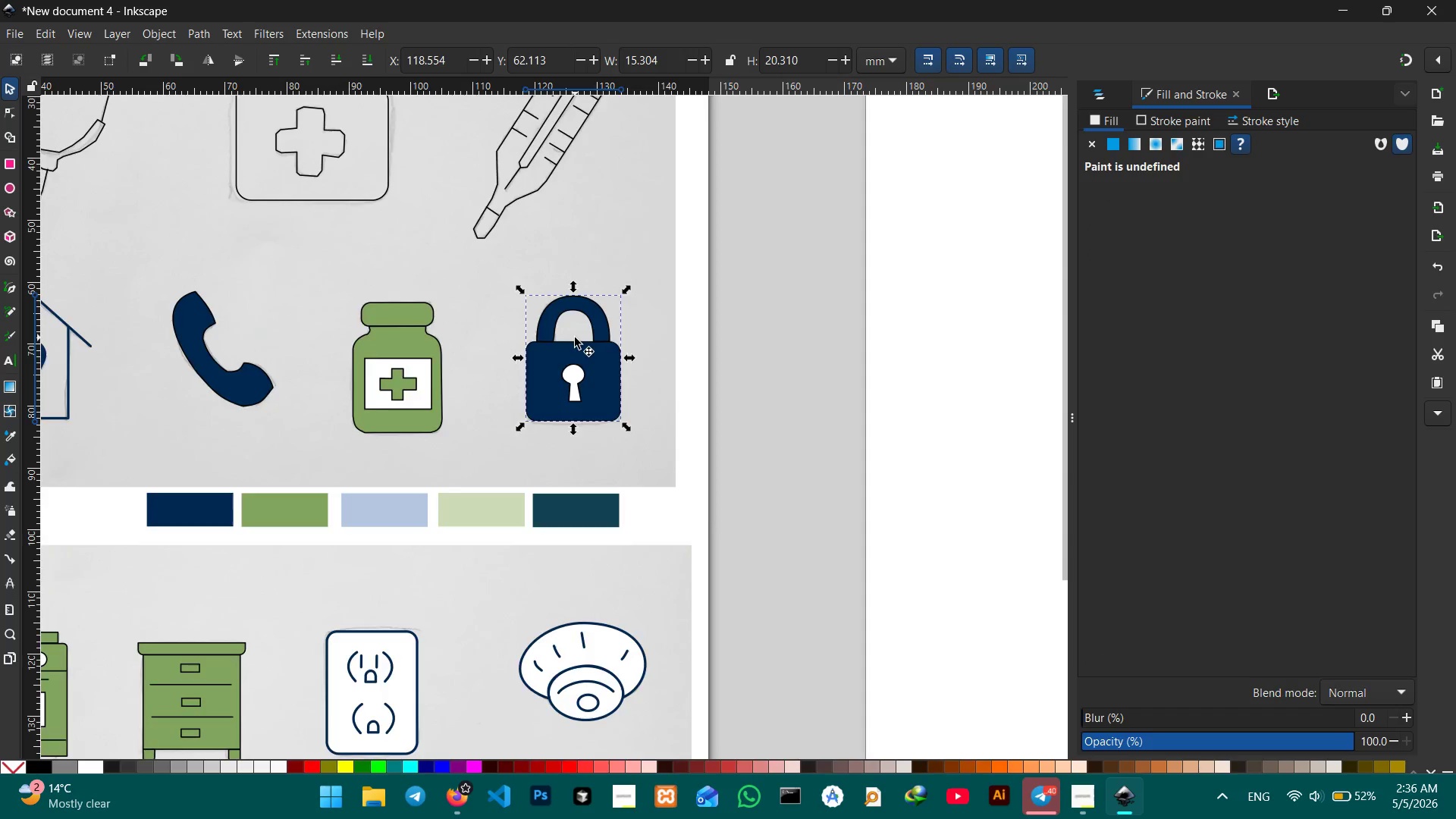 
scroll: coordinate [575, 337], scroll_direction: up, amount: 1.0
 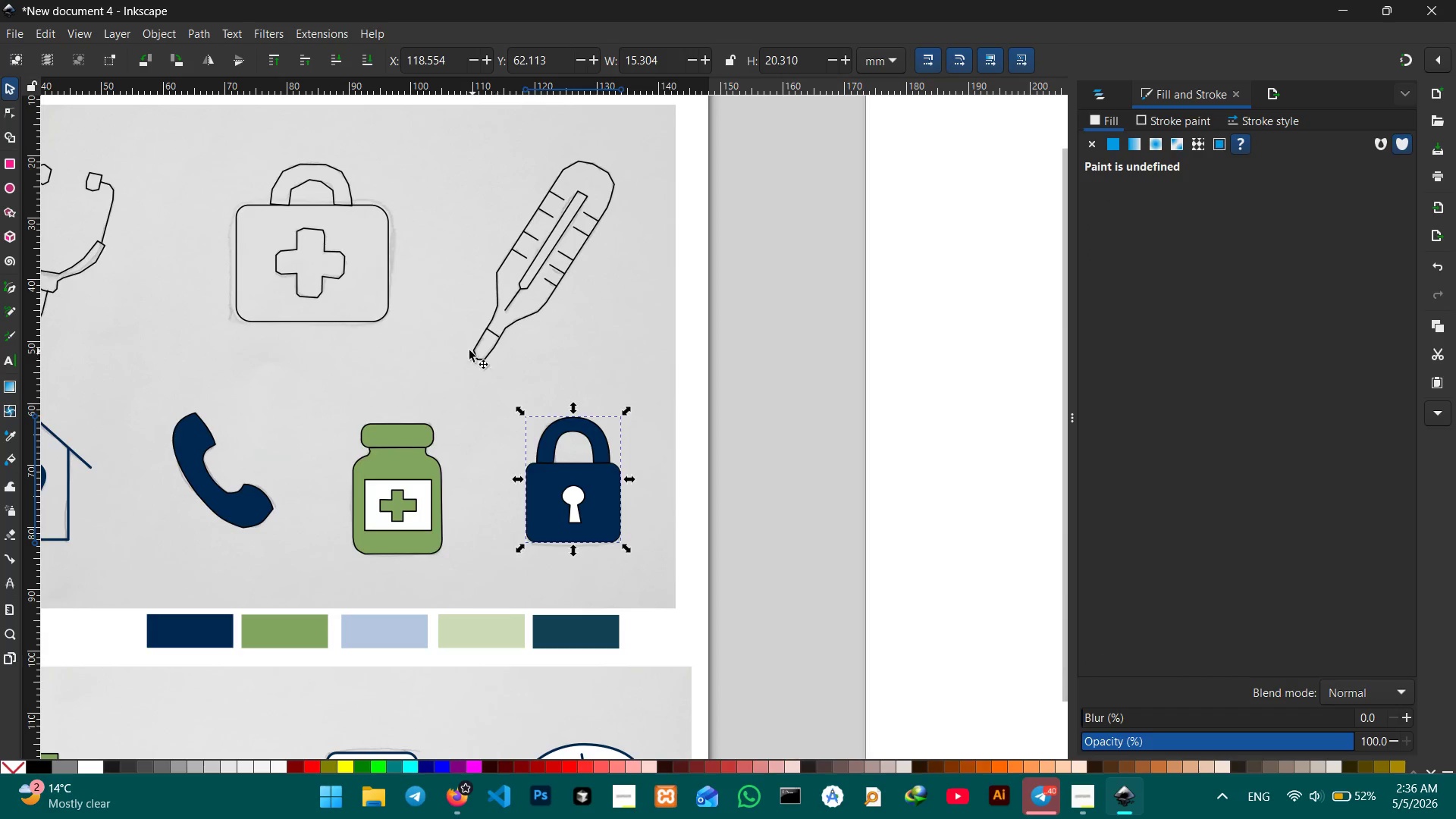 
hold_key(key=Space, duration=0.59)
 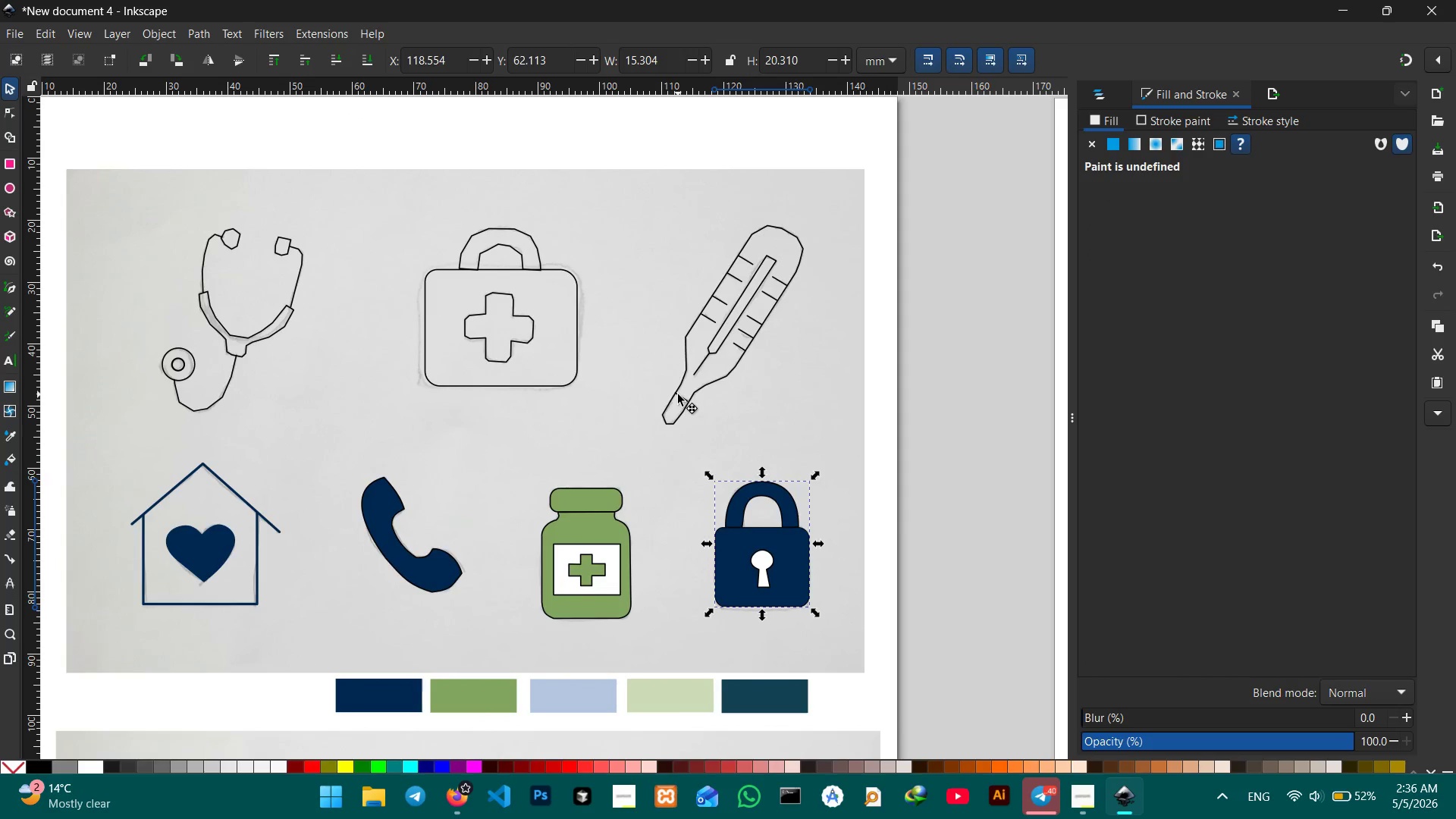 
left_click_drag(start_coordinate=[463, 358], to_coordinate=[637, 444])
 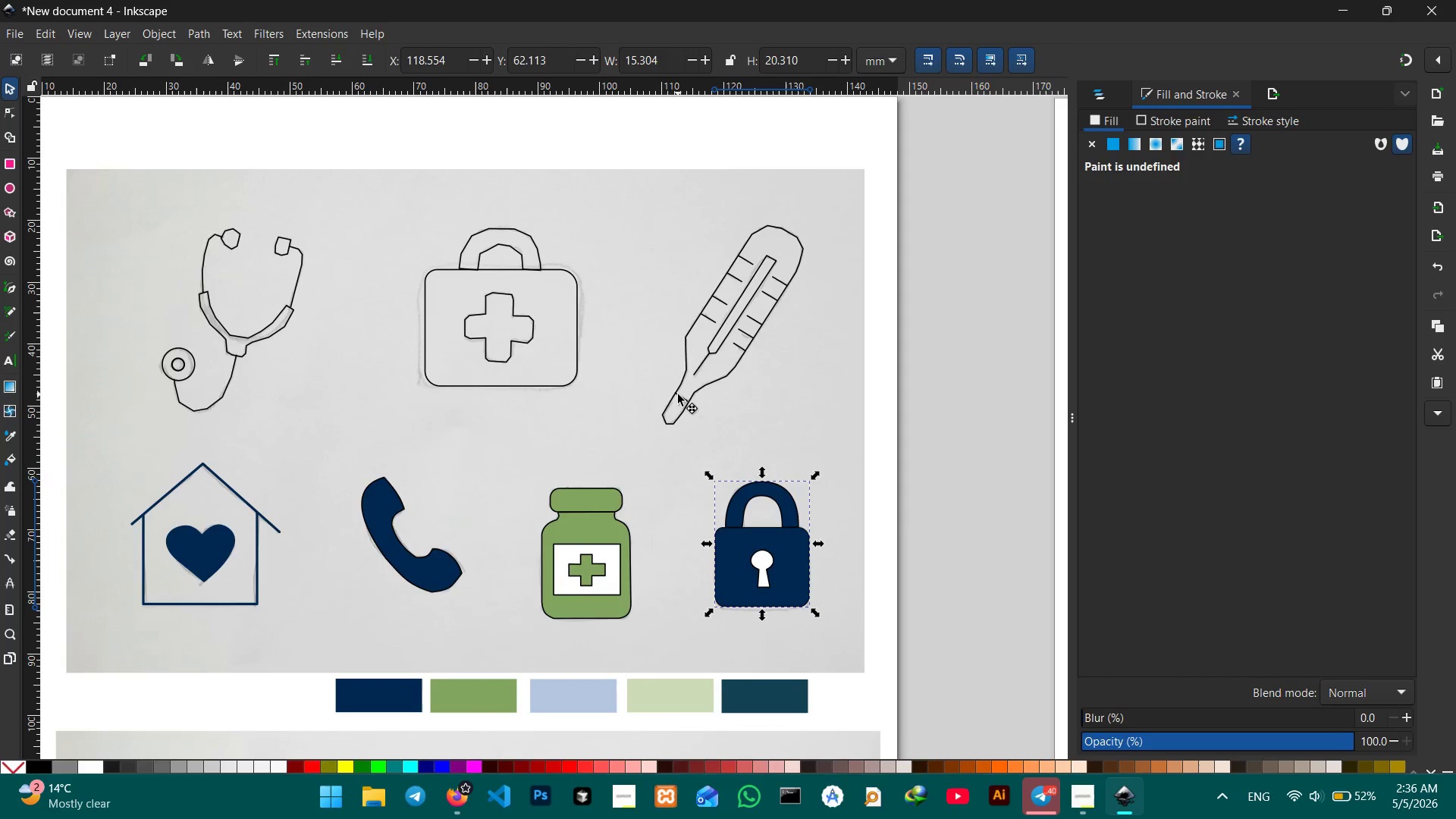 
left_click([678, 394])
 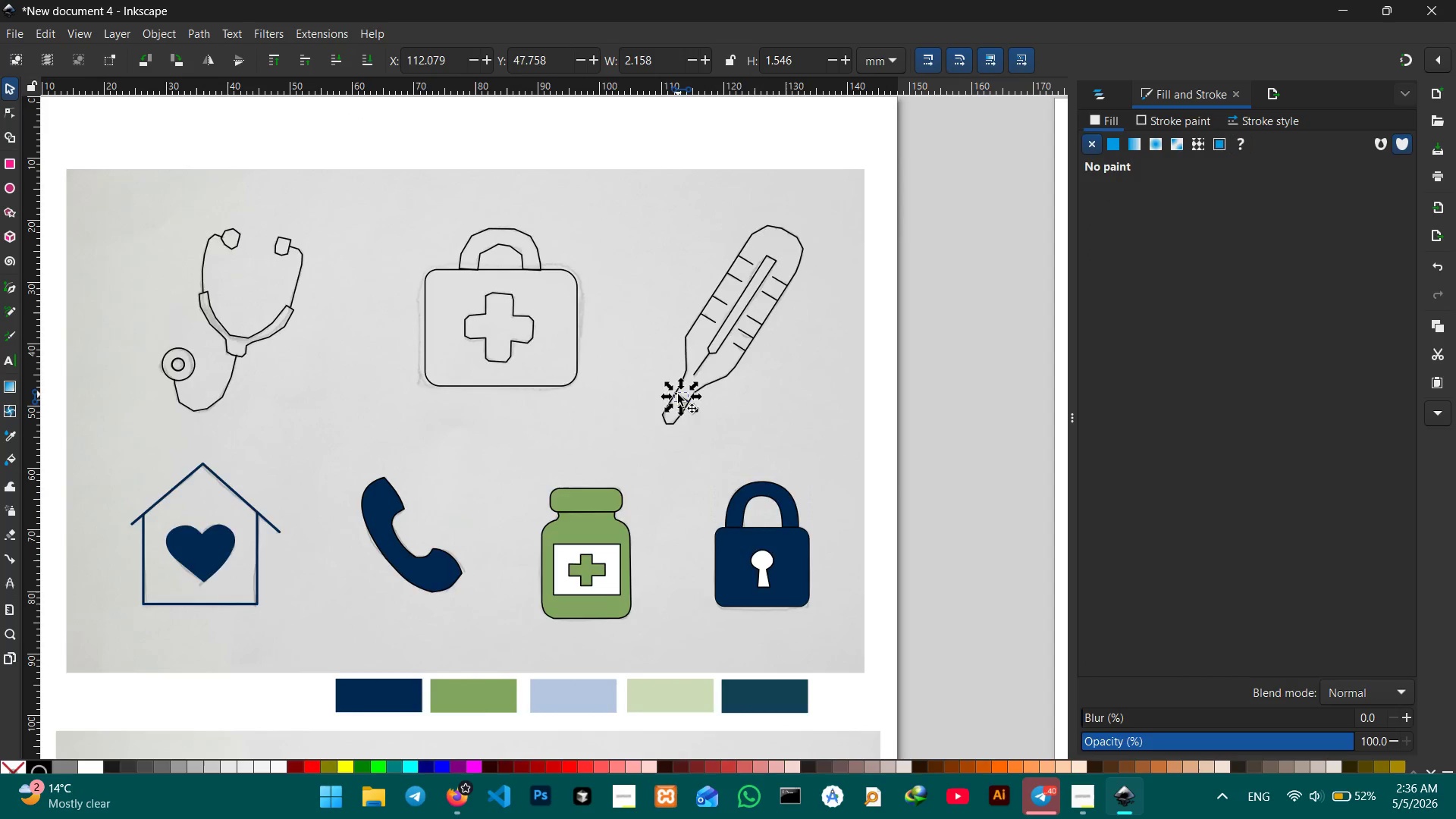 
hold_key(key=ControlLeft, duration=0.61)
scroll: coordinate [678, 394], scroll_direction: up, amount: 4.0
 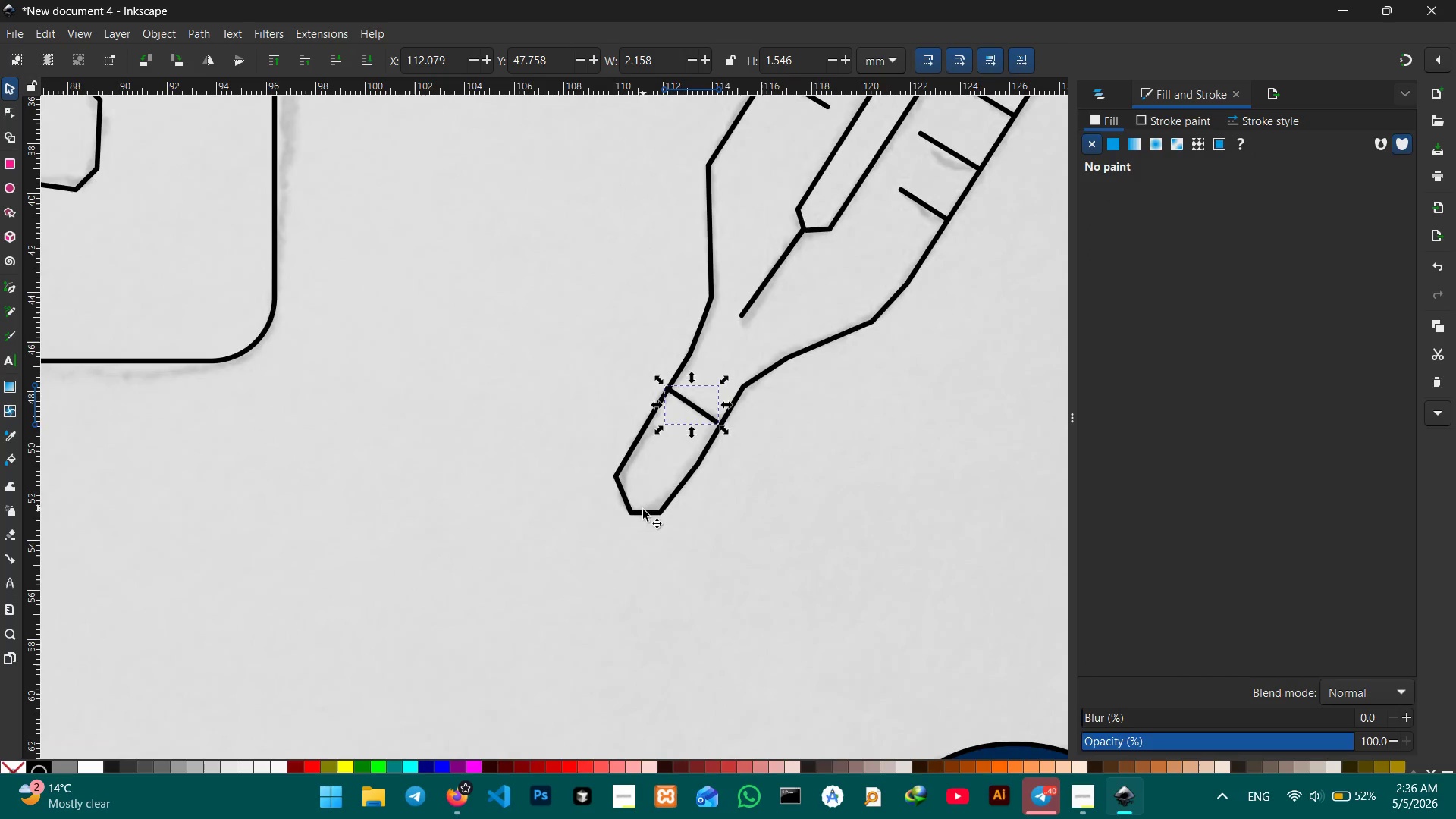 
left_click([643, 515])
 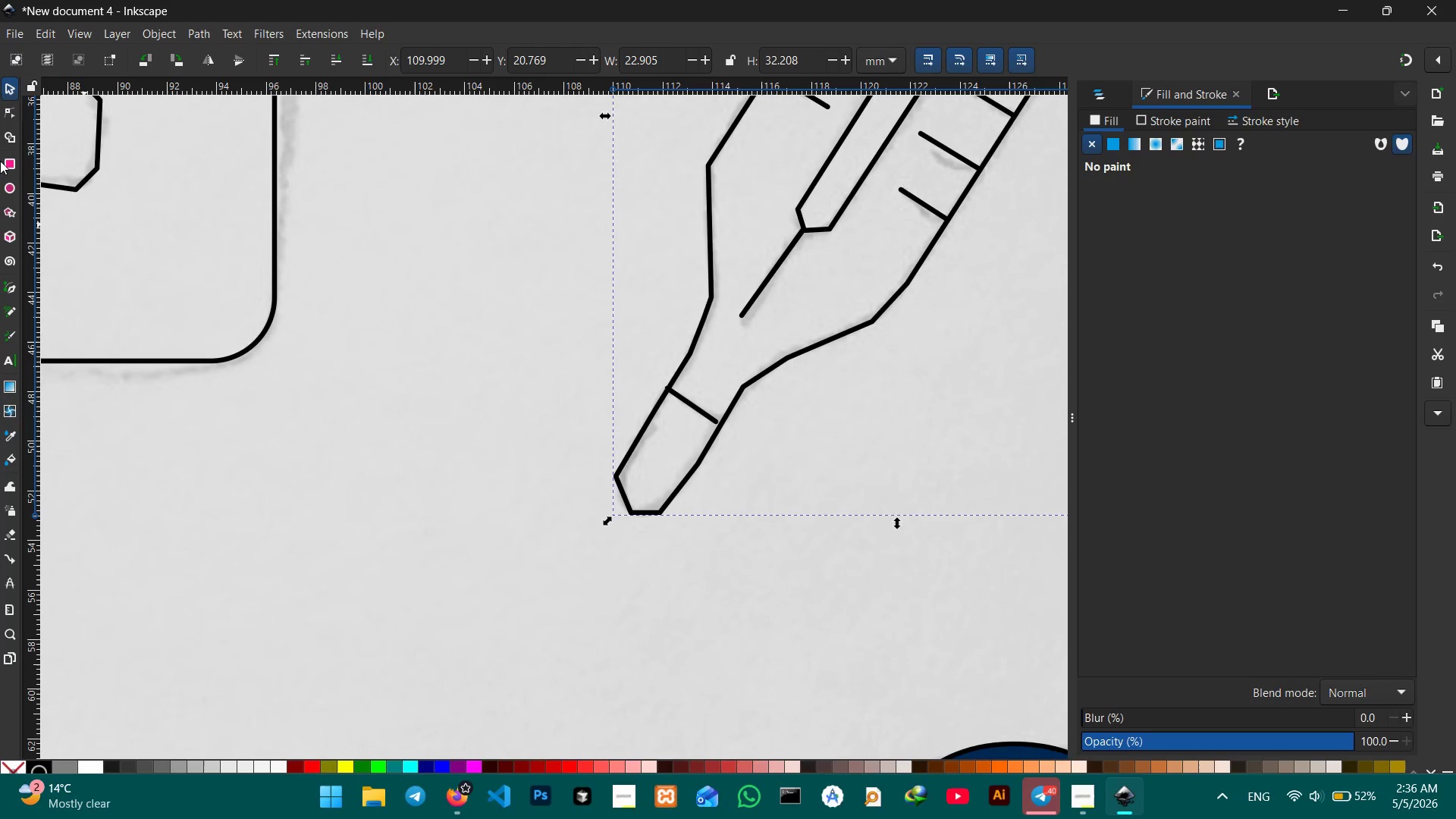 
mouse_move([33, 147])
 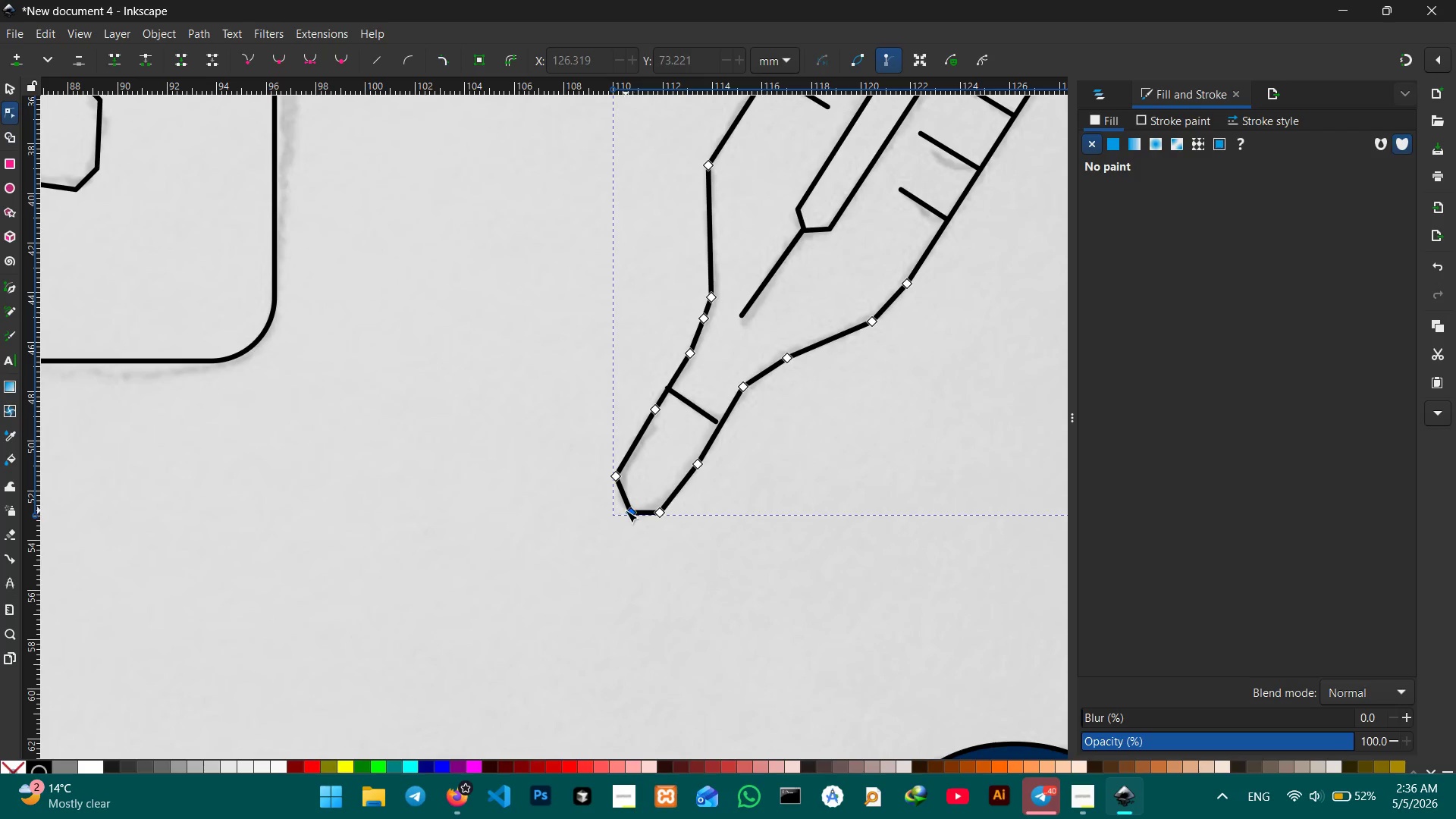 
left_click([626, 510])
 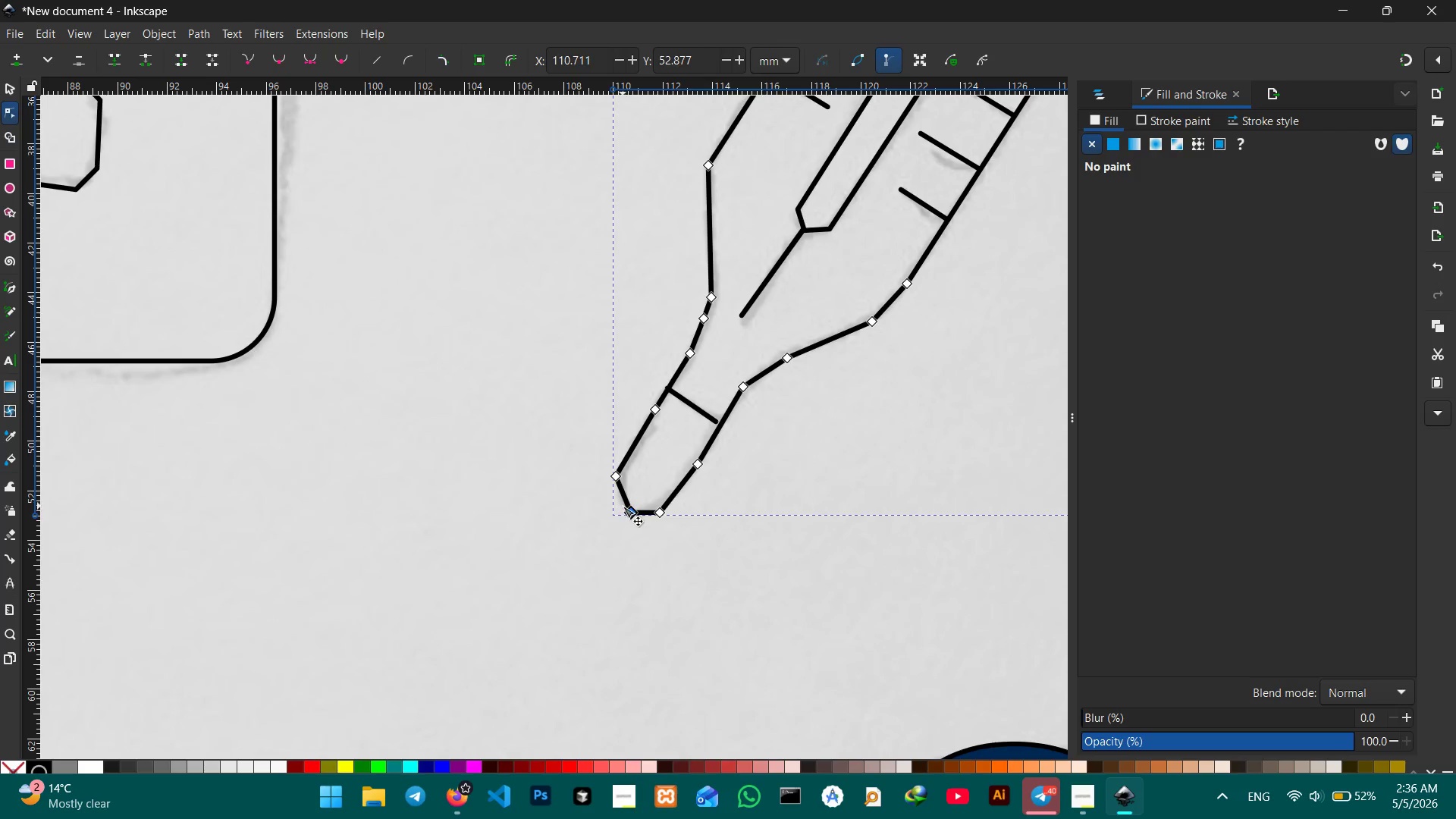 
key(Backspace)
 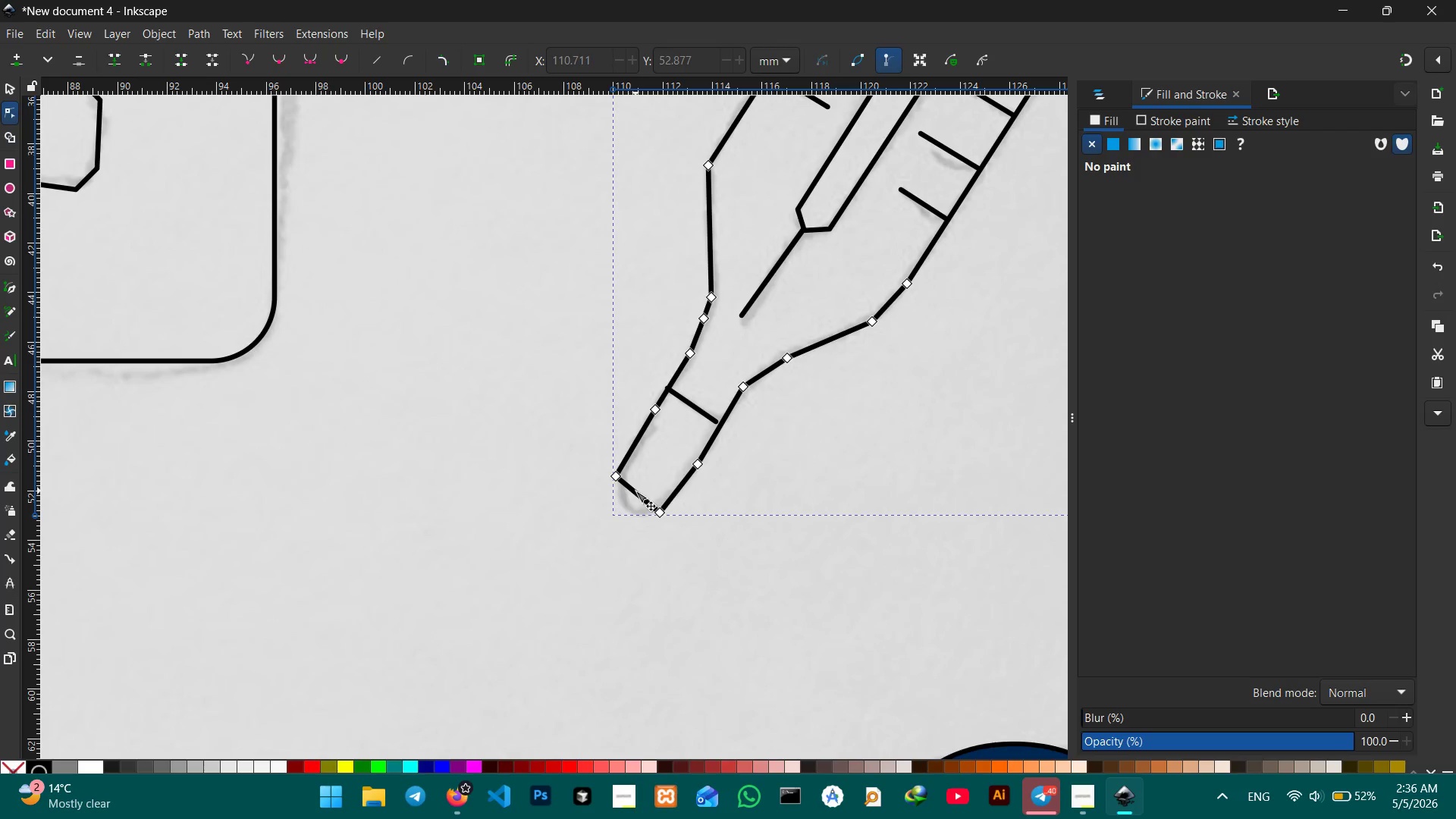 
left_click_drag(start_coordinate=[635, 491], to_coordinate=[619, 511])
 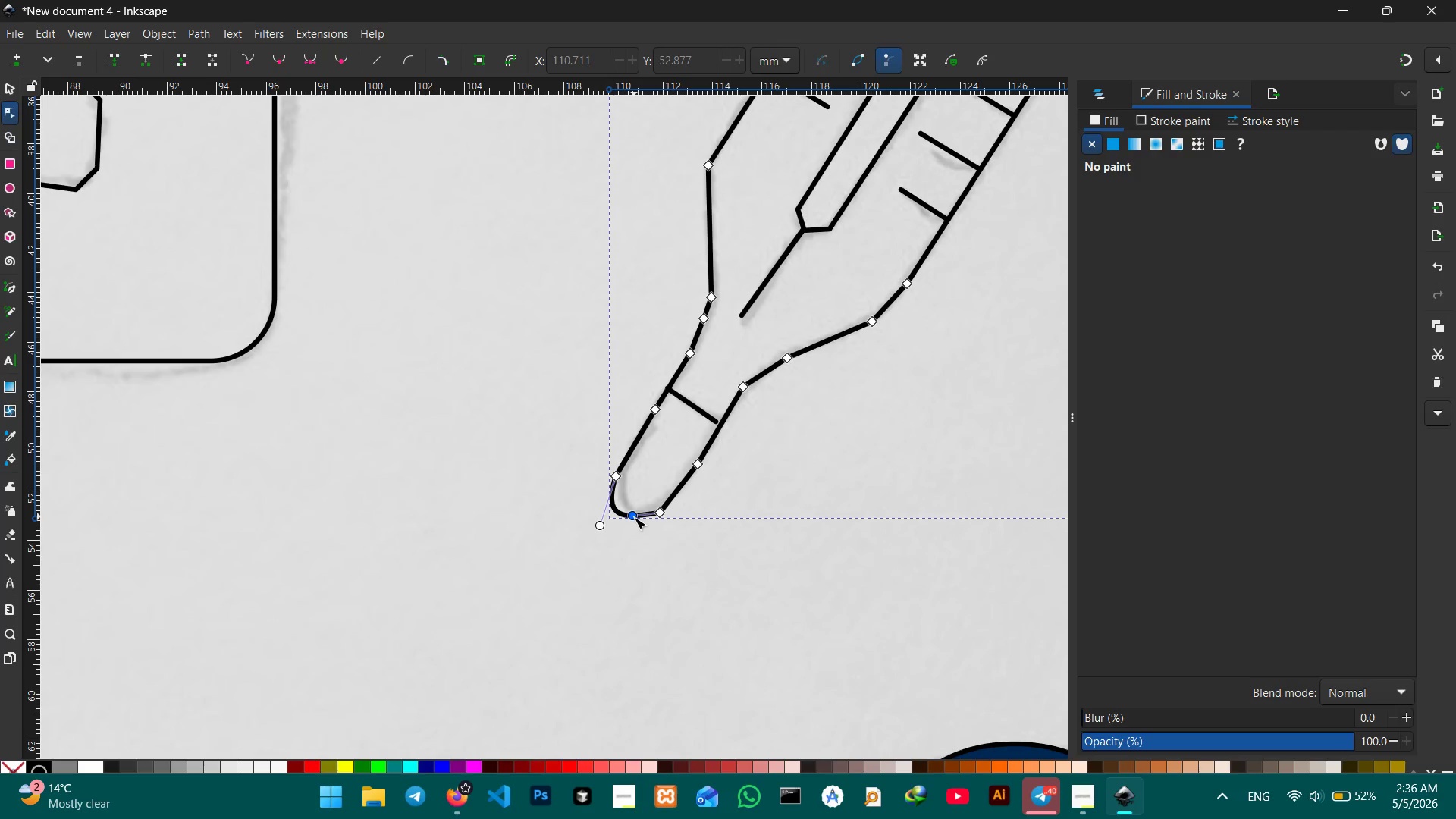 
left_click_drag(start_coordinate=[634, 516], to_coordinate=[635, 532])
 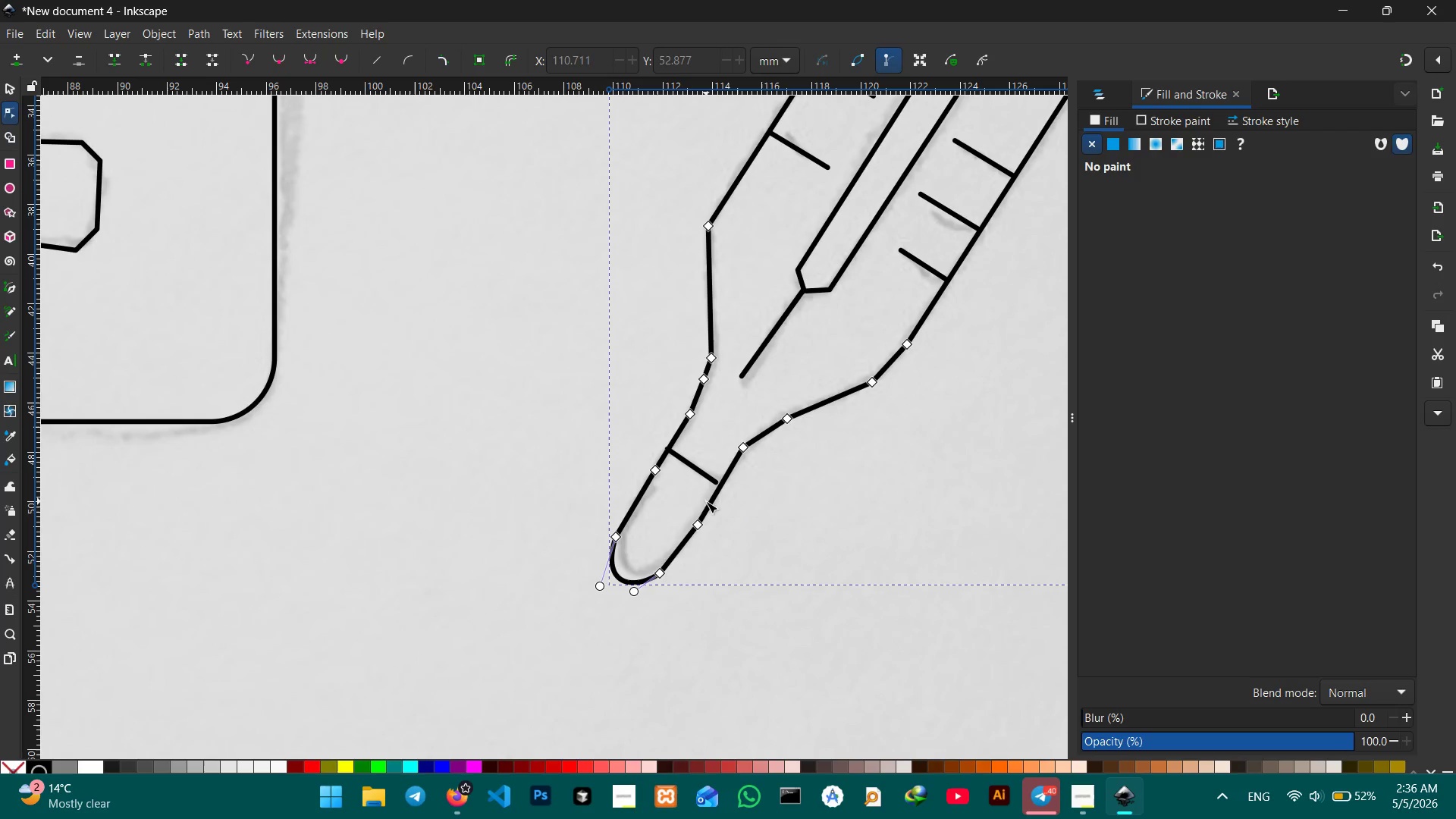 
scroll: coordinate [706, 501], scroll_direction: up, amount: 1.0
 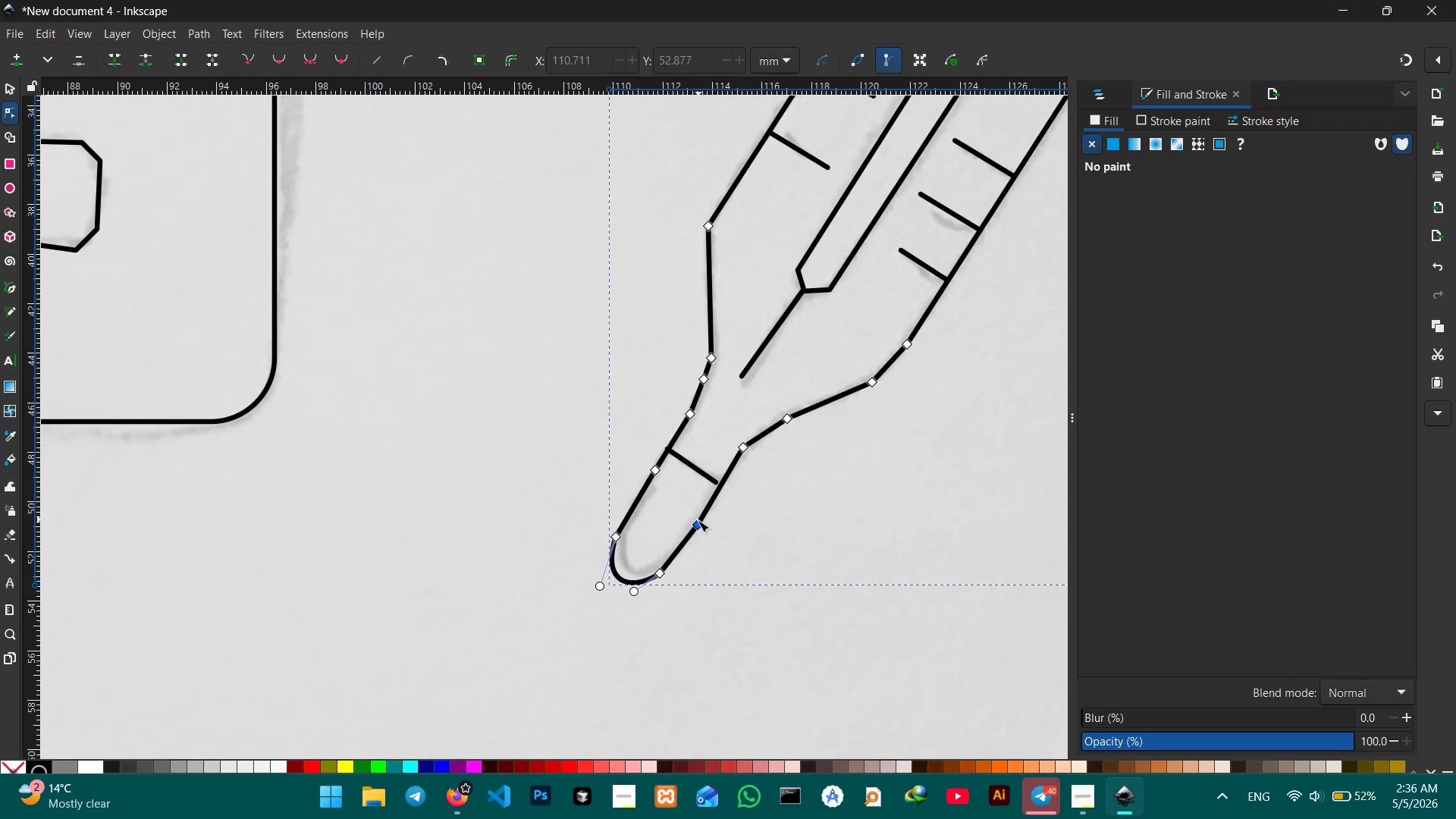 
left_click([698, 520])
 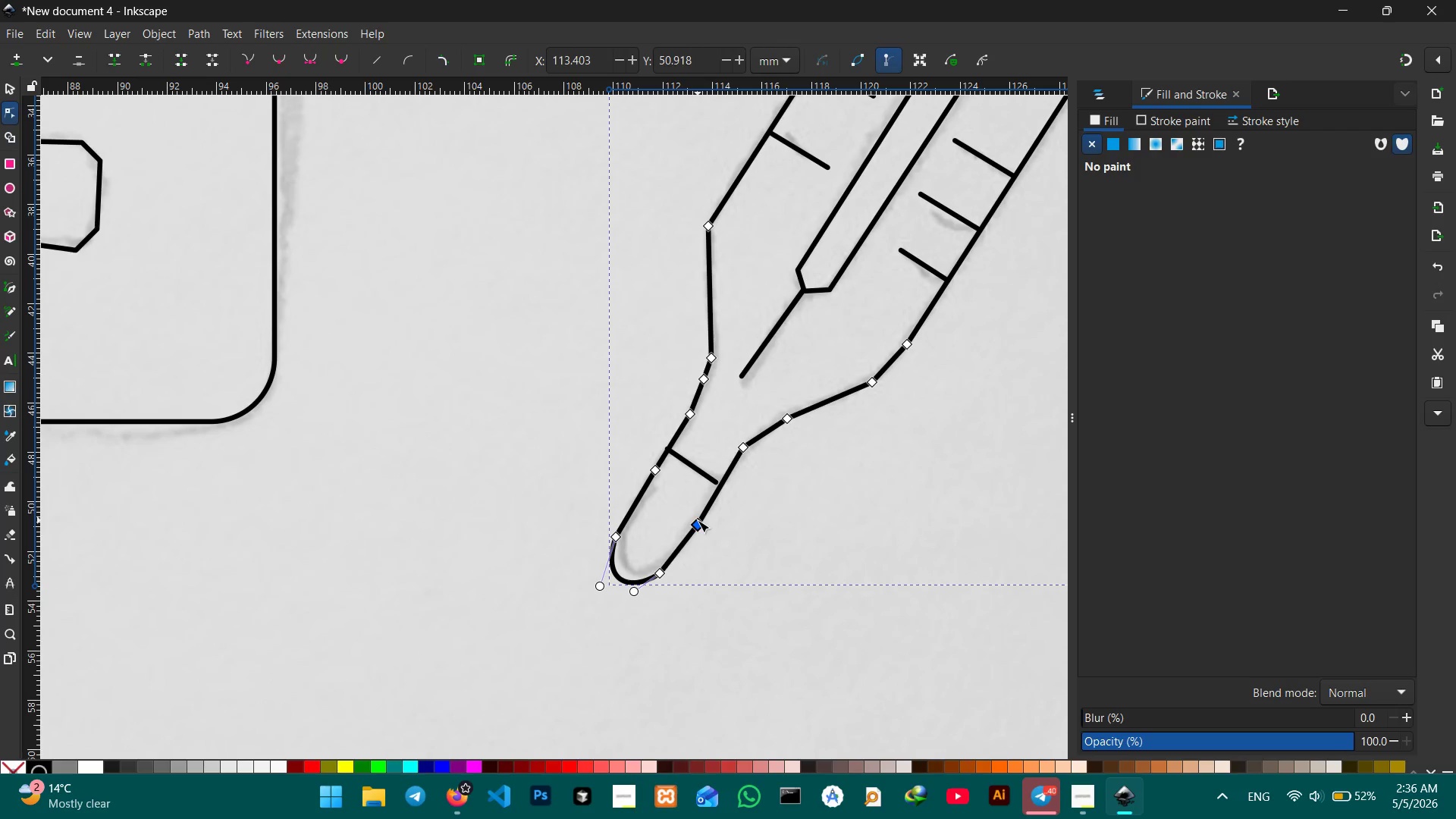 
key(Backspace)
 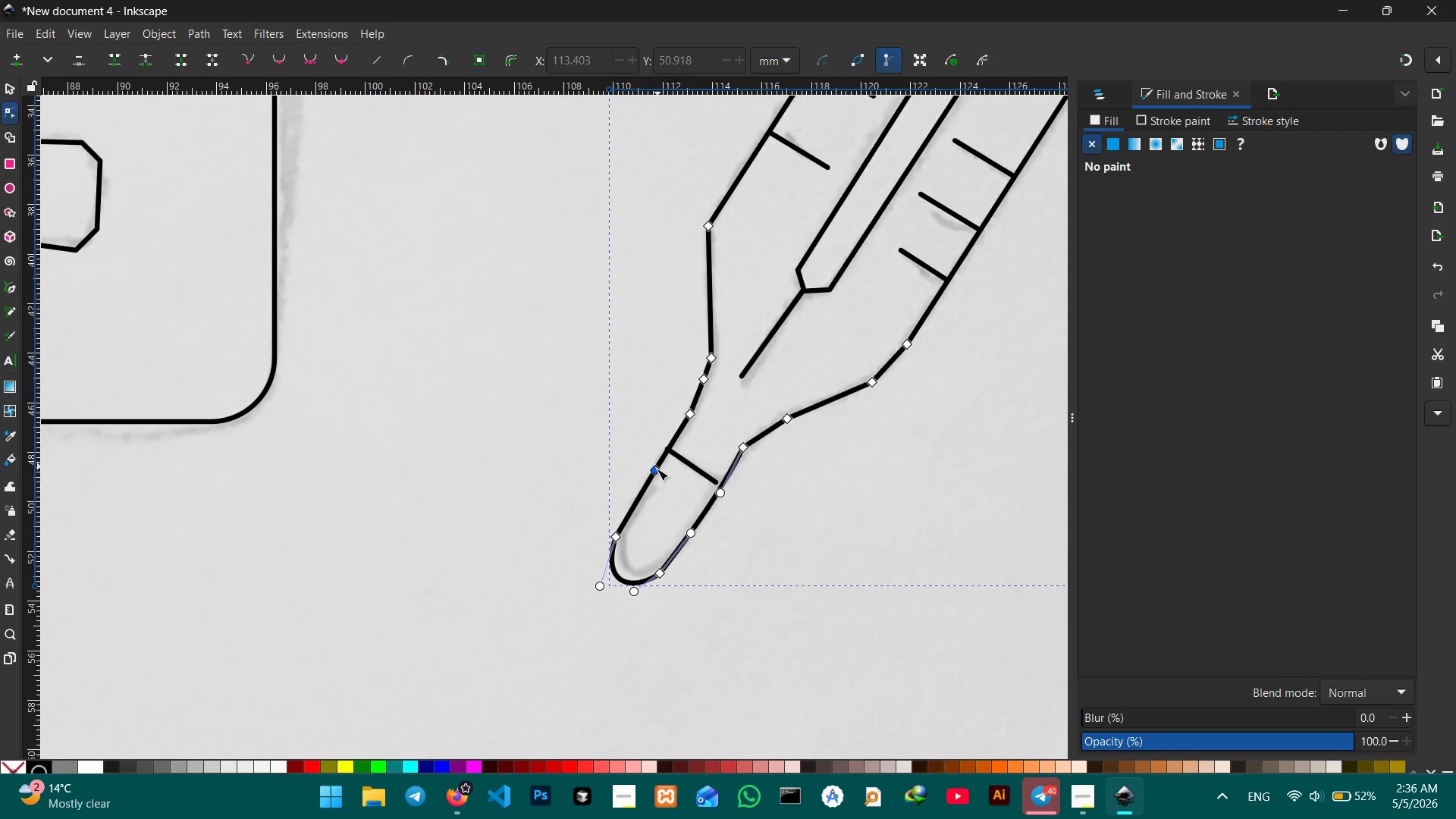 
left_click([657, 469])
 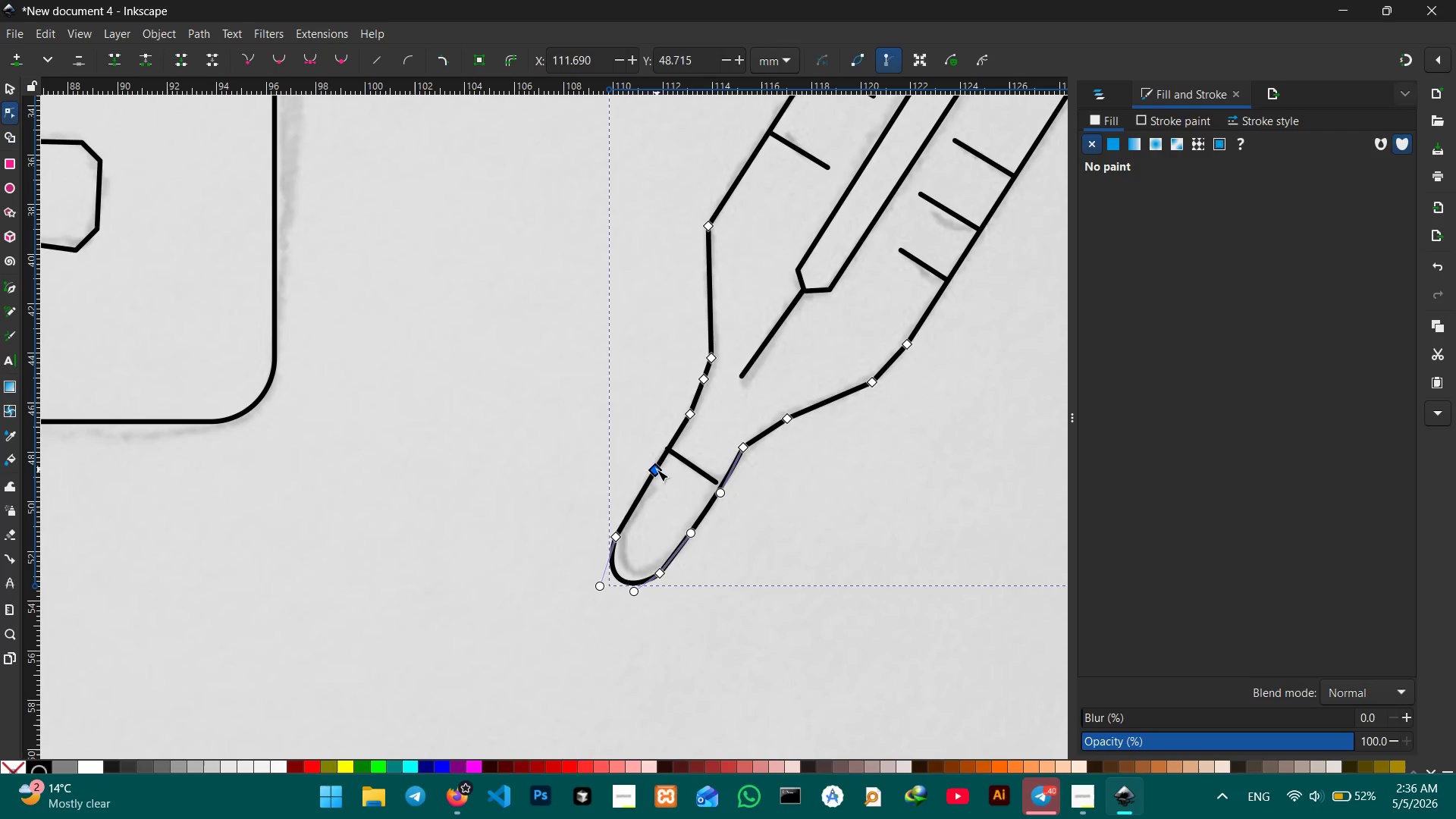 
key(Backspace)
 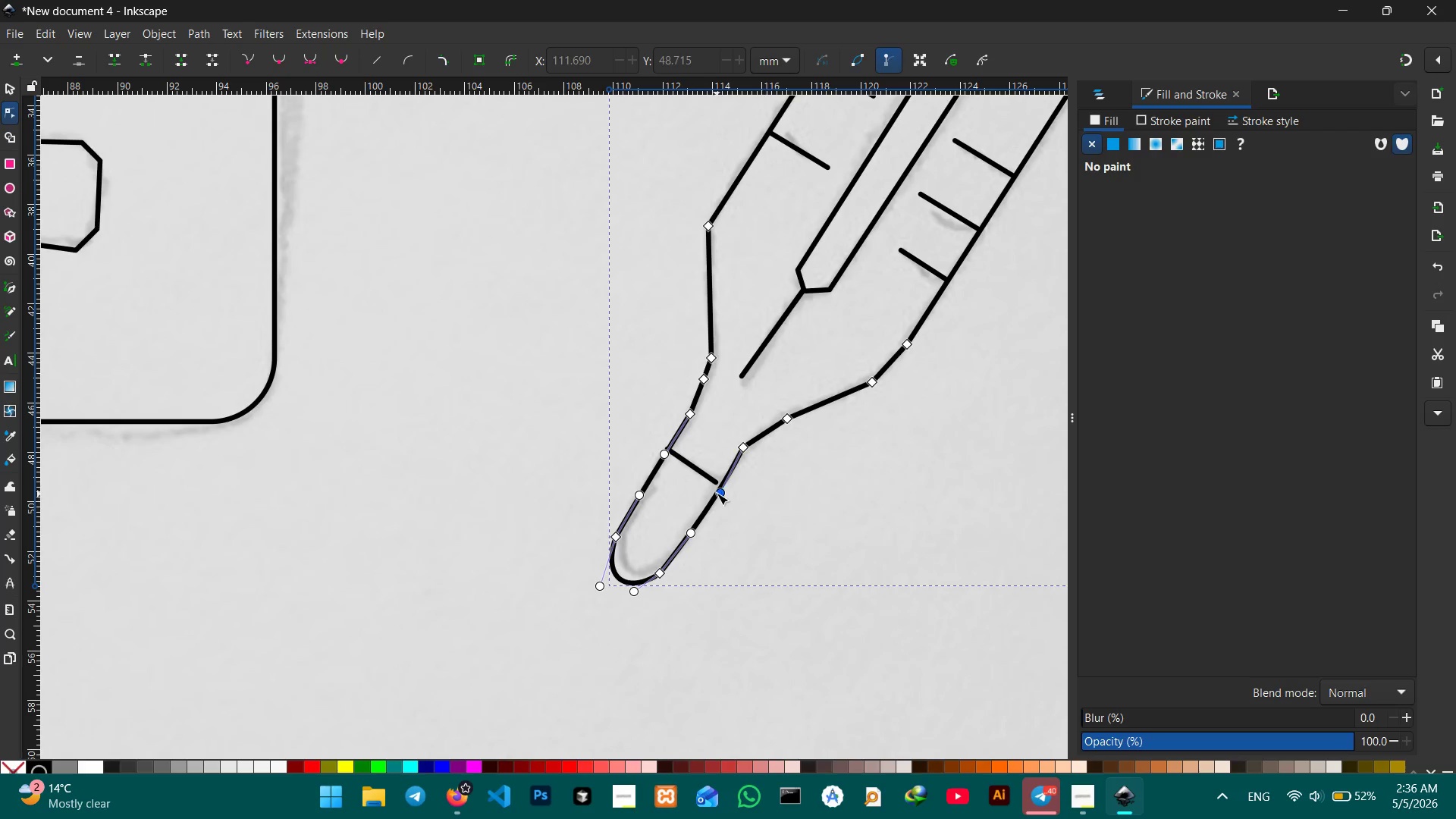 
left_click_drag(start_coordinate=[717, 493], to_coordinate=[713, 489])
 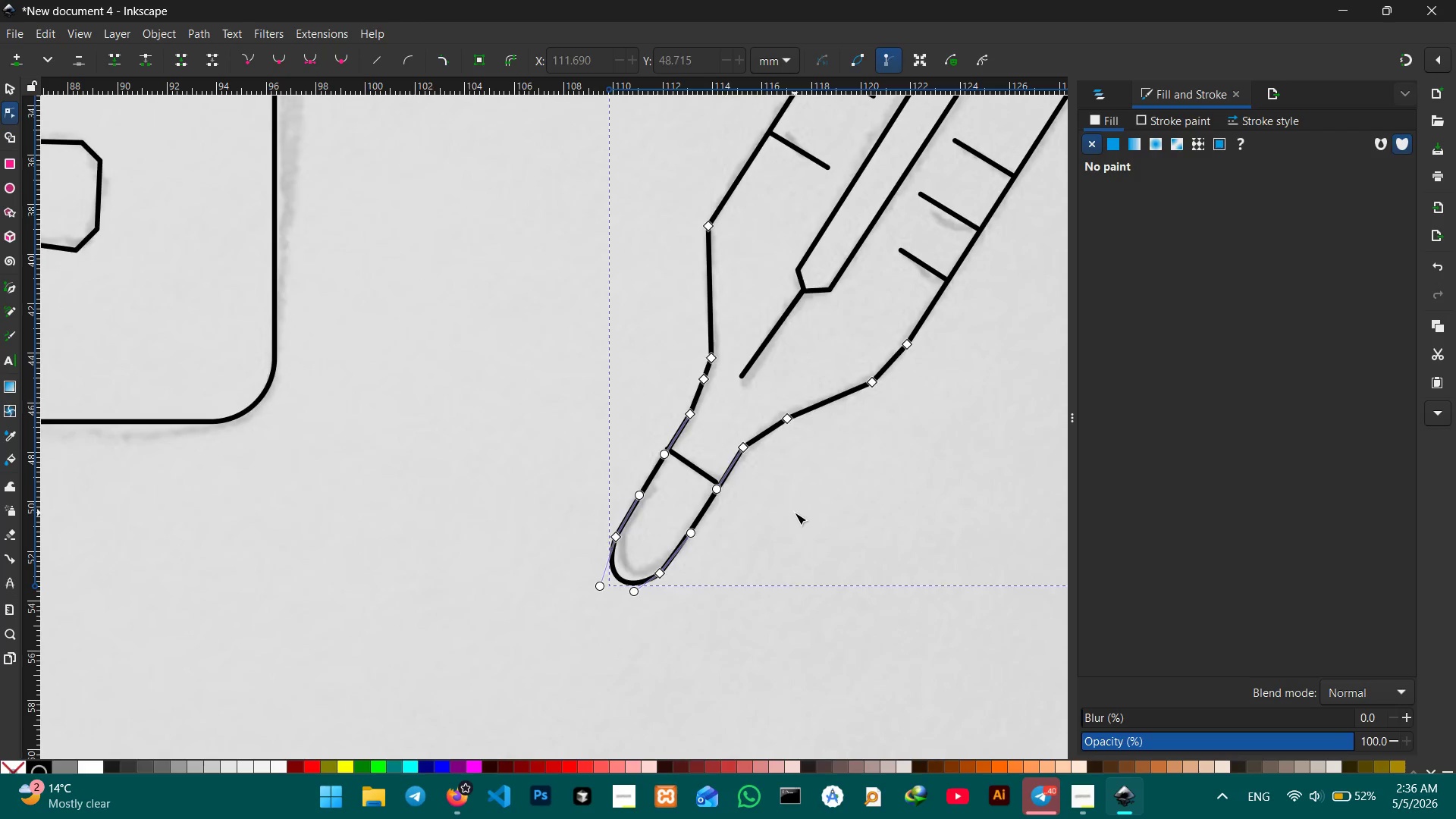 
scroll: coordinate [795, 513], scroll_direction: up, amount: 1.0
 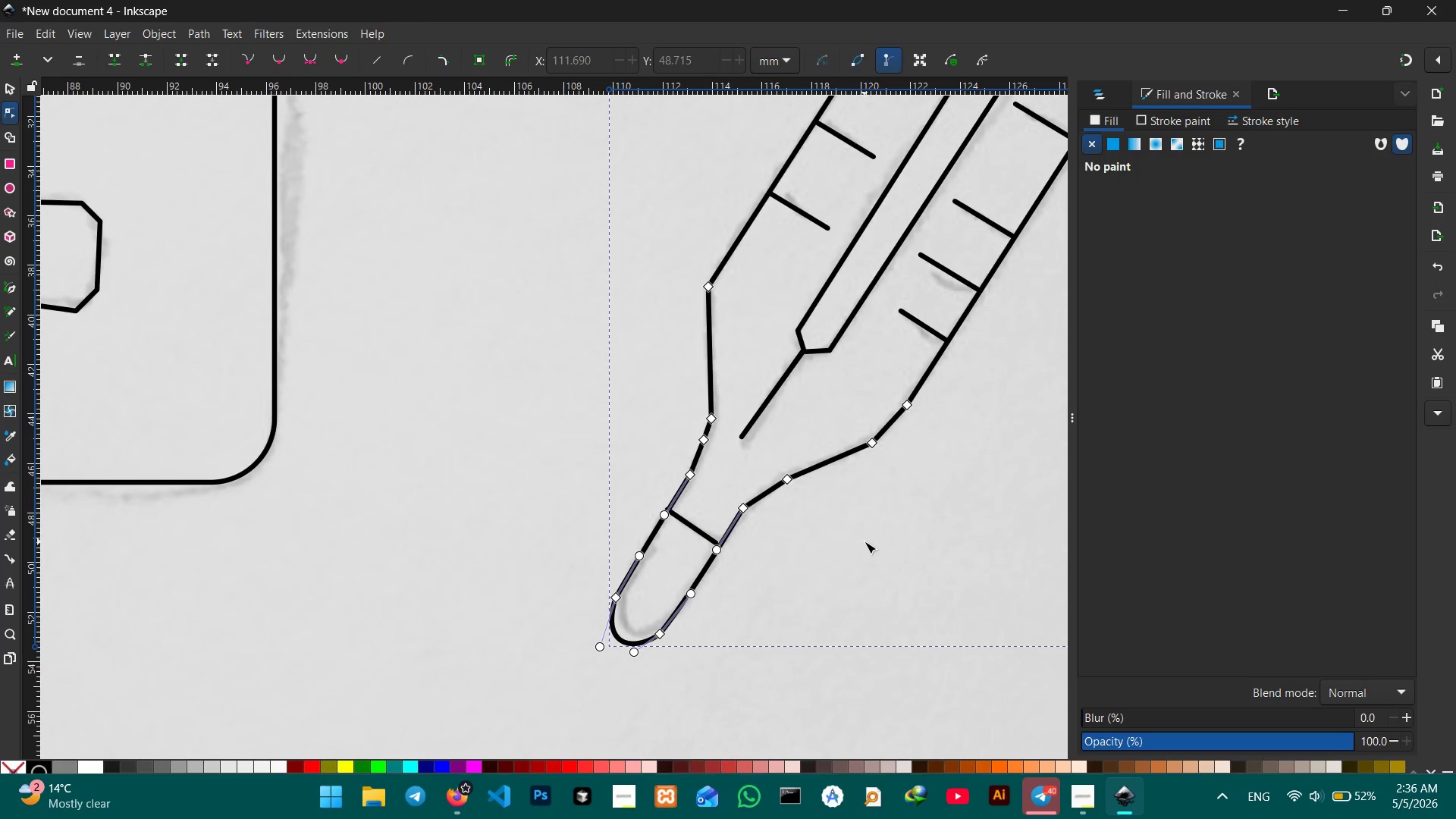 
hold_key(key=Space, duration=0.61)
 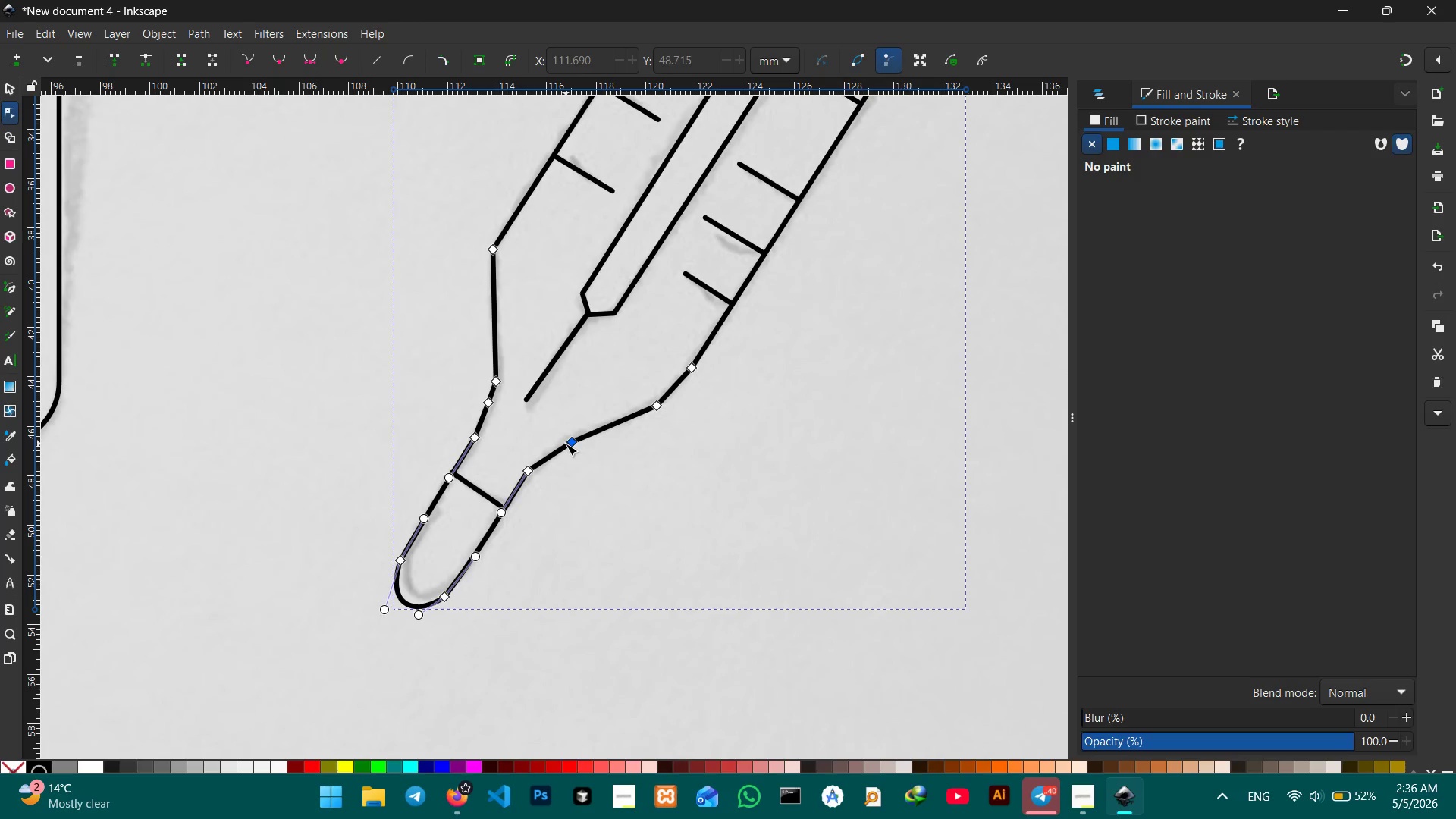 
left_click_drag(start_coordinate=[856, 540], to_coordinate=[649, 506])
 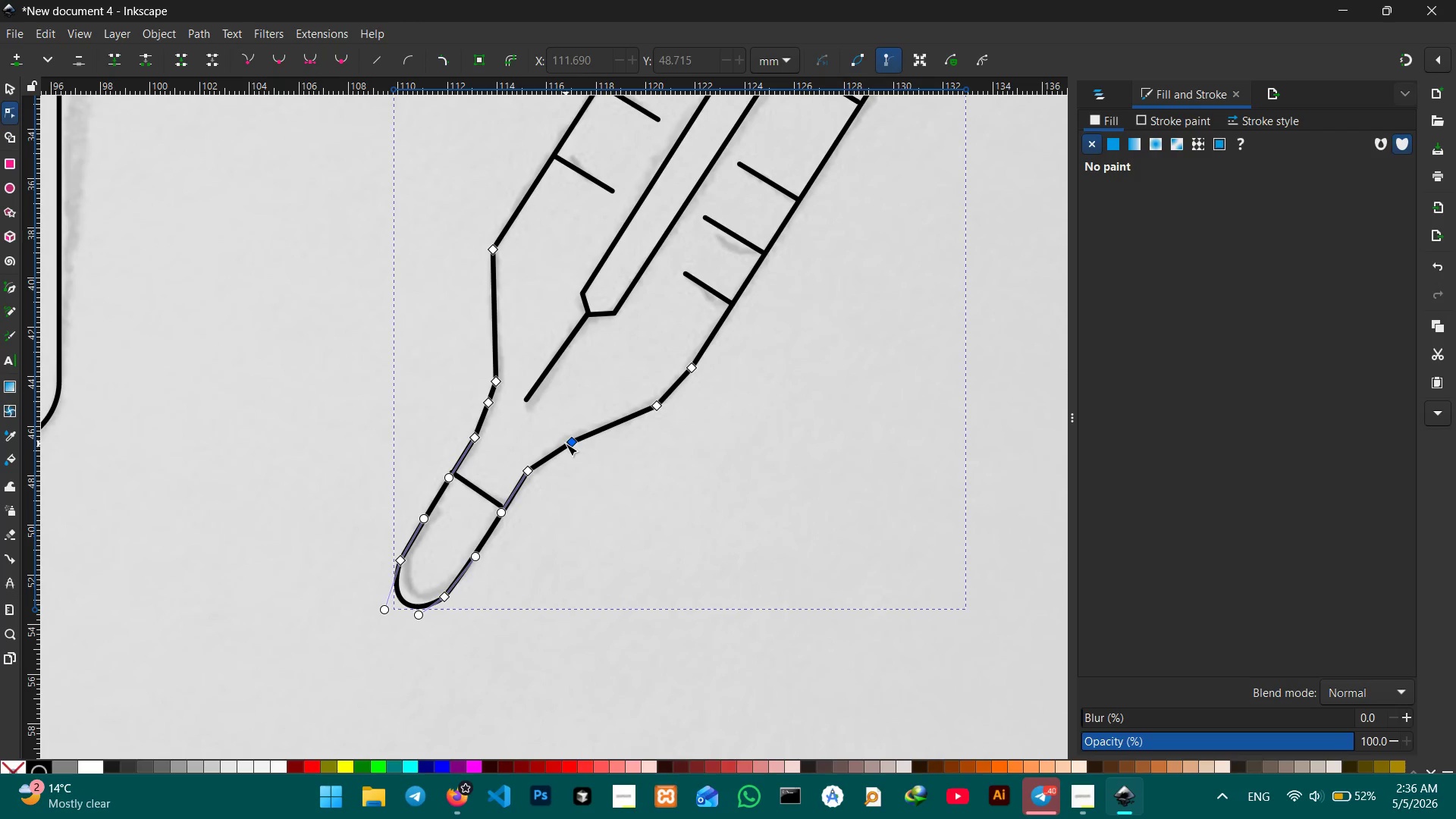 
left_click([566, 444])
 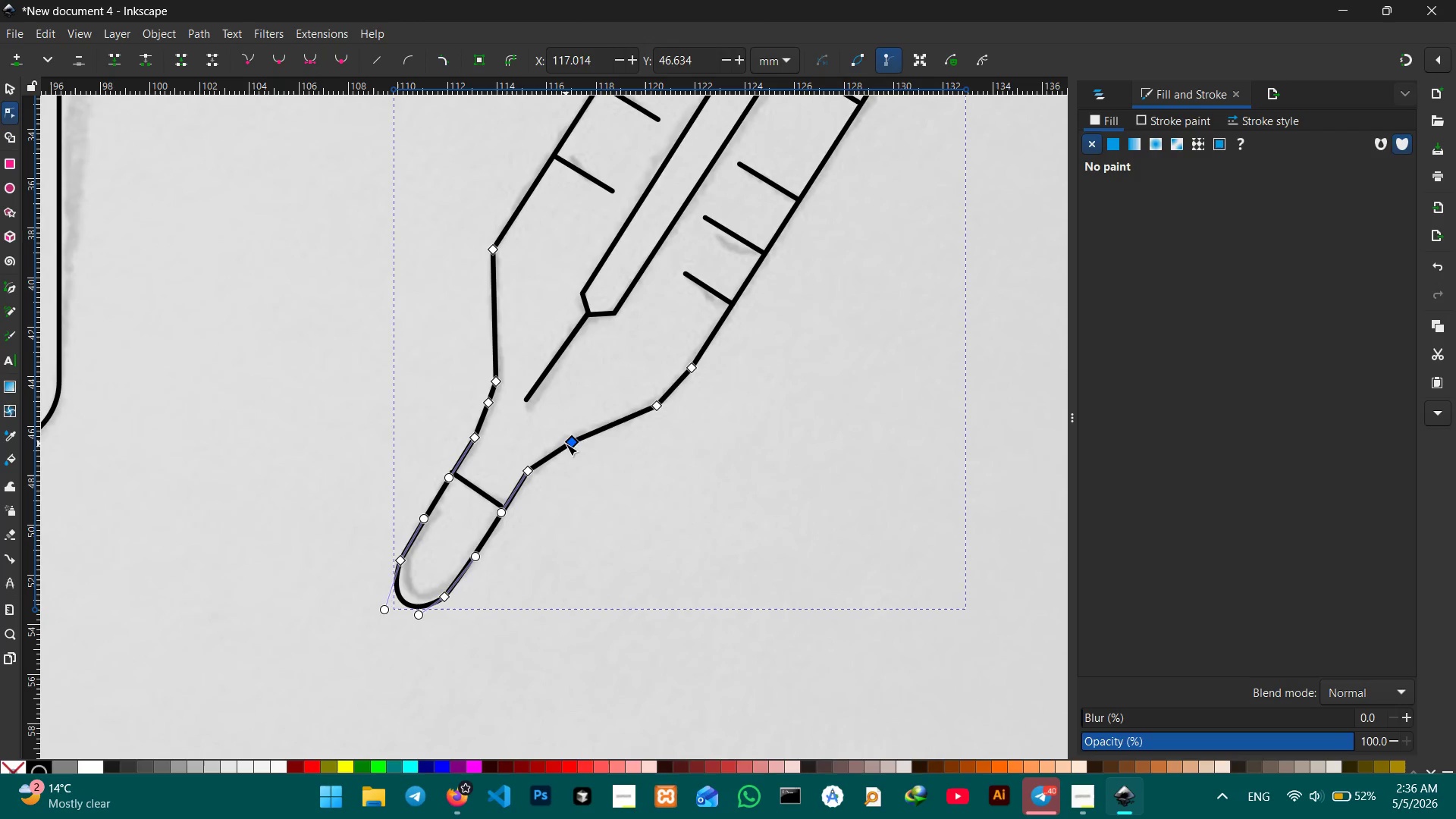 
key(Backspace)
 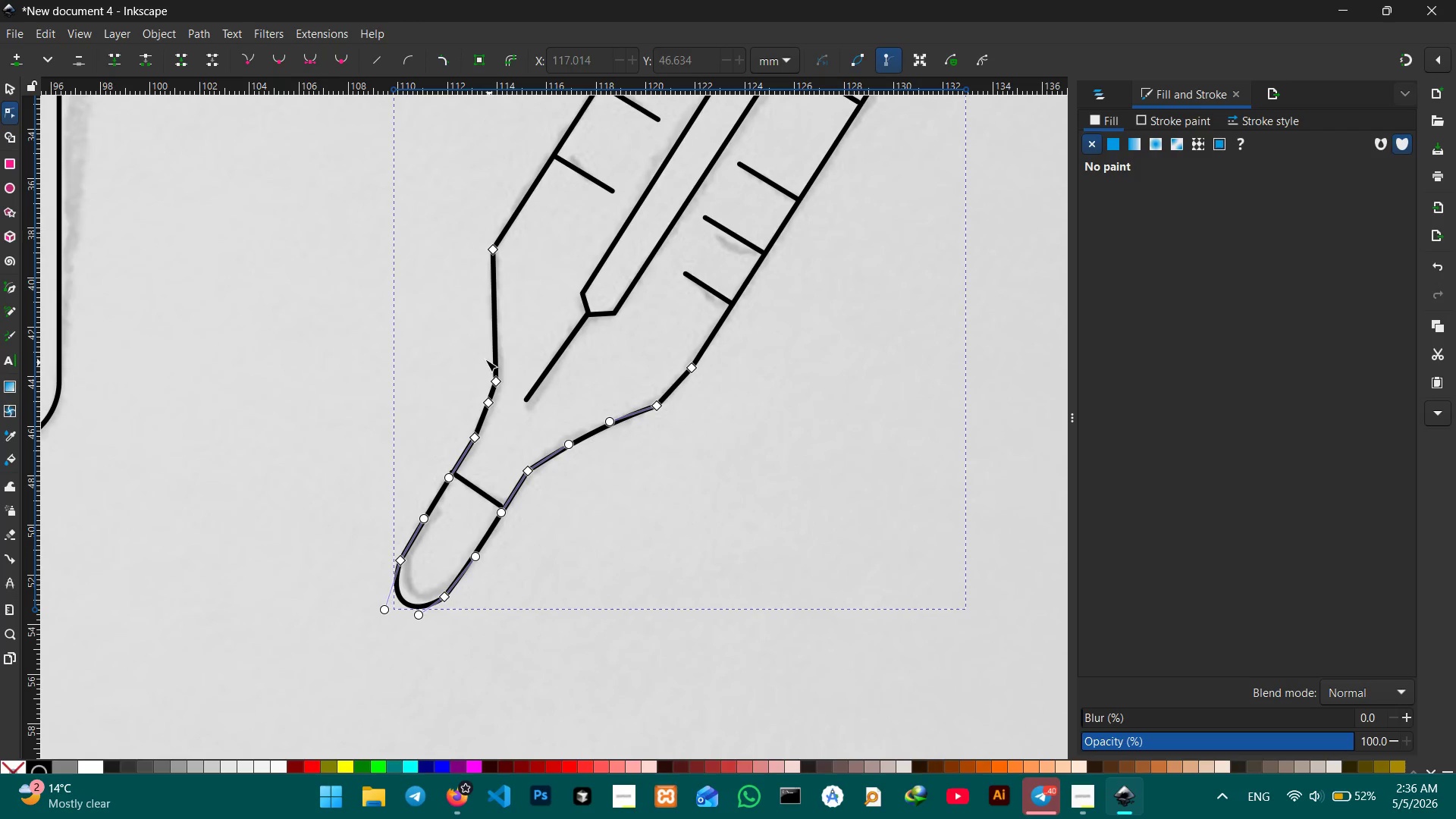 
left_click([494, 378])
 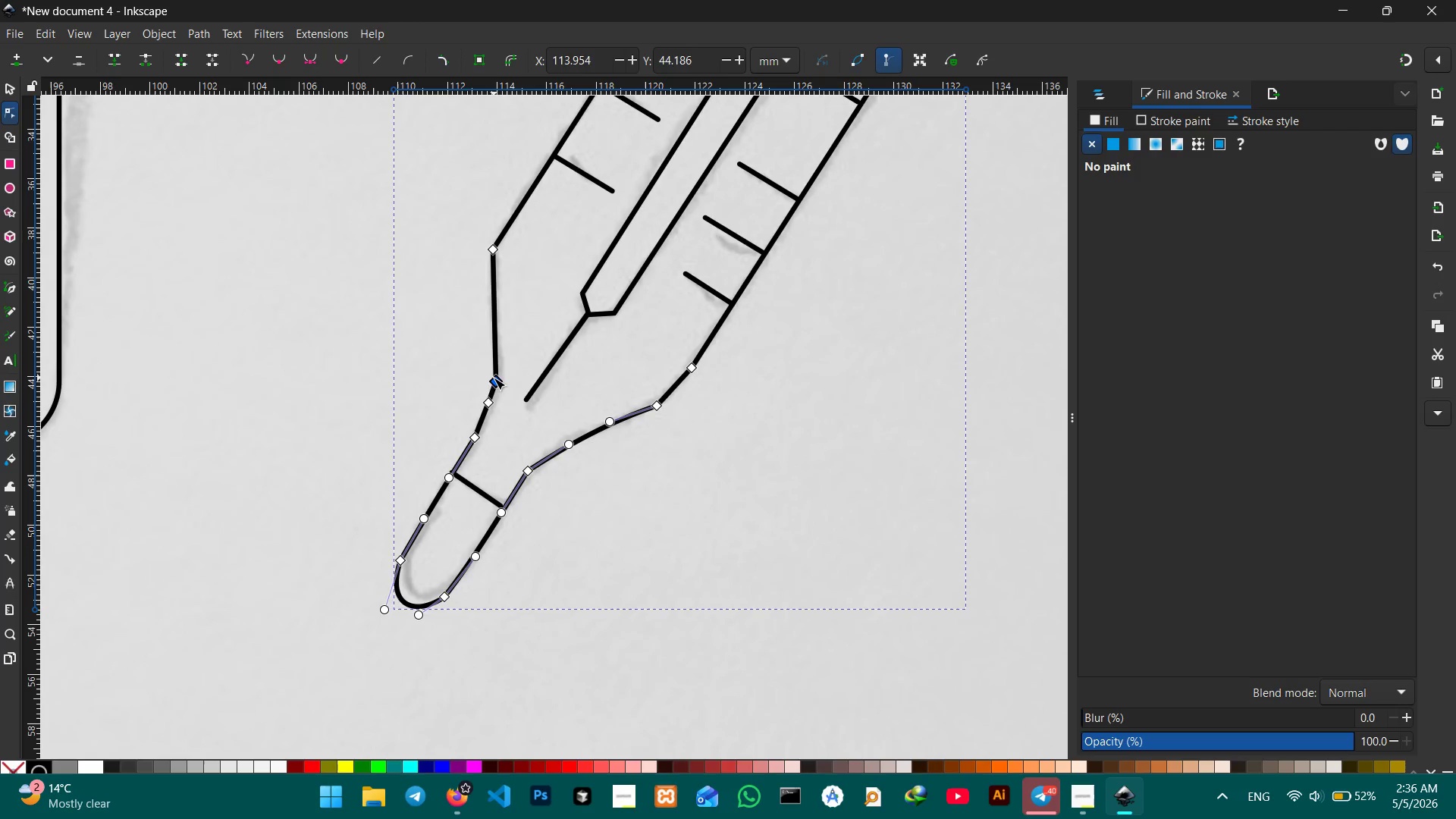 
key(Backspace)
 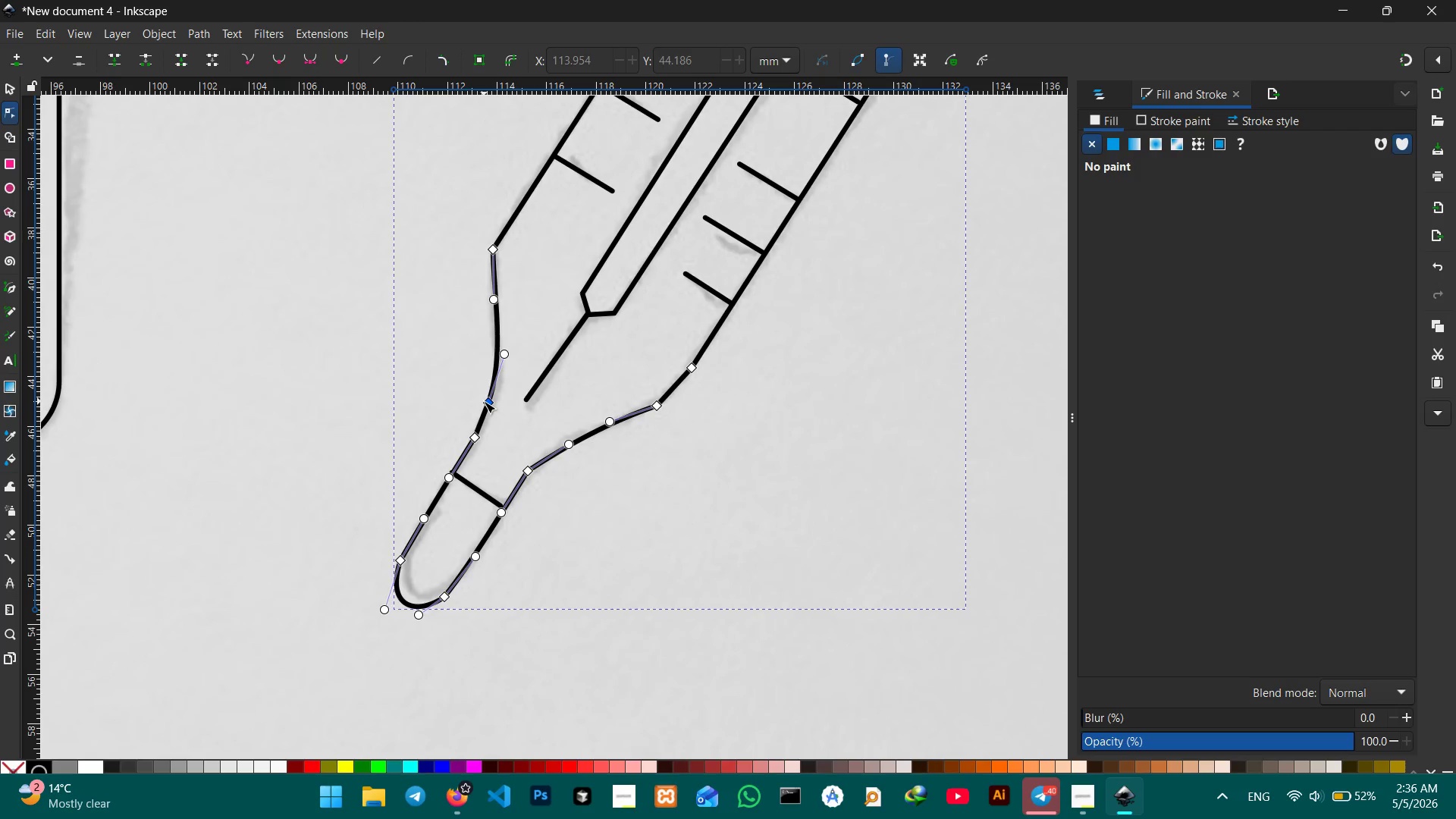 
left_click([484, 401])
 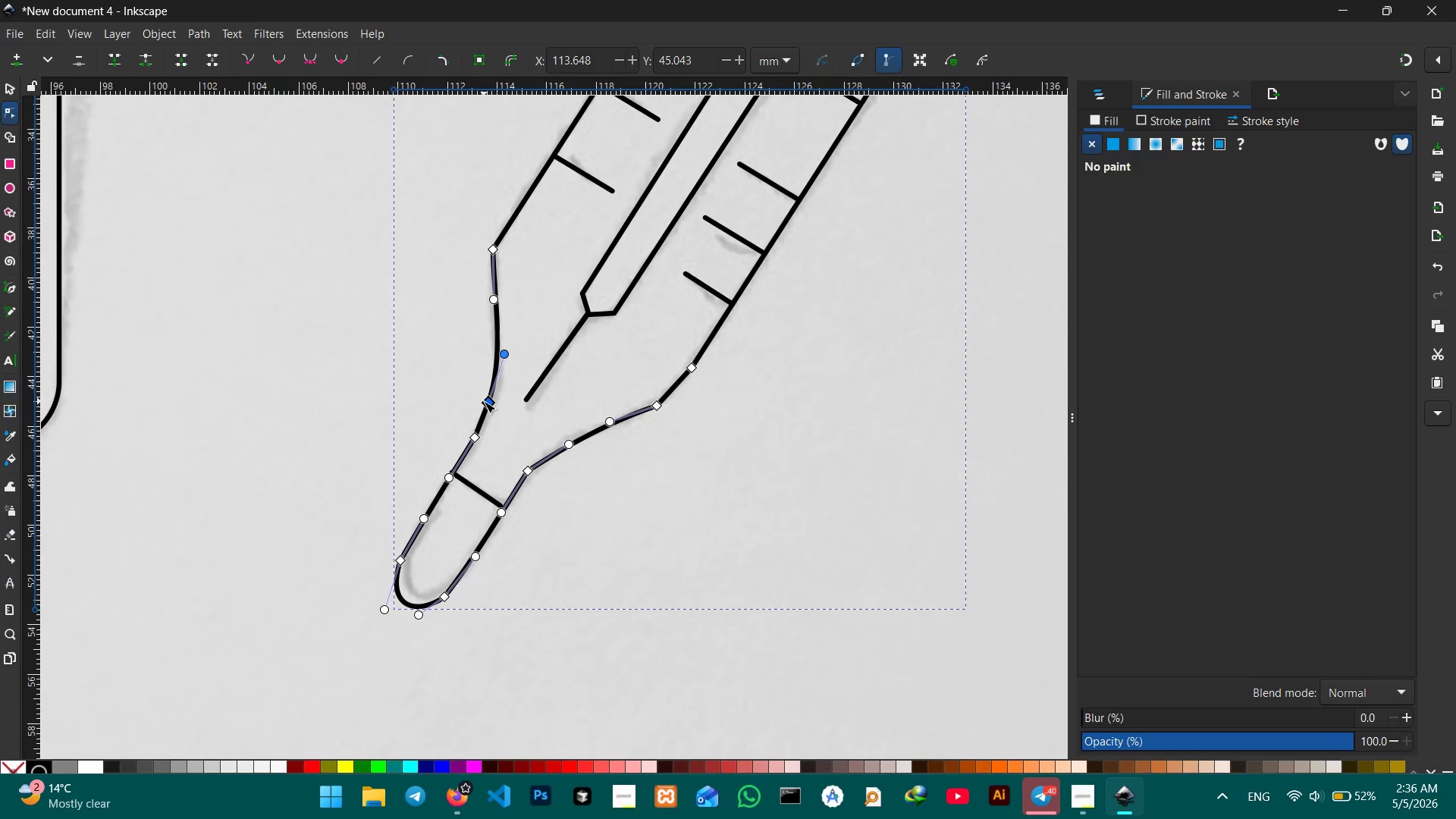 
key(Backspace)
 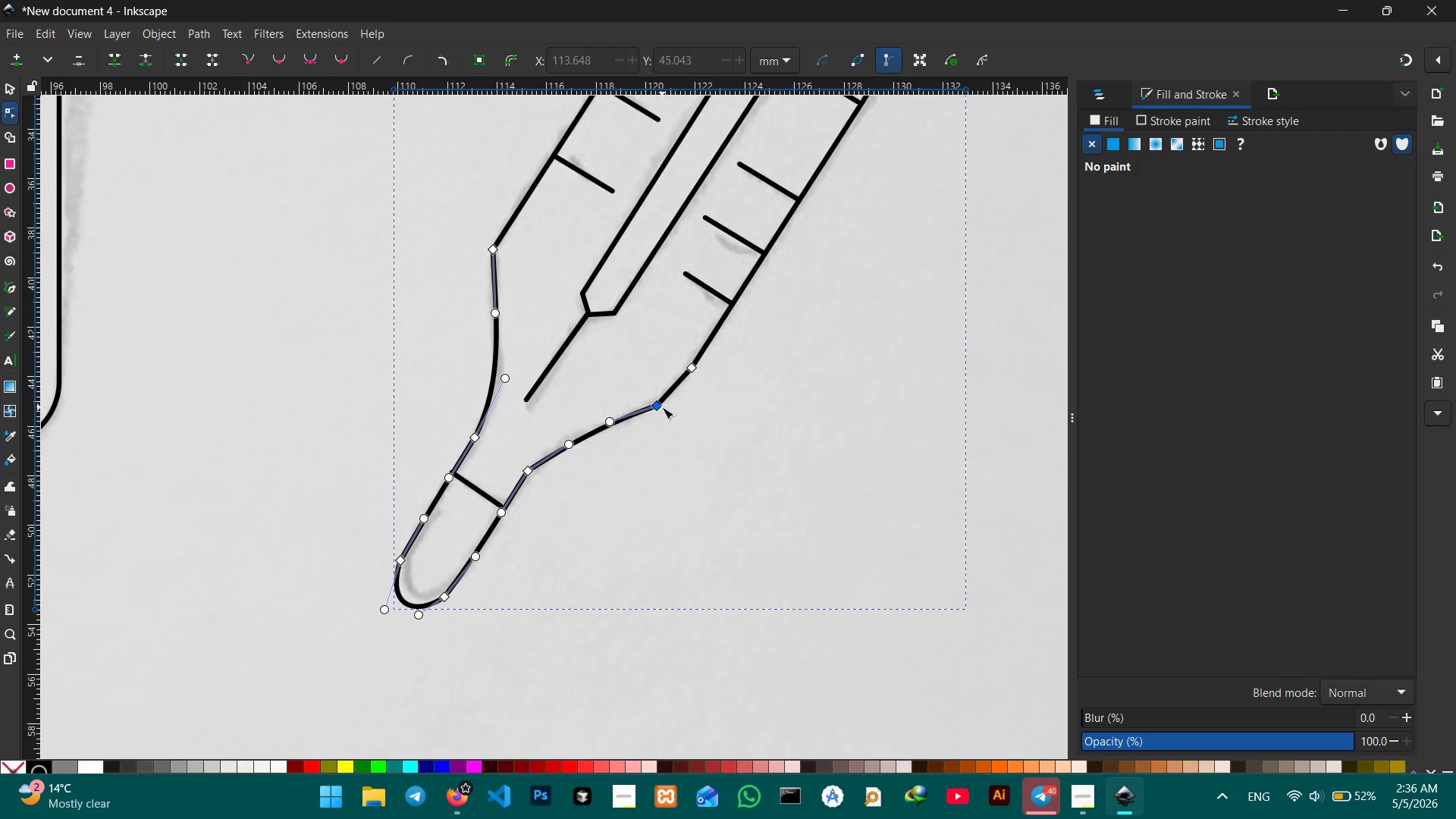 
left_click([661, 406])
 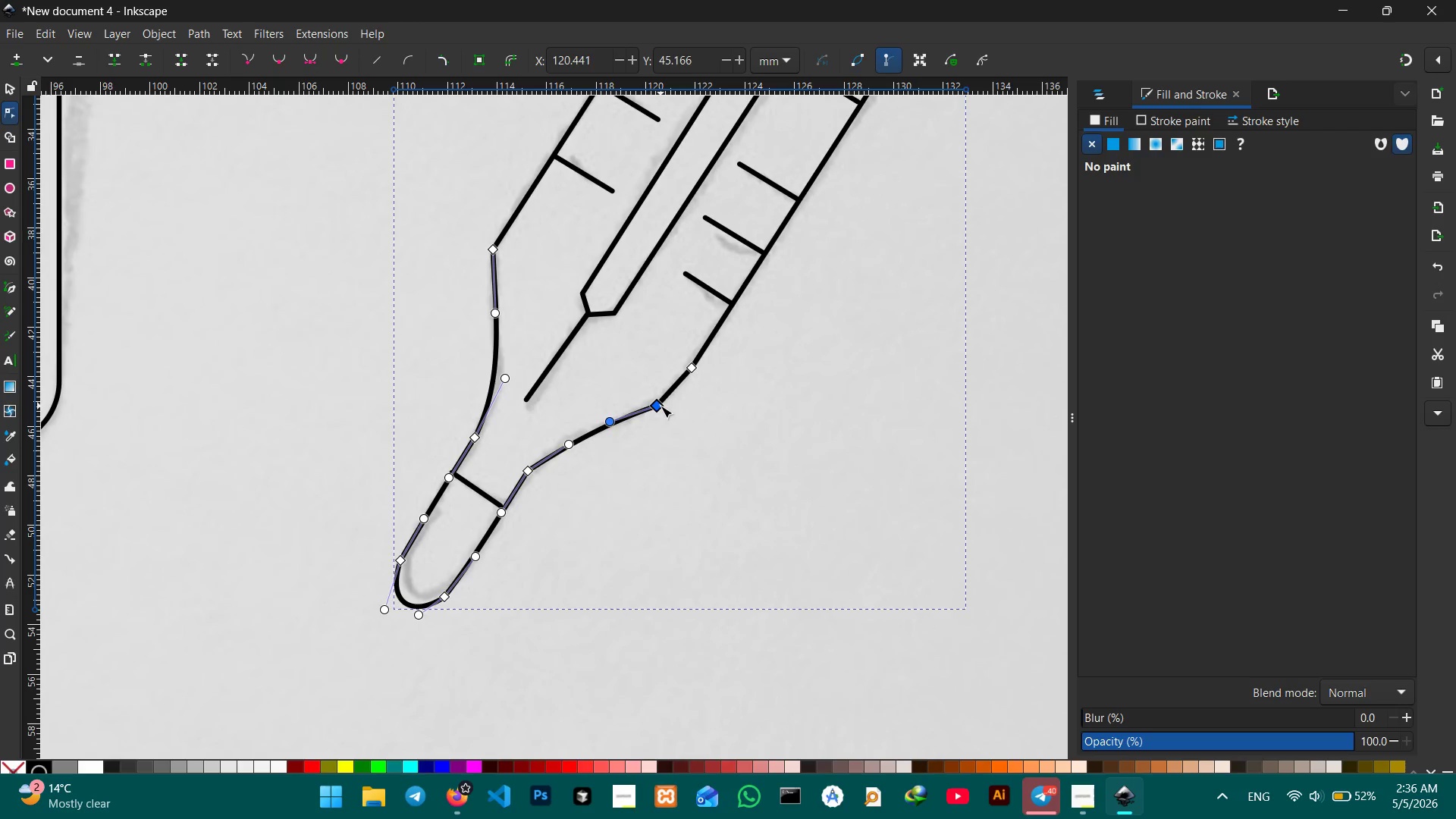 
key(Backspace)
 